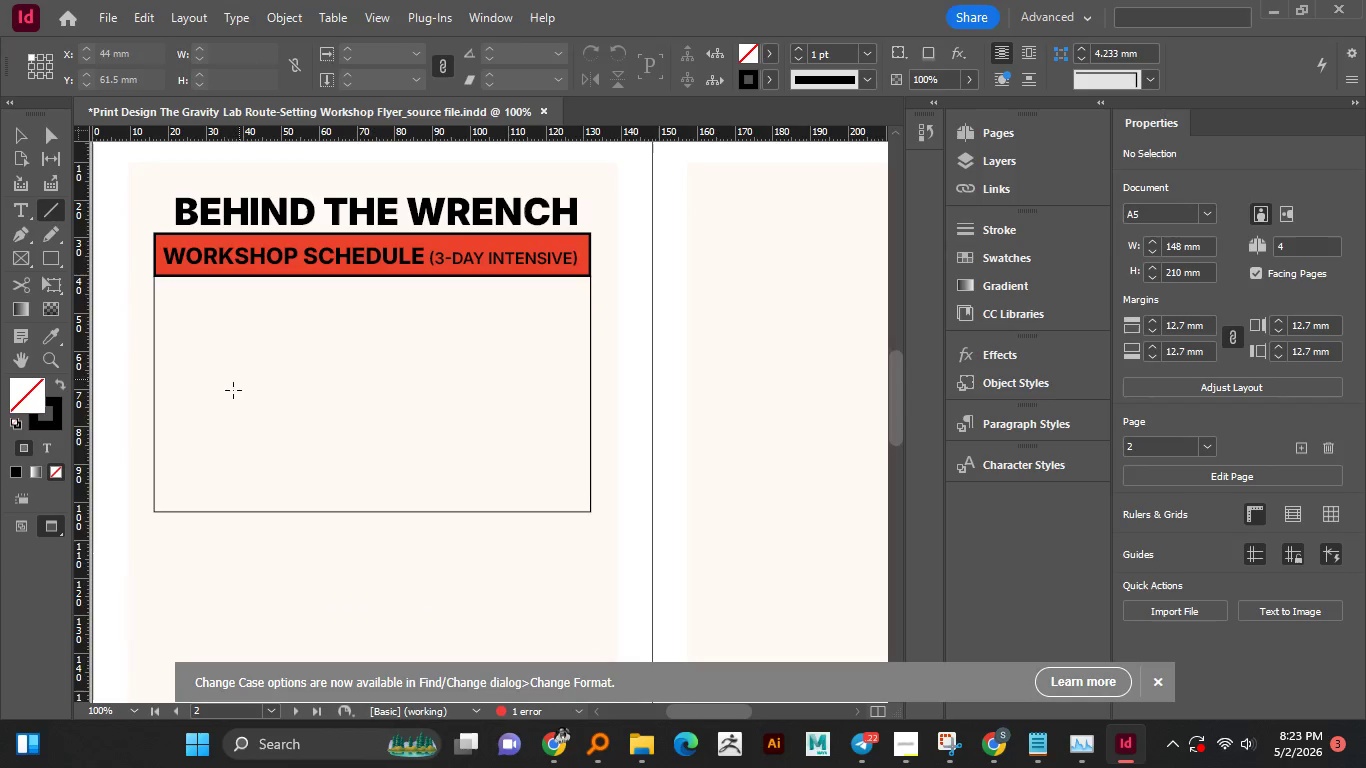 
left_click_drag(start_coordinate=[177, 361], to_coordinate=[555, 386])
 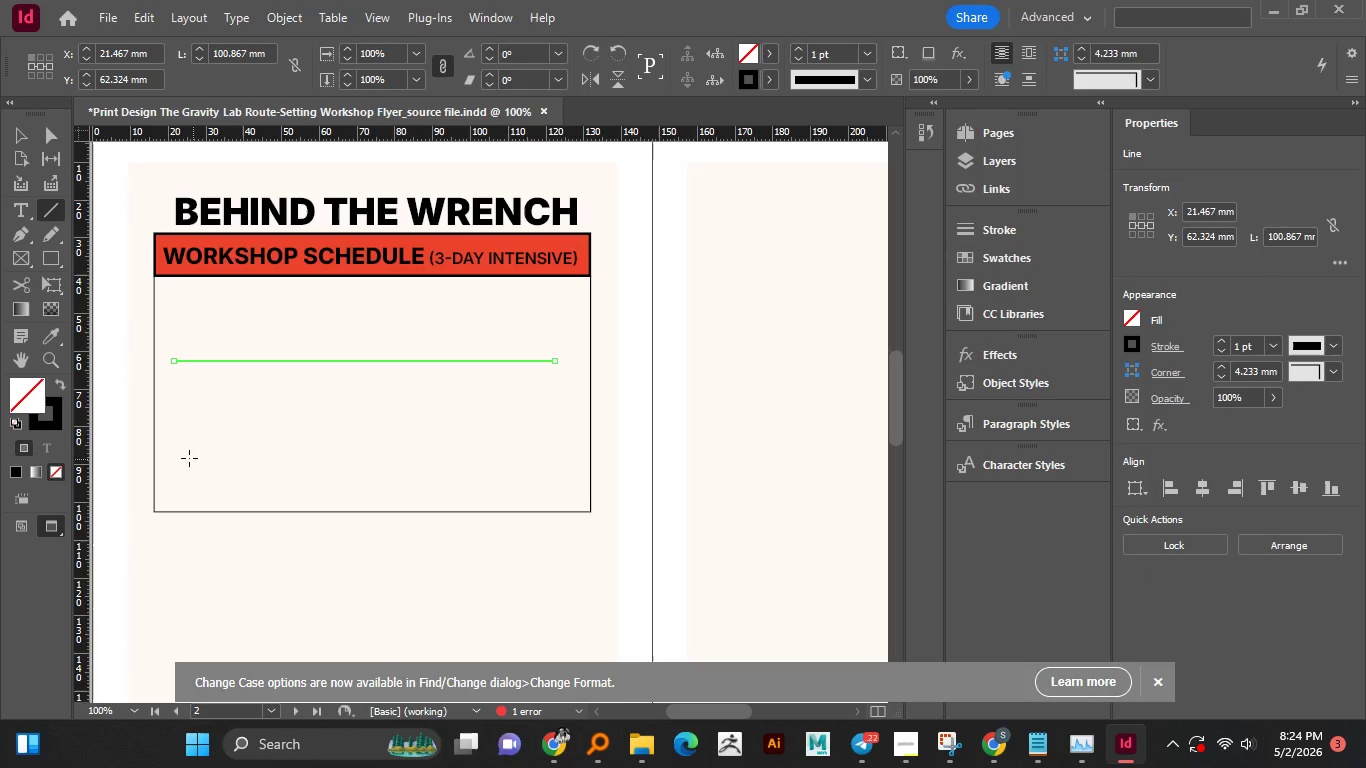 
hold_key(key=ShiftLeft, duration=1.53)
 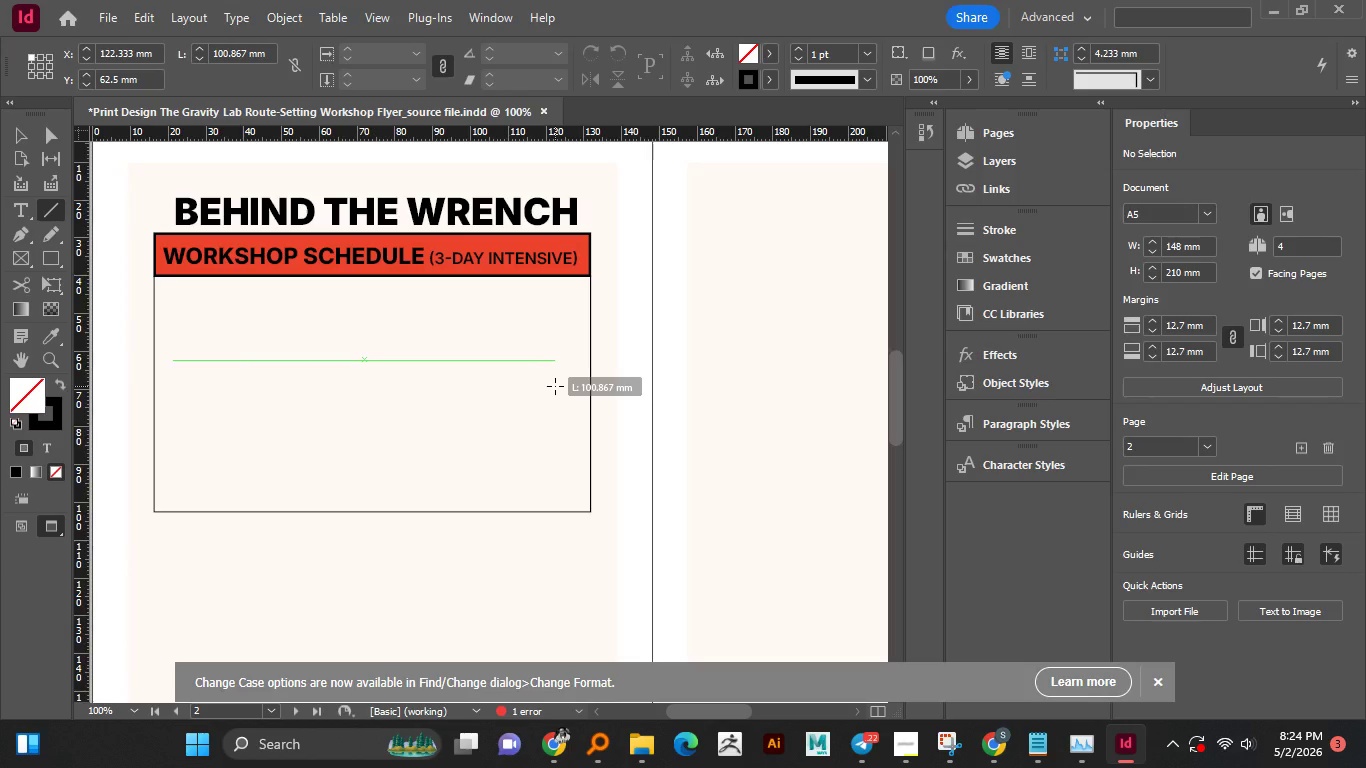 
hold_key(key=ShiftLeft, duration=1.09)
 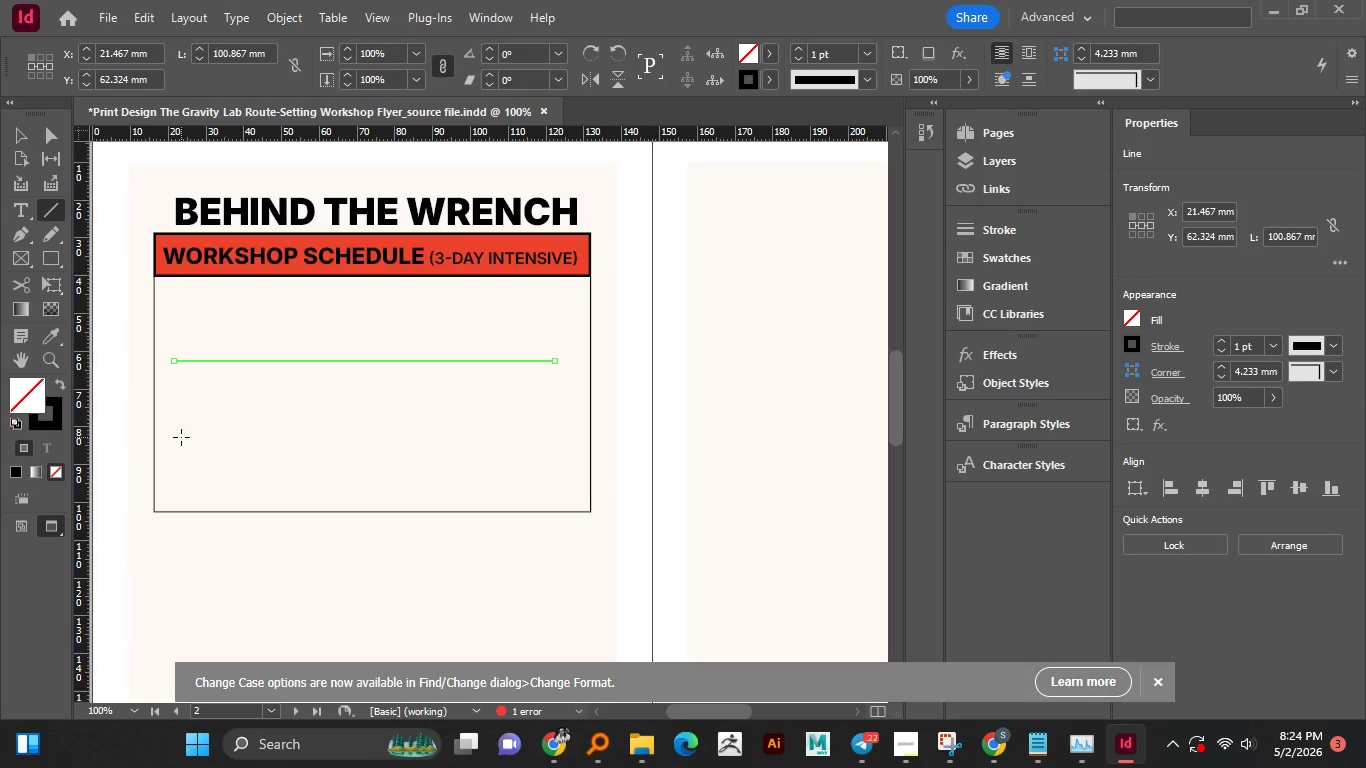 
left_click_drag(start_coordinate=[181, 437], to_coordinate=[553, 442])
 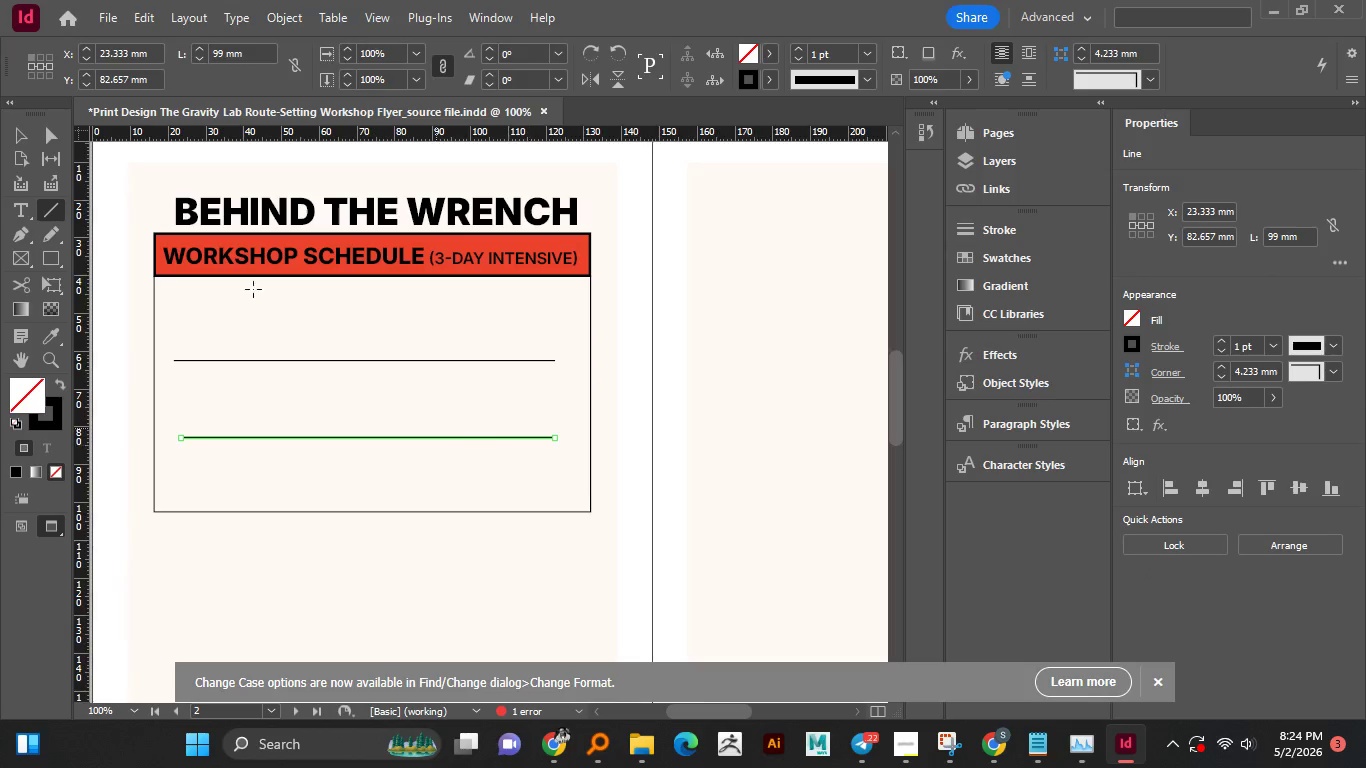 
hold_key(key=ShiftLeft, duration=1.5)
 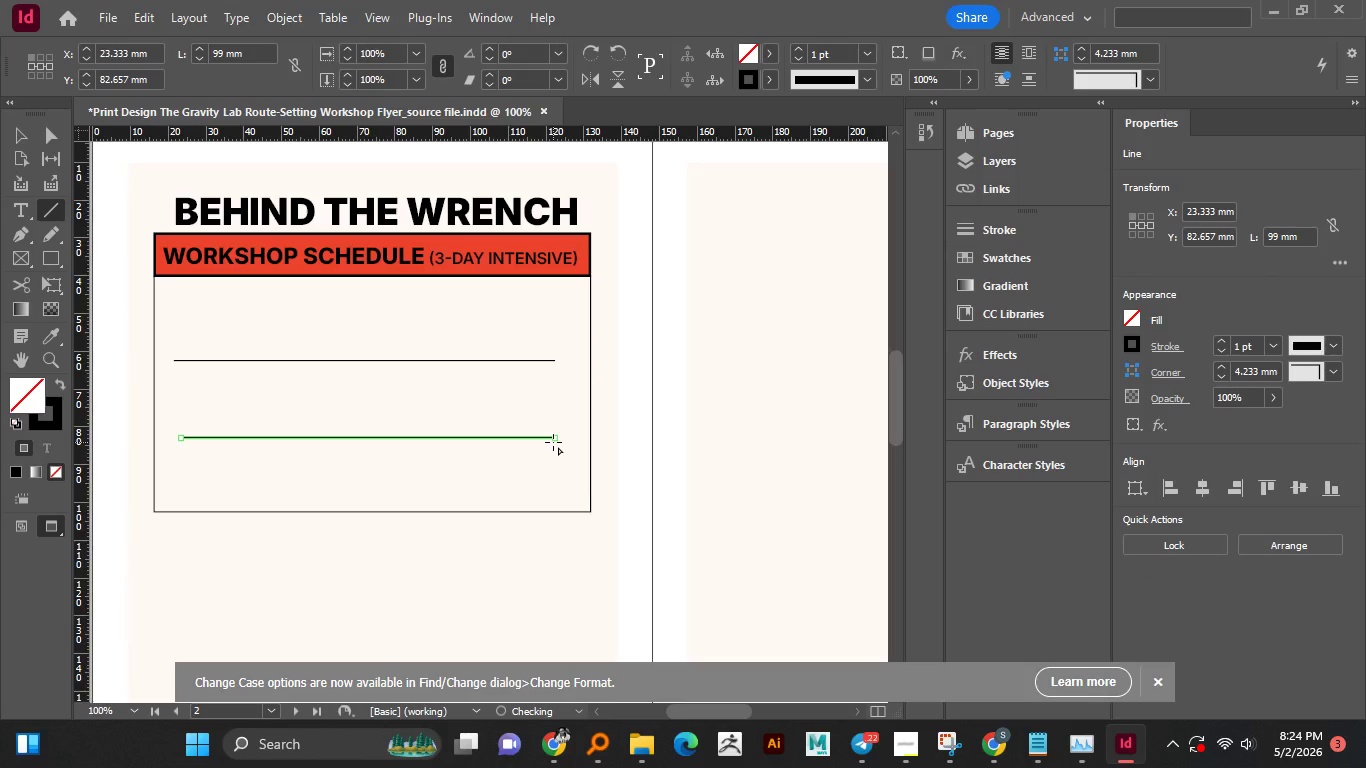 
key(Shift+ShiftLeft)
 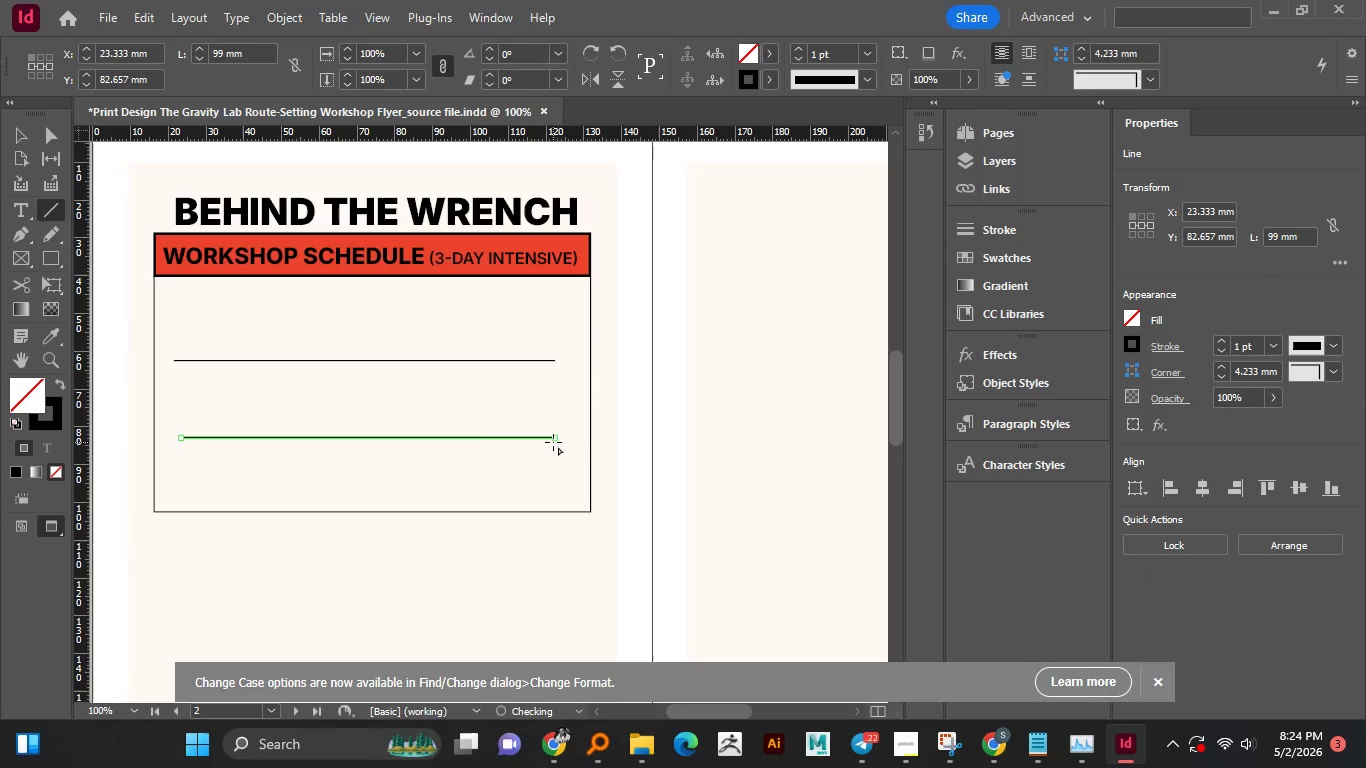 
key(Shift+ShiftLeft)
 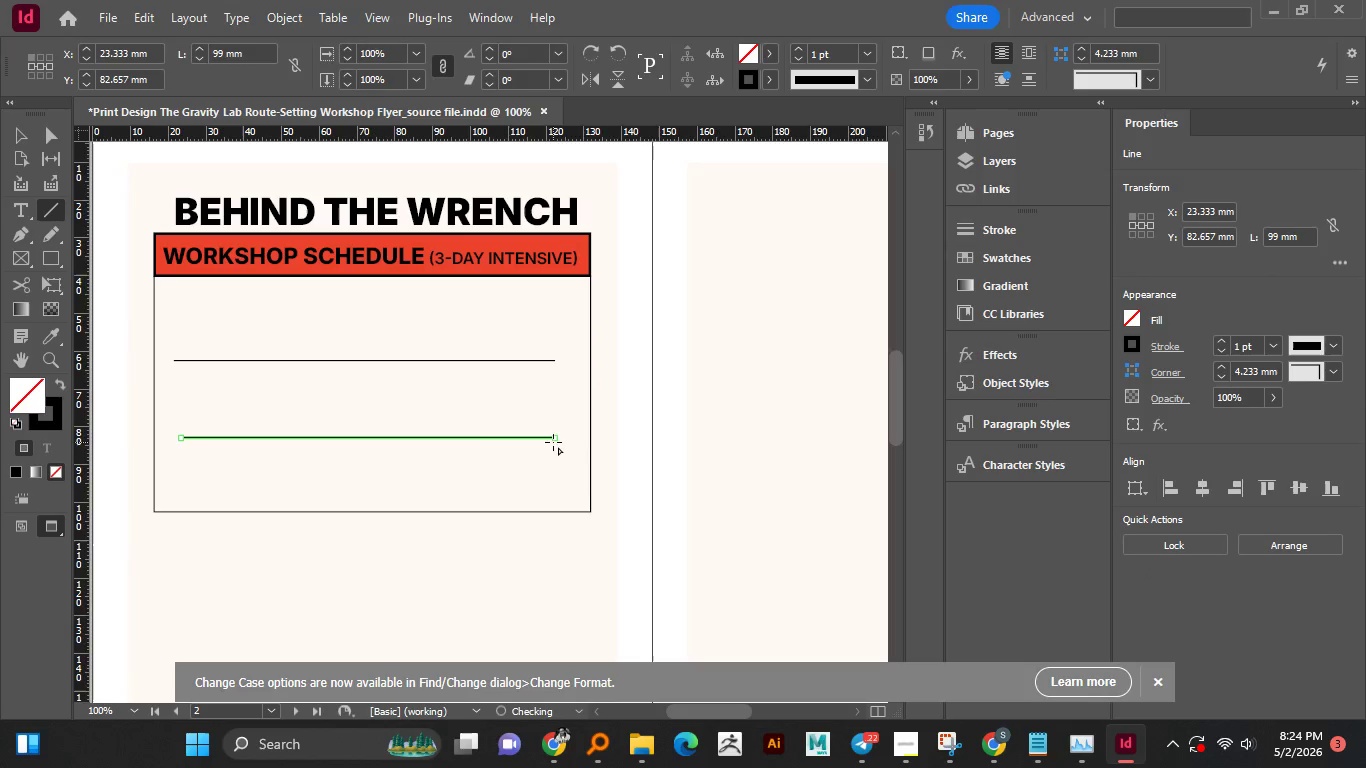 
key(Shift+ShiftLeft)
 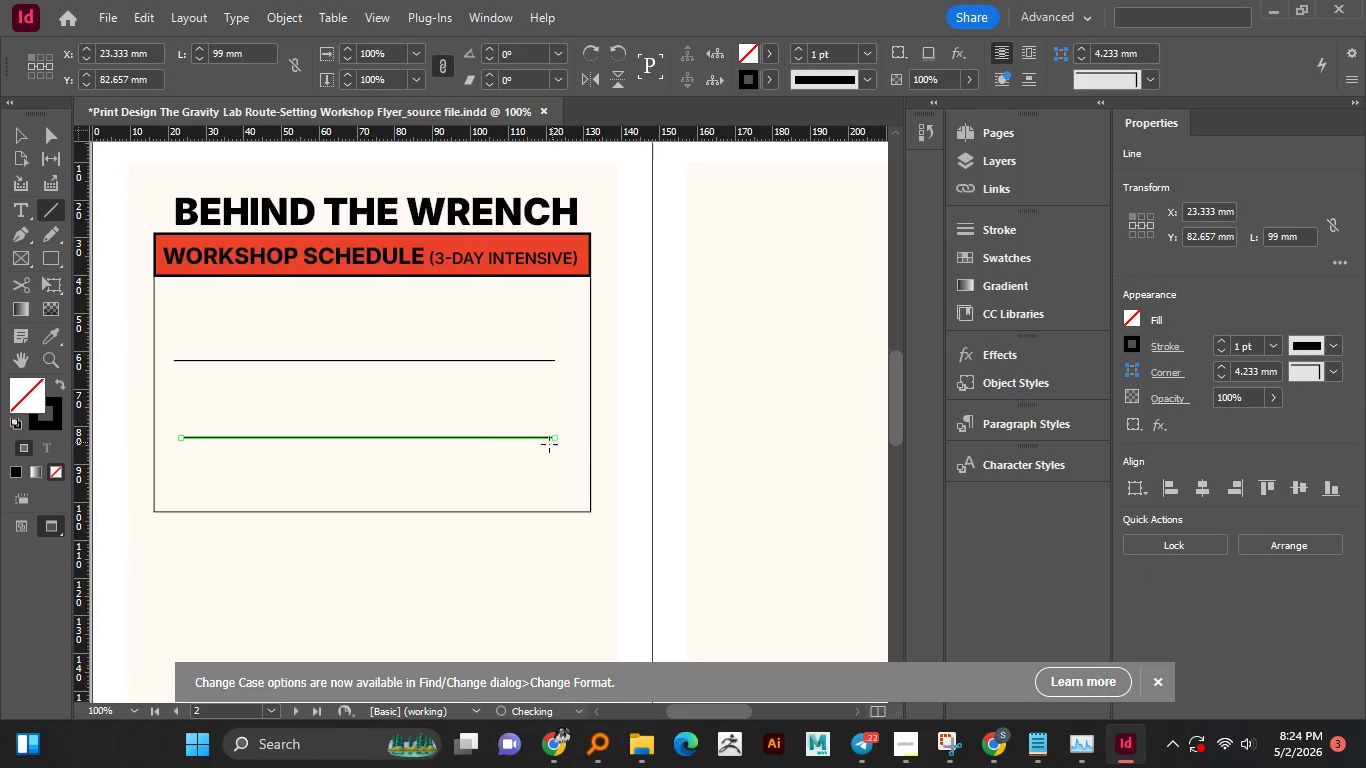 
key(Shift+ShiftLeft)
 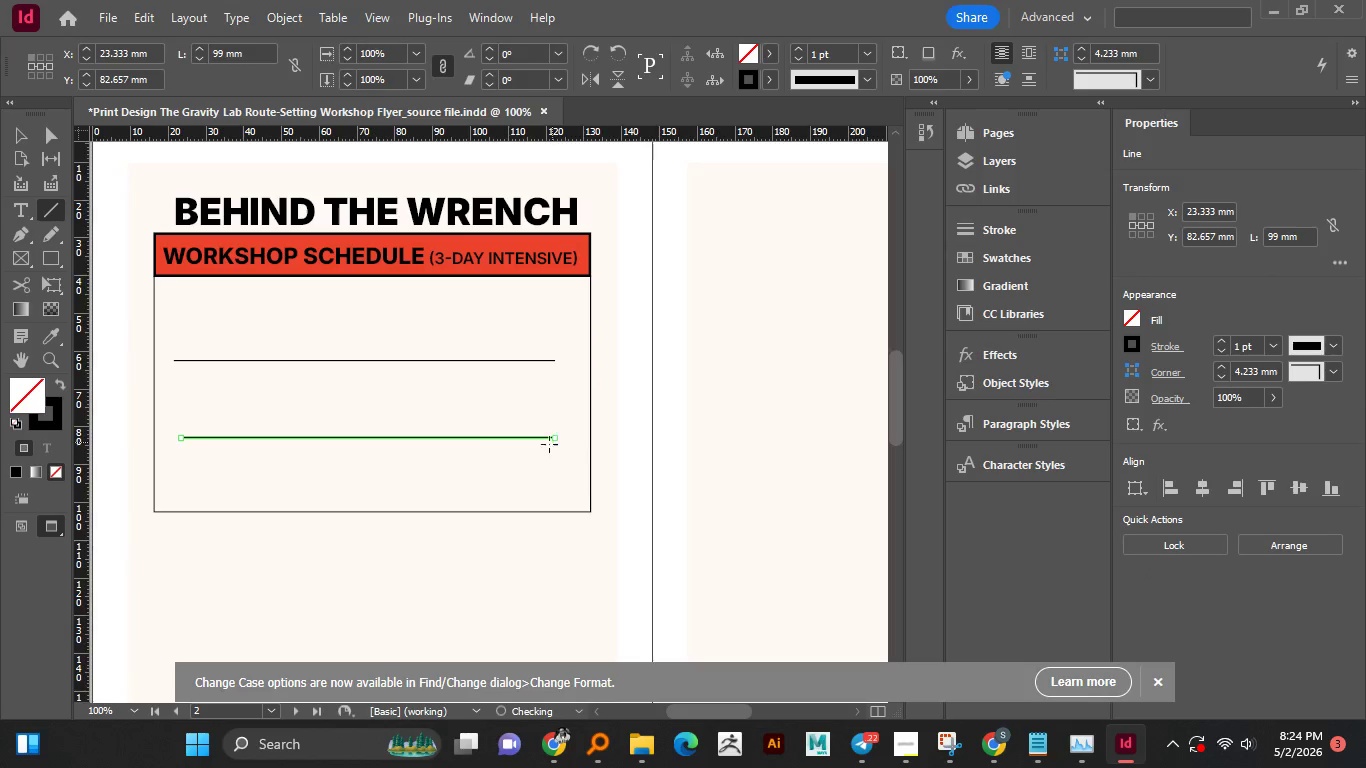 
key(Shift+ShiftLeft)
 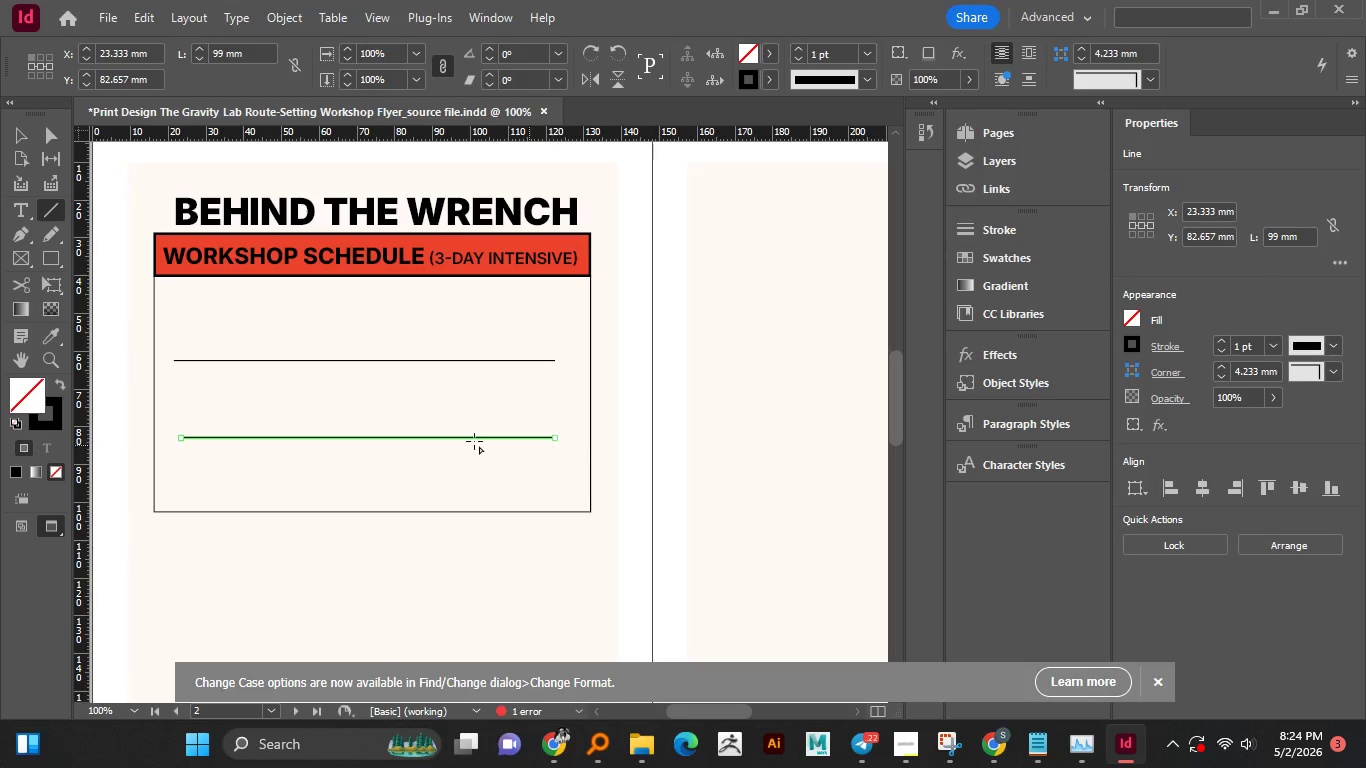 
key(Shift+ShiftLeft)
 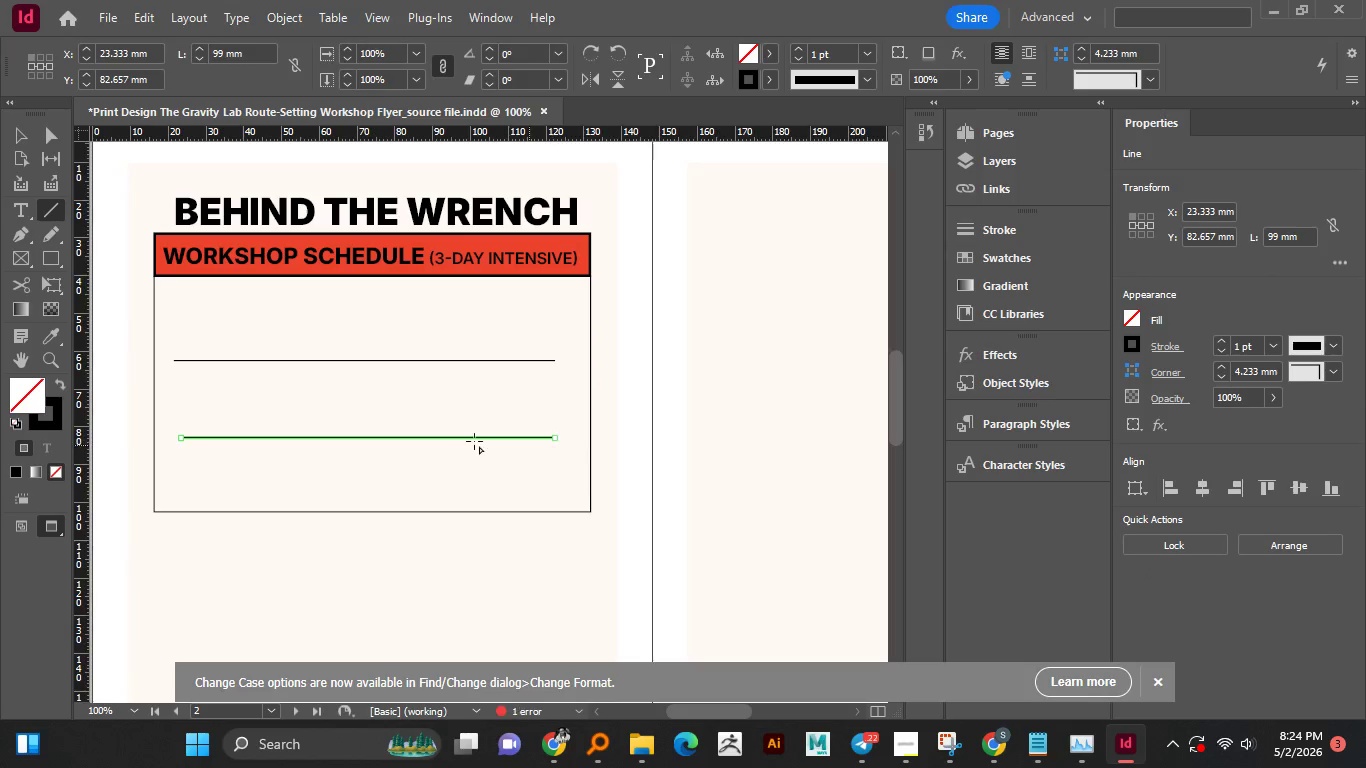 
key(Shift+ShiftLeft)
 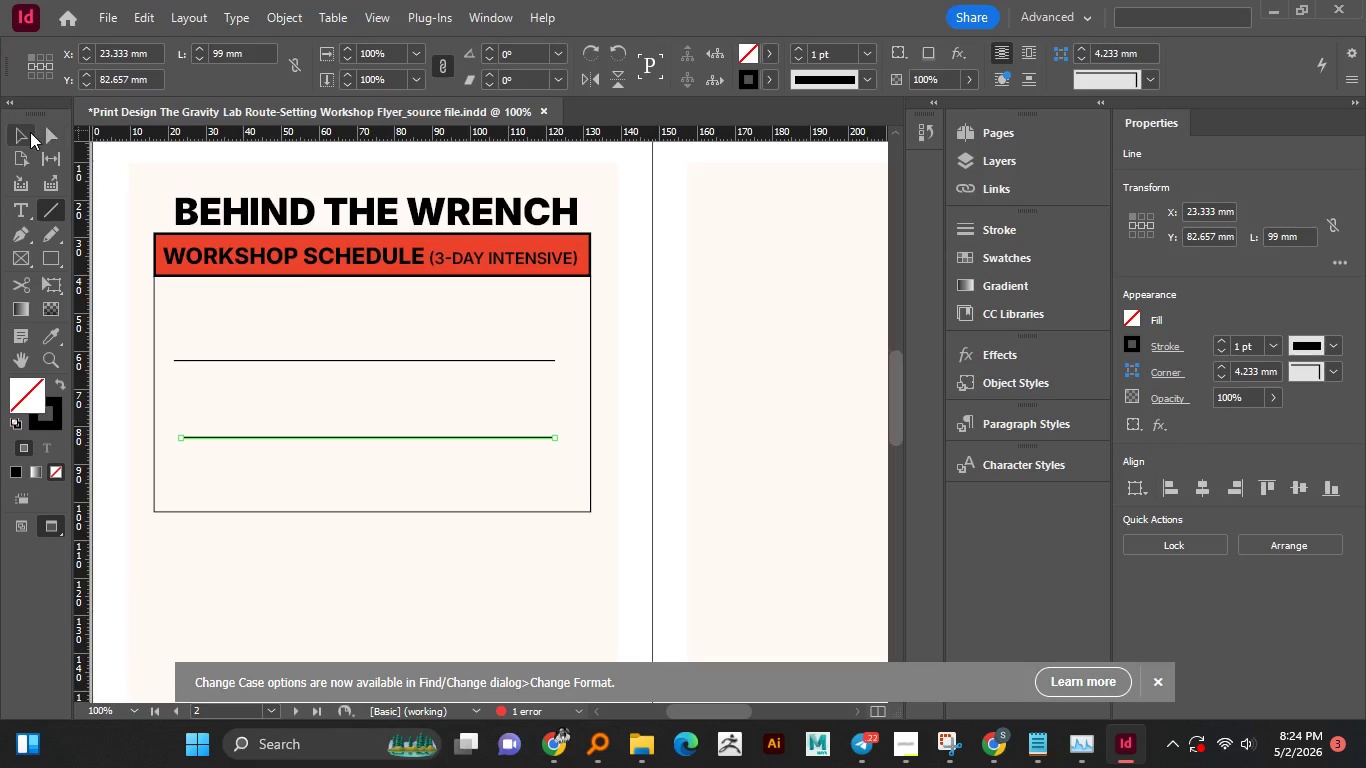 
left_click([29, 132])
 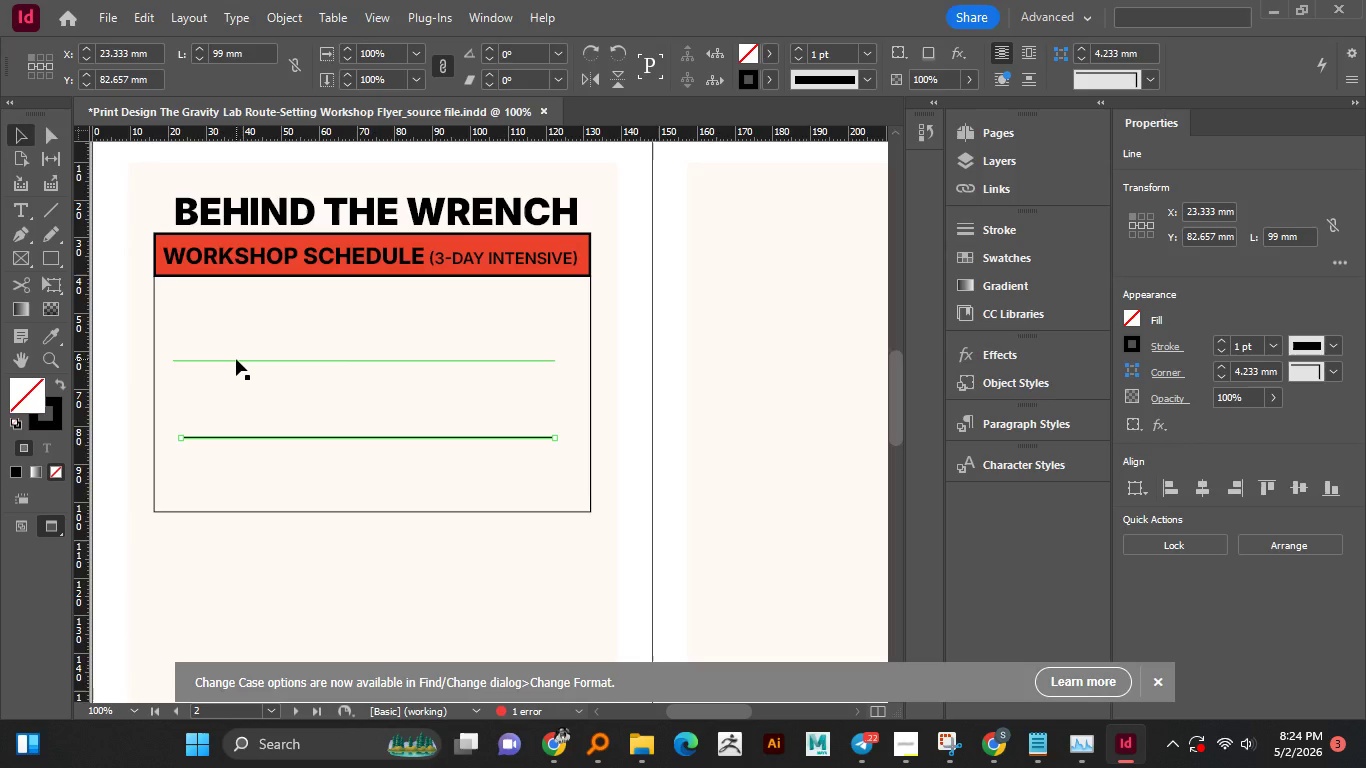 
left_click_drag(start_coordinate=[236, 359], to_coordinate=[240, 341])
 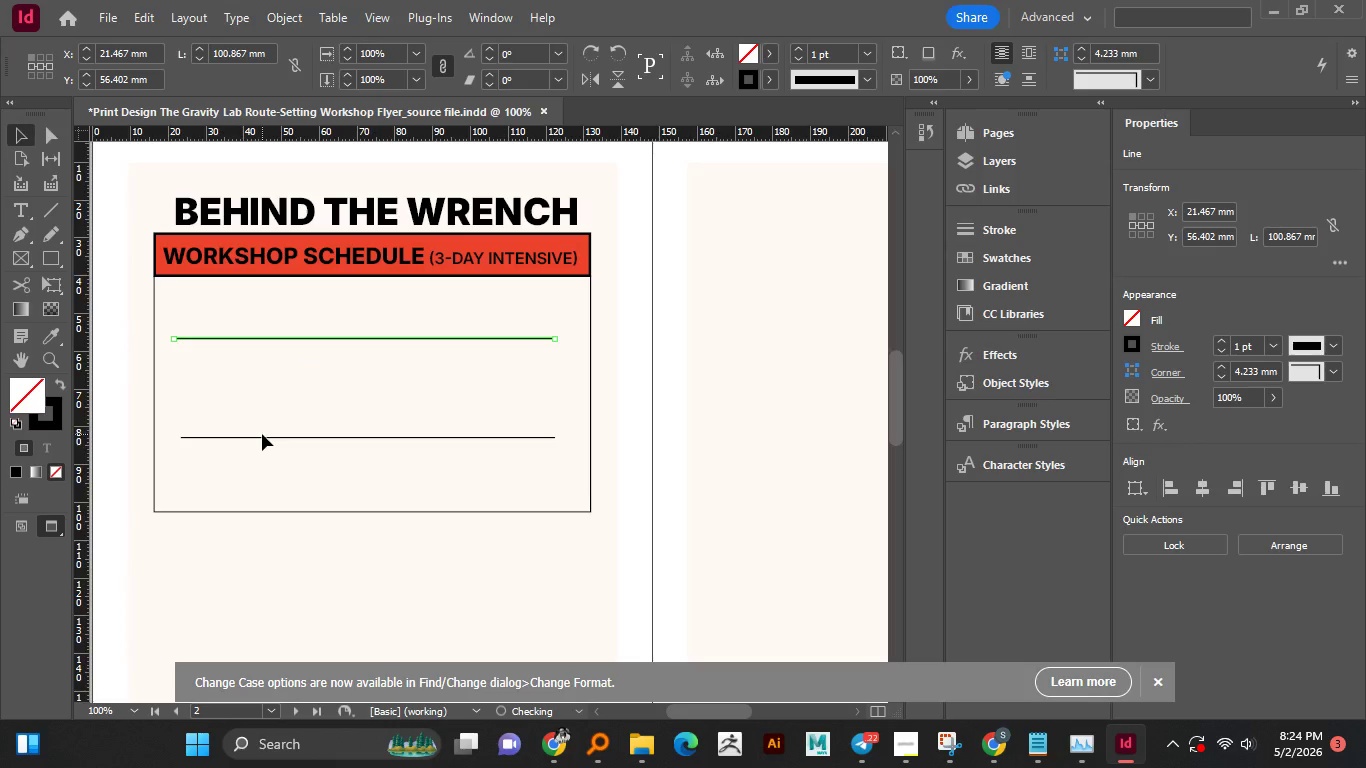 
hold_key(key=ShiftLeft, duration=1.02)
 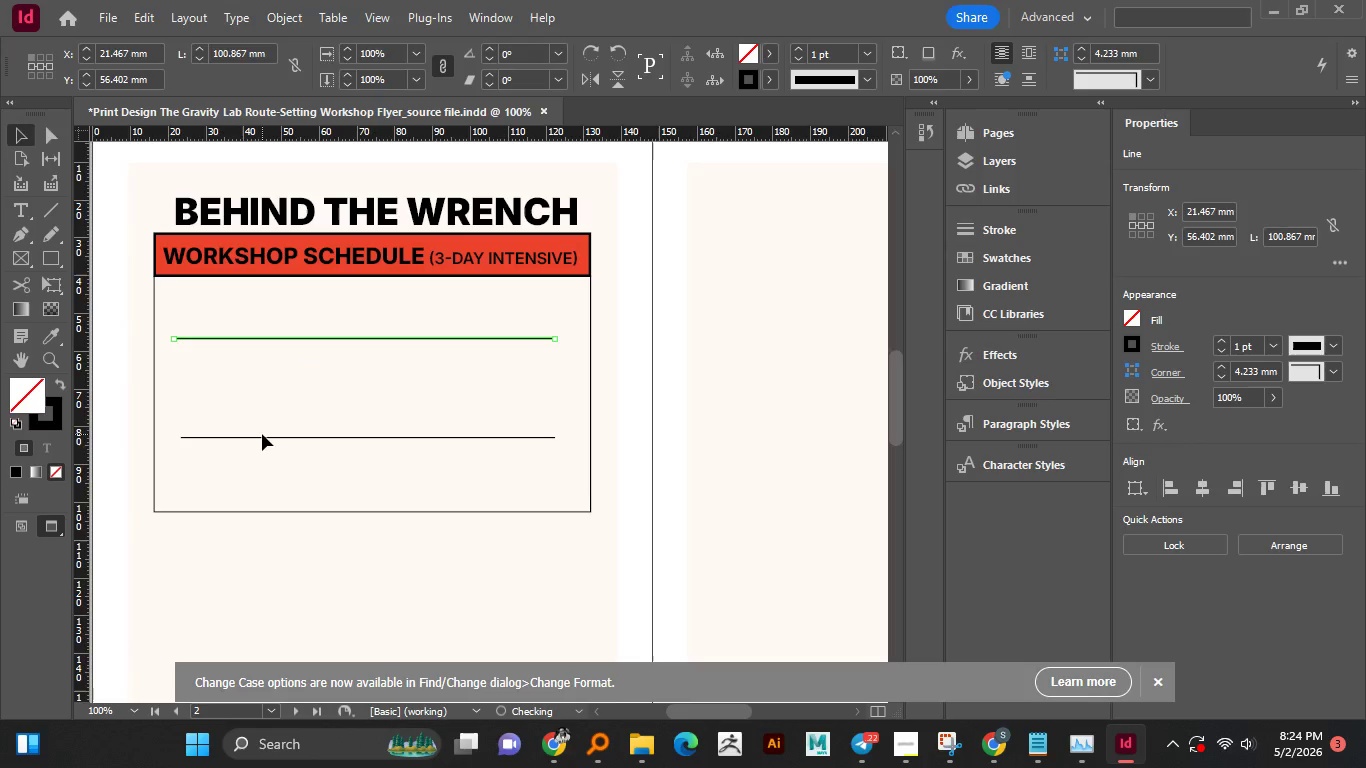 
left_click([262, 434])
 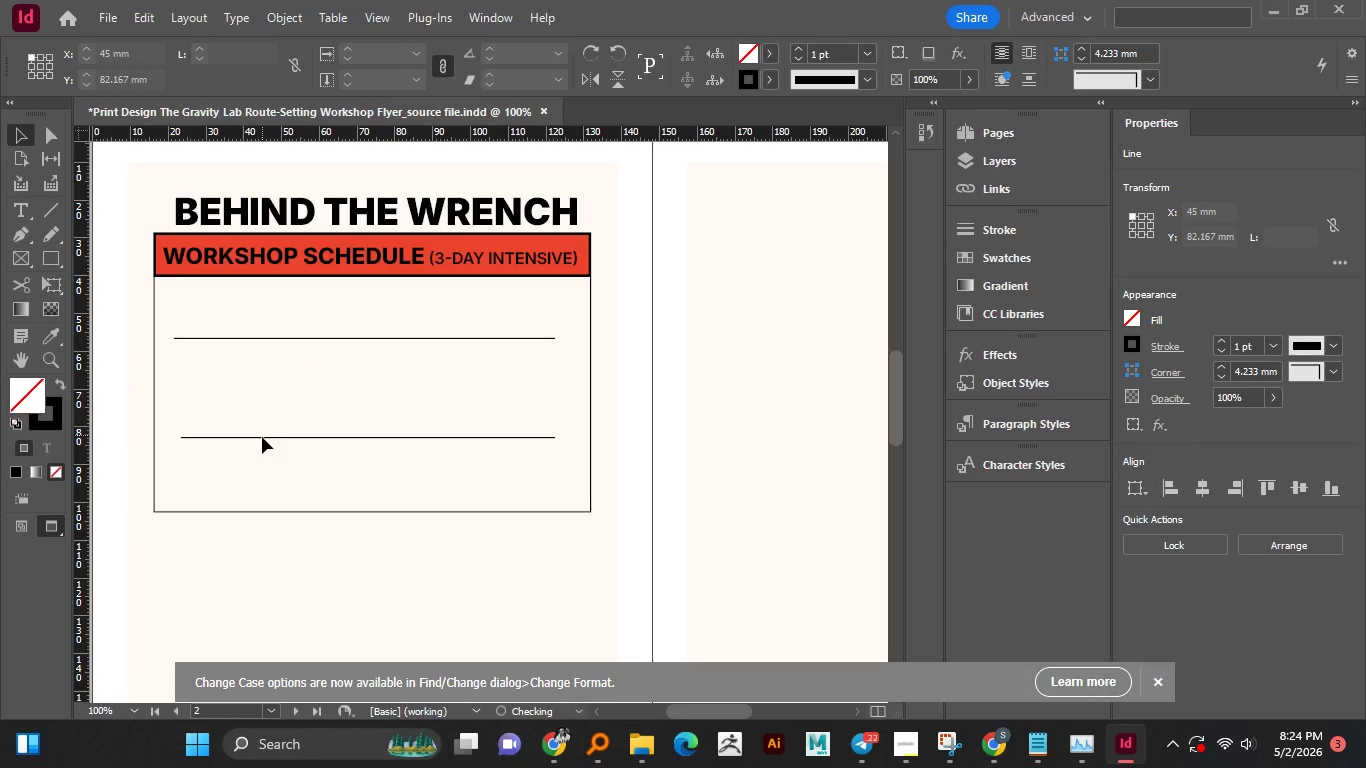 
left_click([262, 438])
 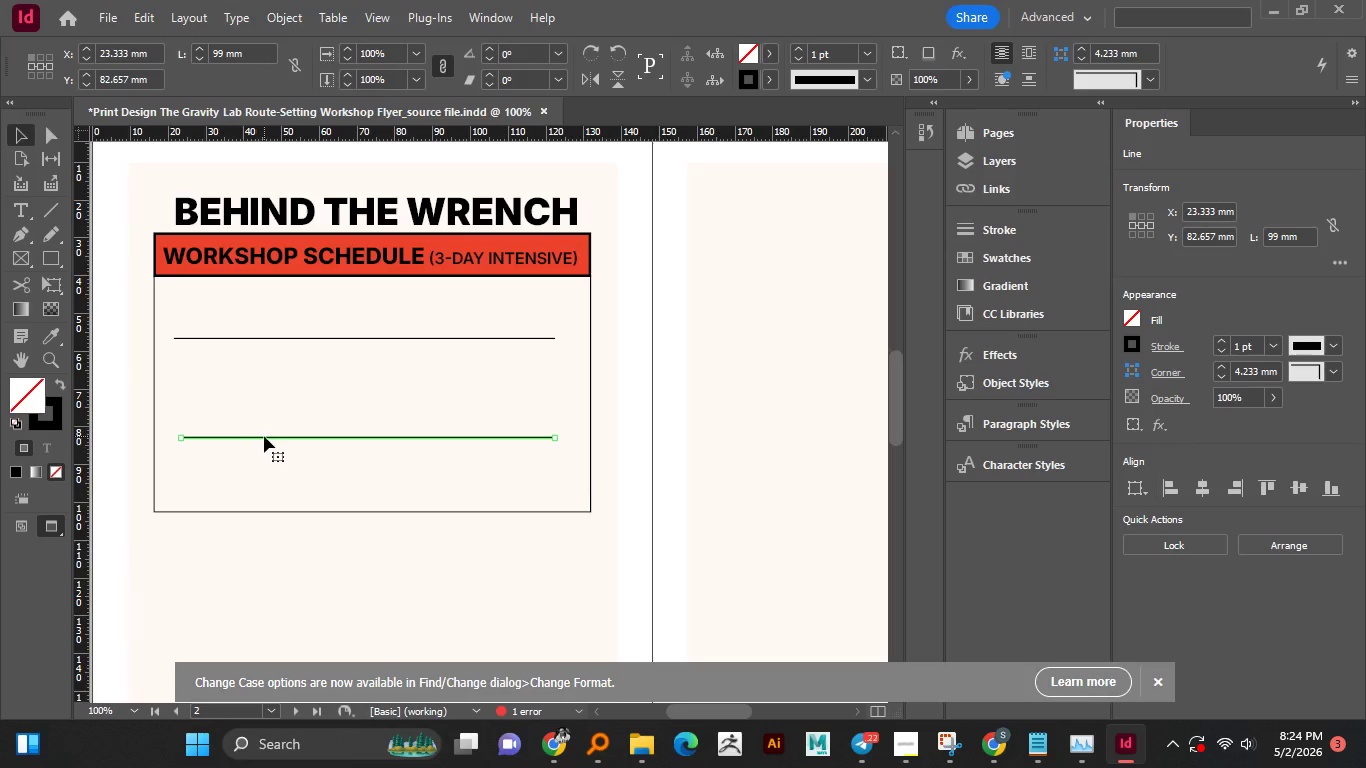 
key(Delete)
 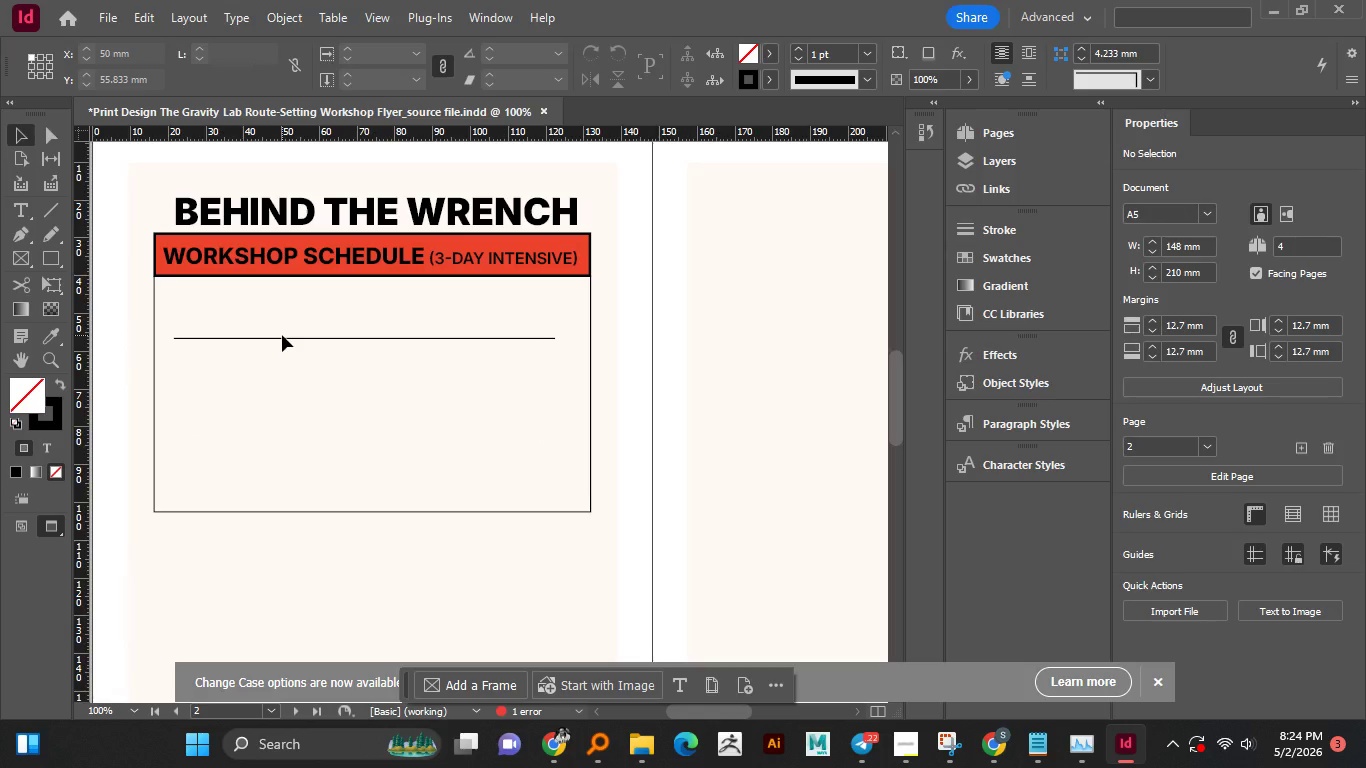 
left_click_drag(start_coordinate=[283, 338], to_coordinate=[291, 438])
 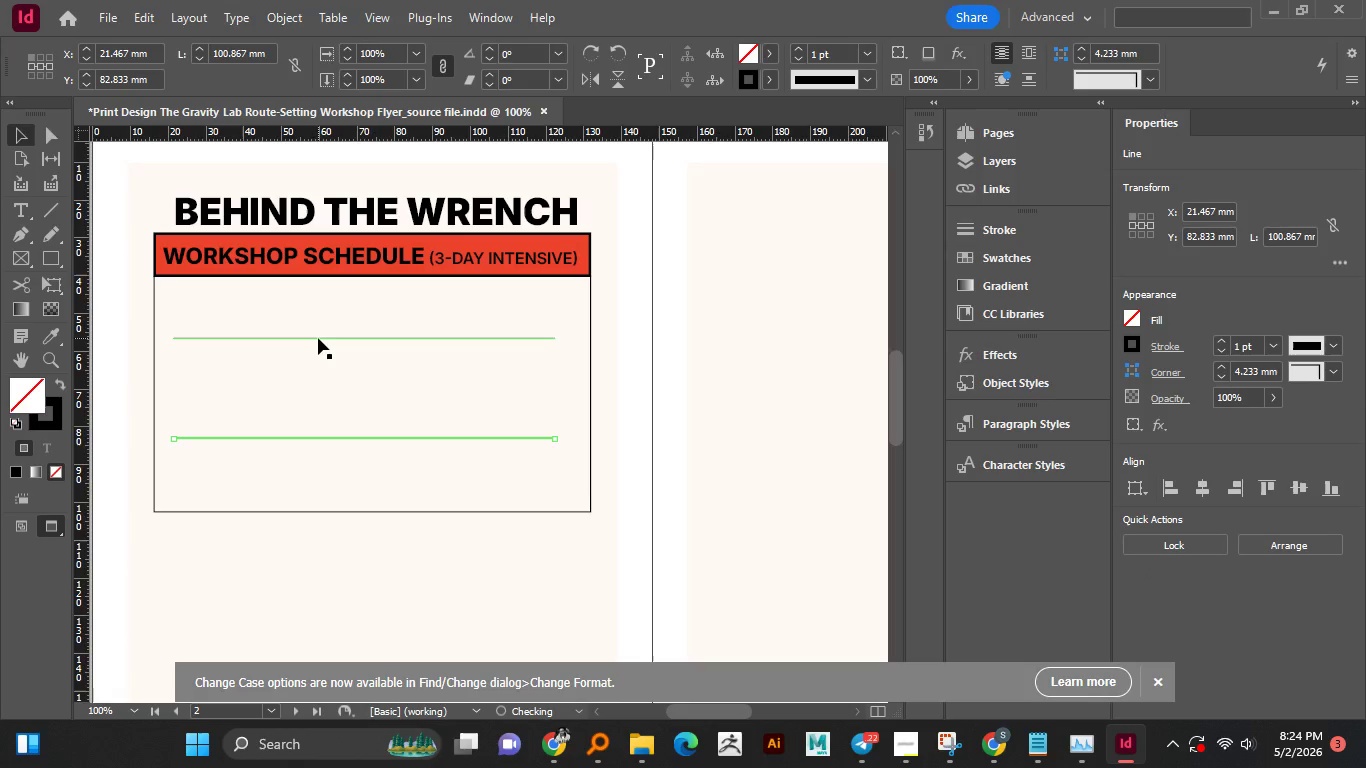 
hold_key(key=AltLeft, duration=4.8)
 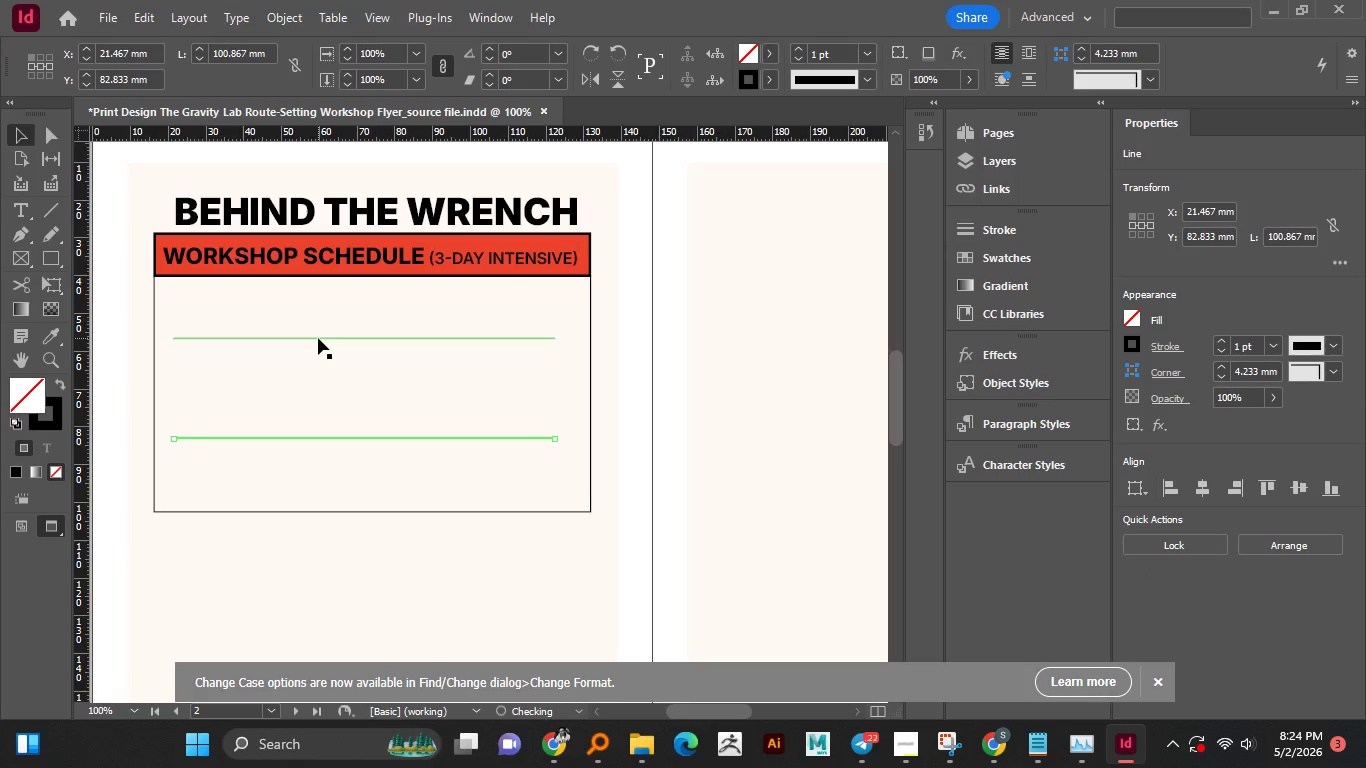 
hold_key(key=ShiftLeft, duration=1.52)
 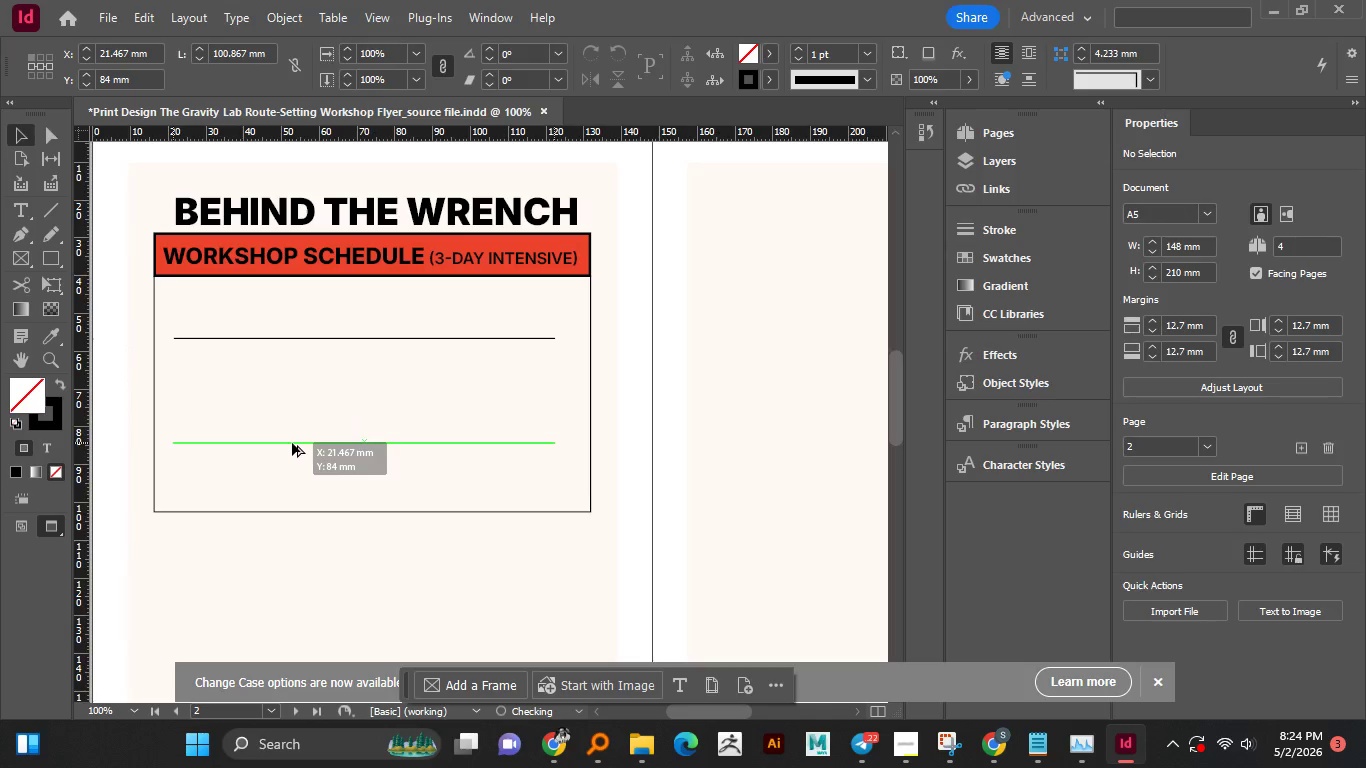 
hold_key(key=ShiftLeft, duration=1.5)
 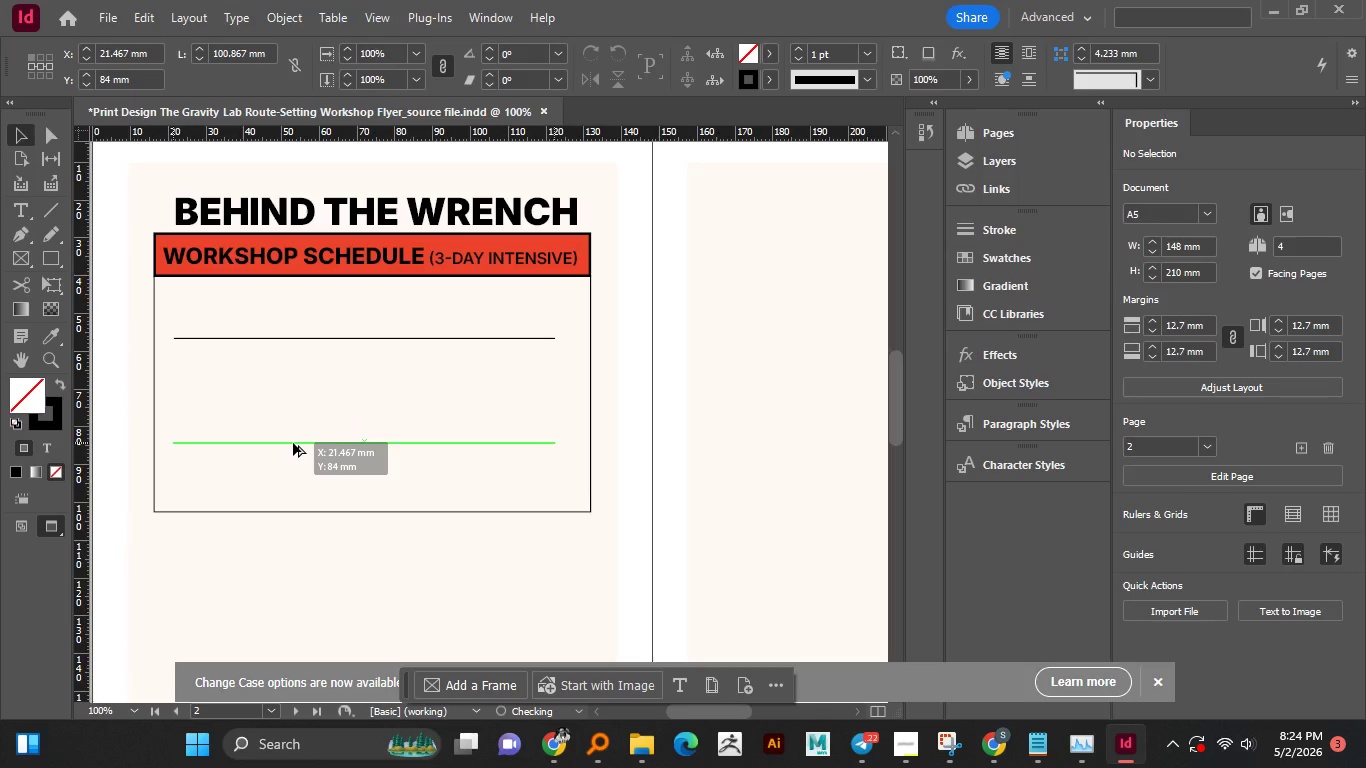 
hold_key(key=ShiftLeft, duration=1.52)
 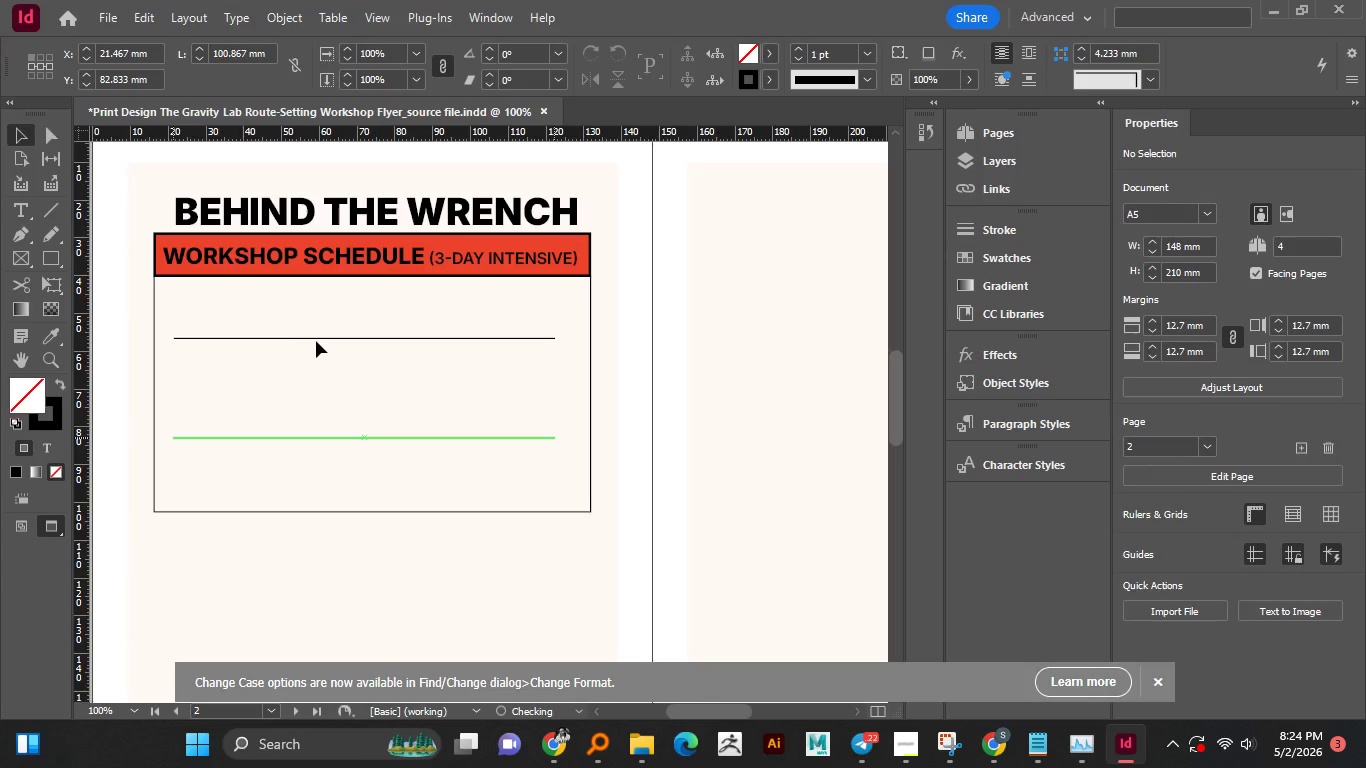 
key(Shift+ShiftLeft)
 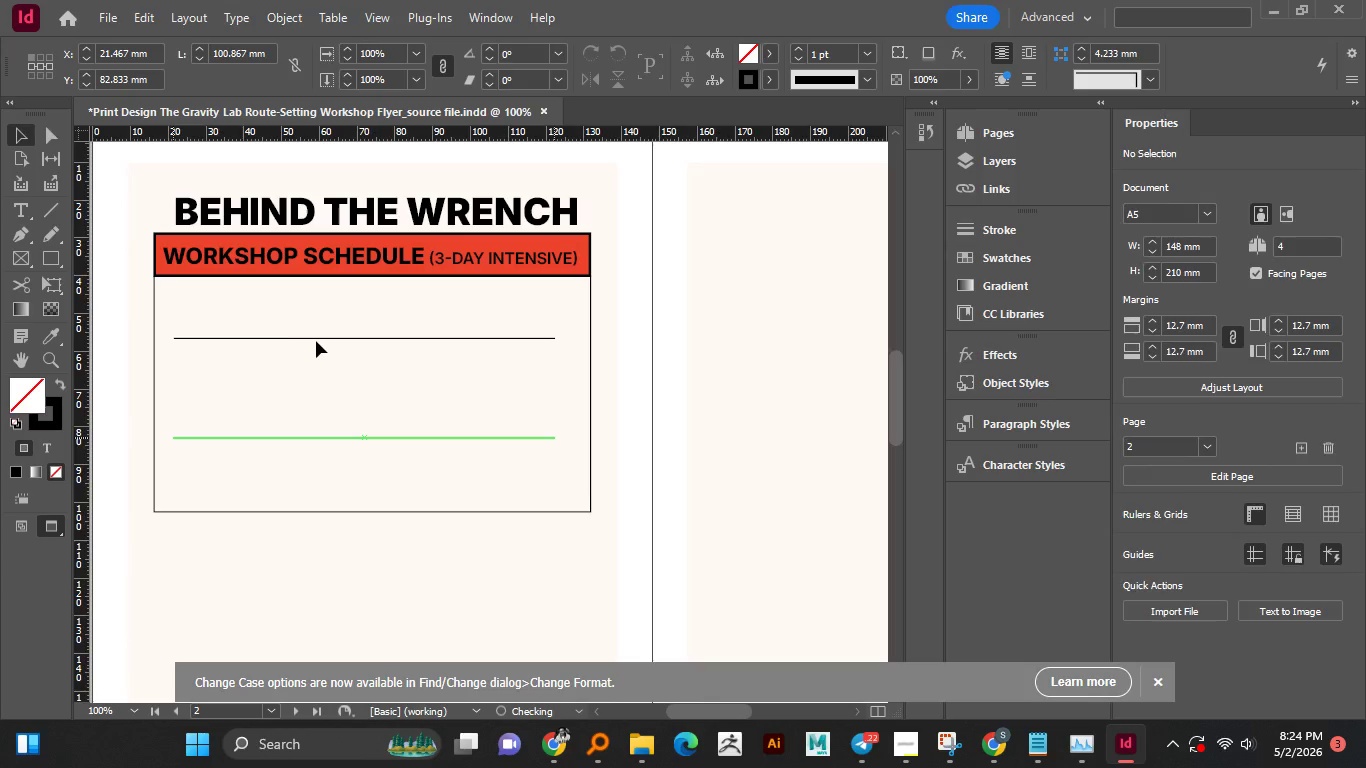 
key(Shift+ShiftLeft)
 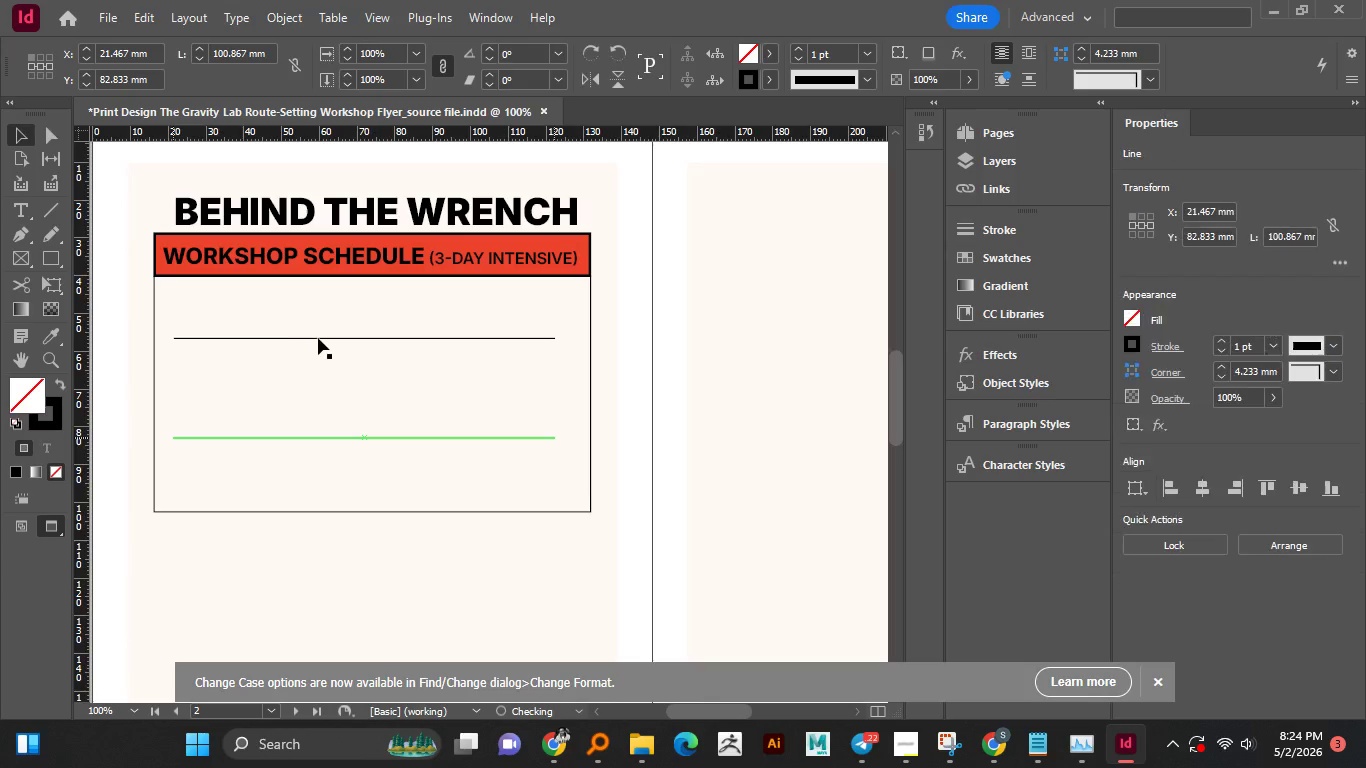 
key(Shift+ShiftLeft)
 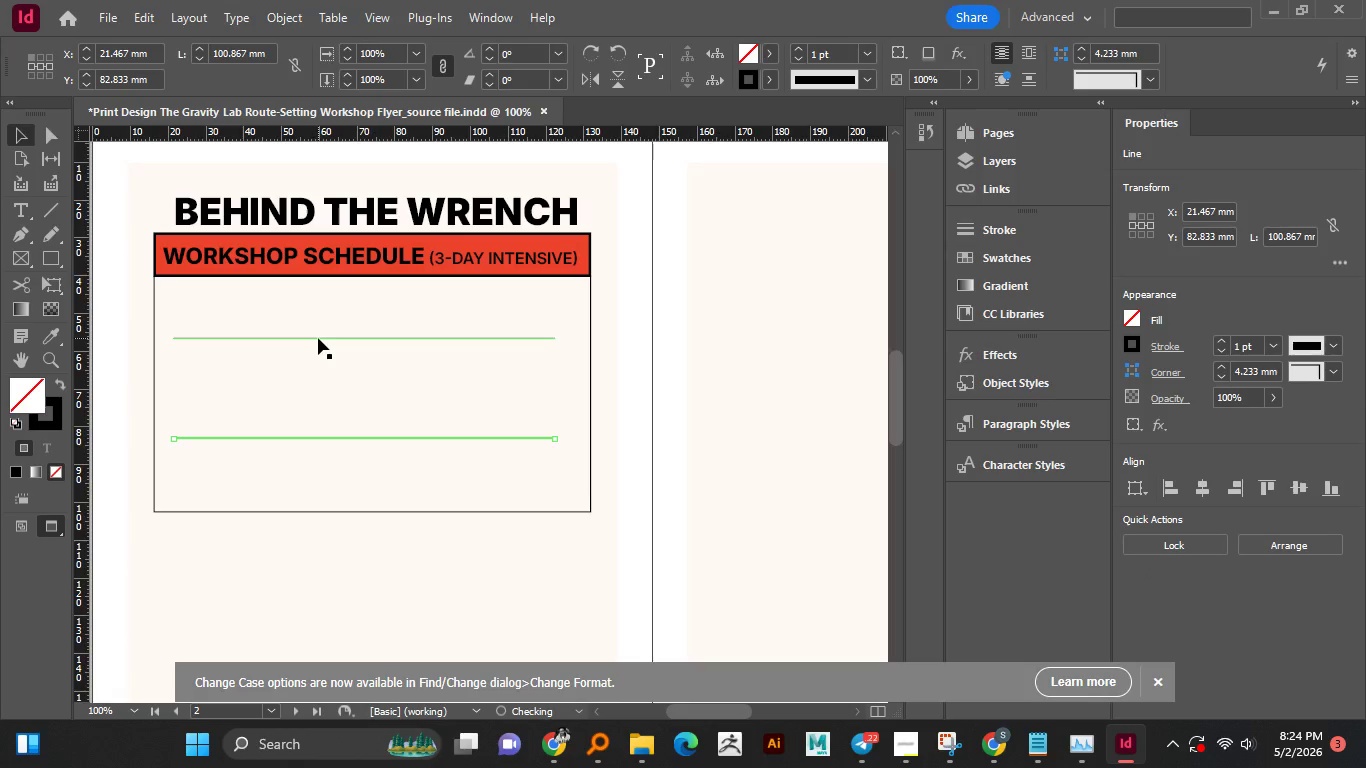 
left_click_drag(start_coordinate=[318, 338], to_coordinate=[319, 344])
 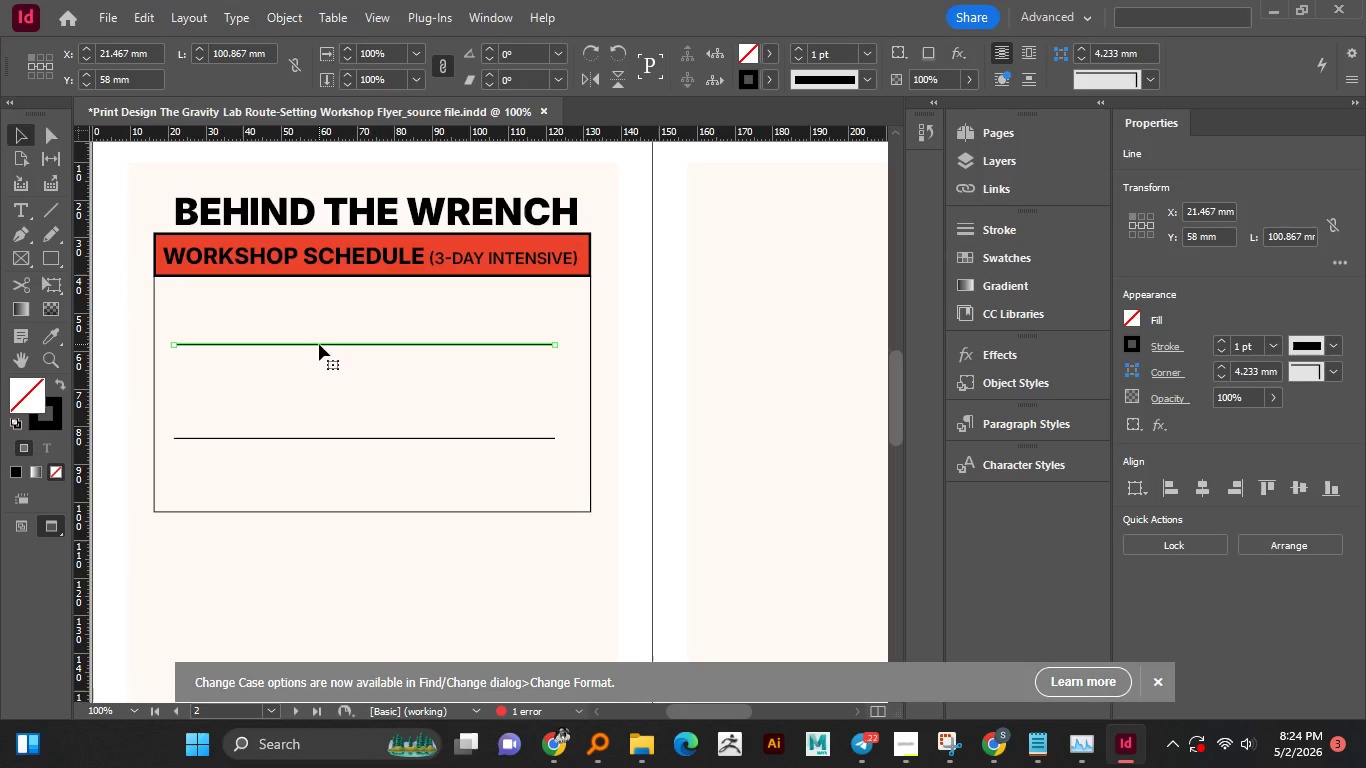 
hold_key(key=ShiftLeft, duration=1.52)
 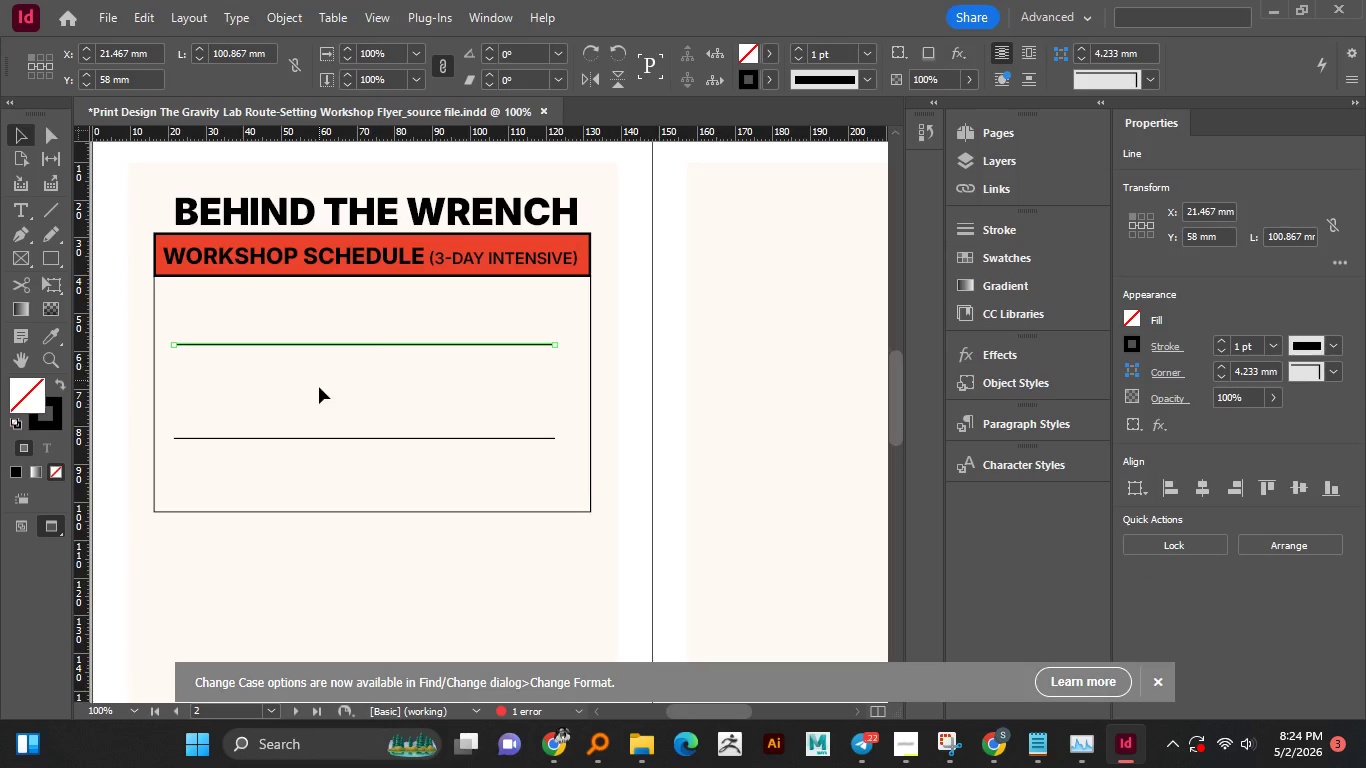 
key(Shift+ShiftLeft)
 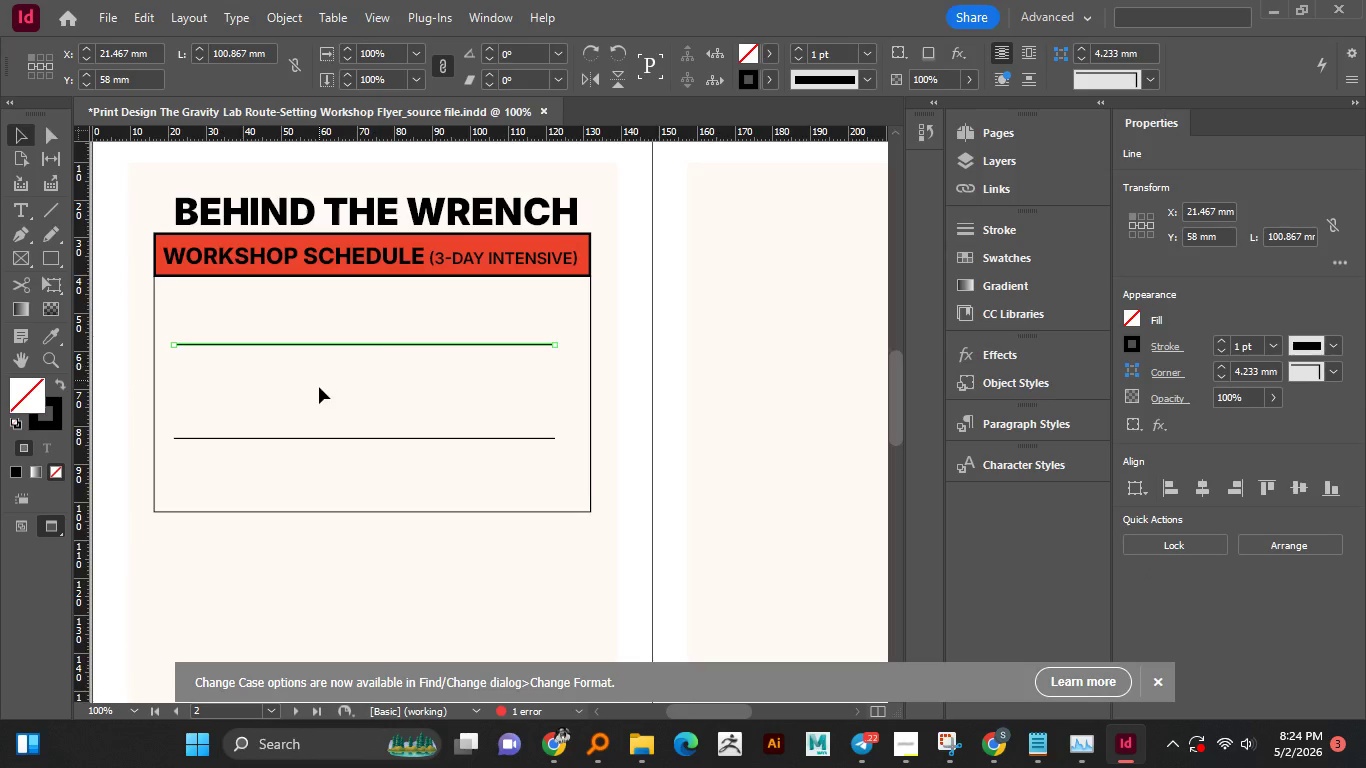 
key(Shift+ShiftLeft)
 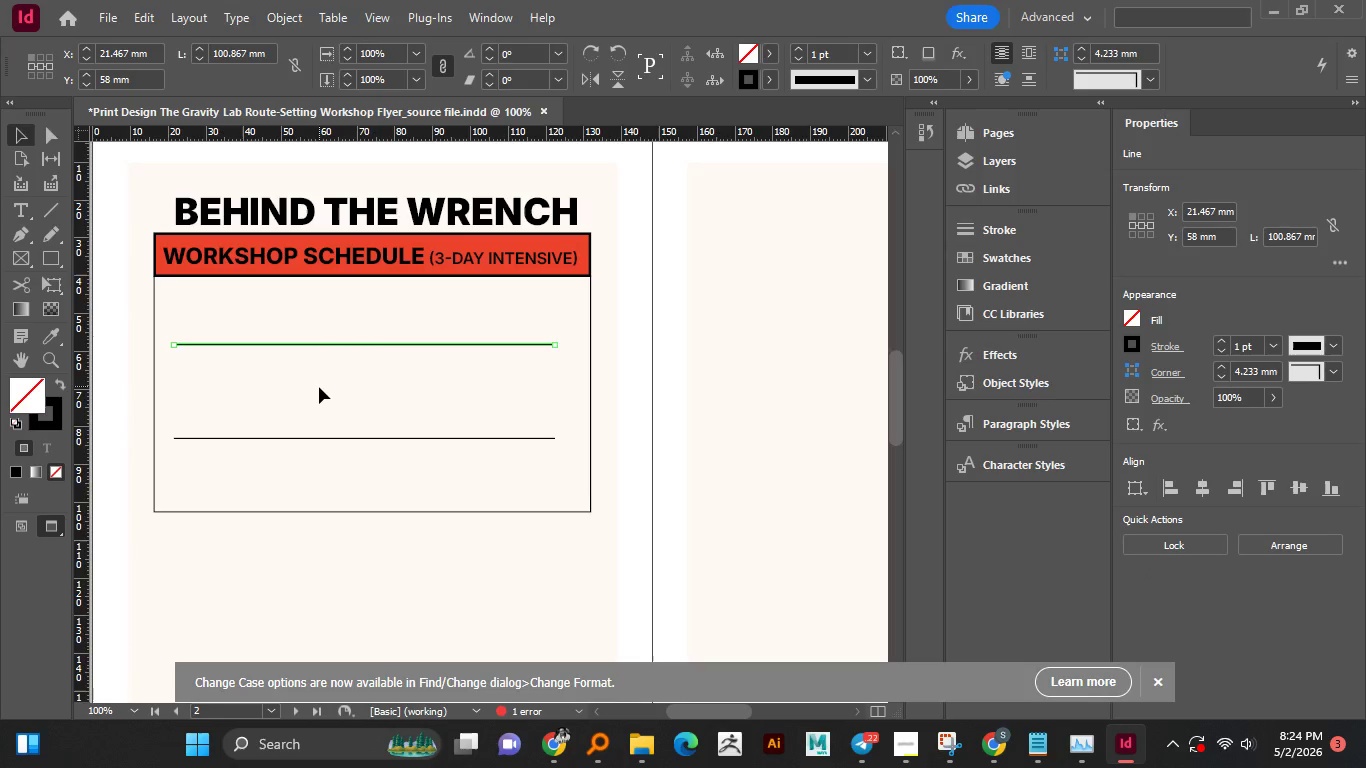 
key(Shift+ShiftLeft)
 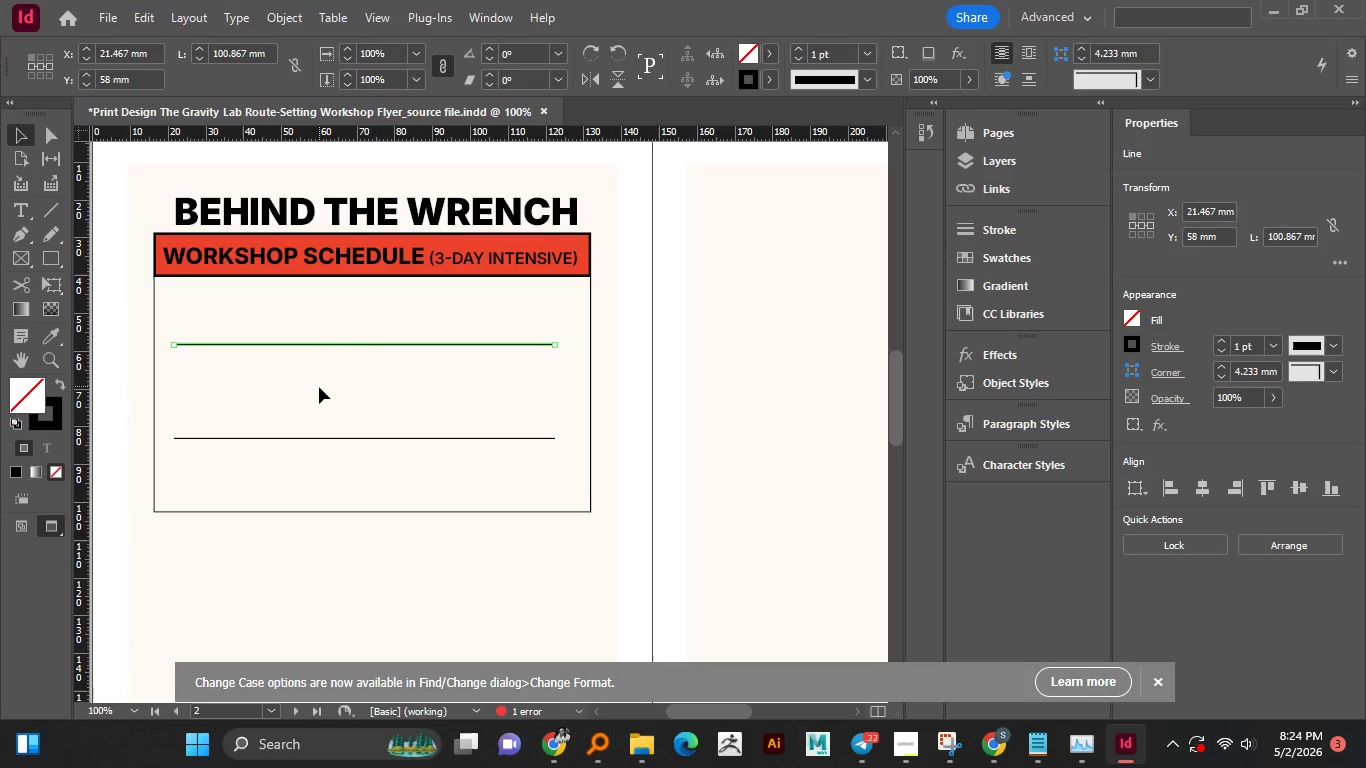 
key(Shift+ShiftLeft)
 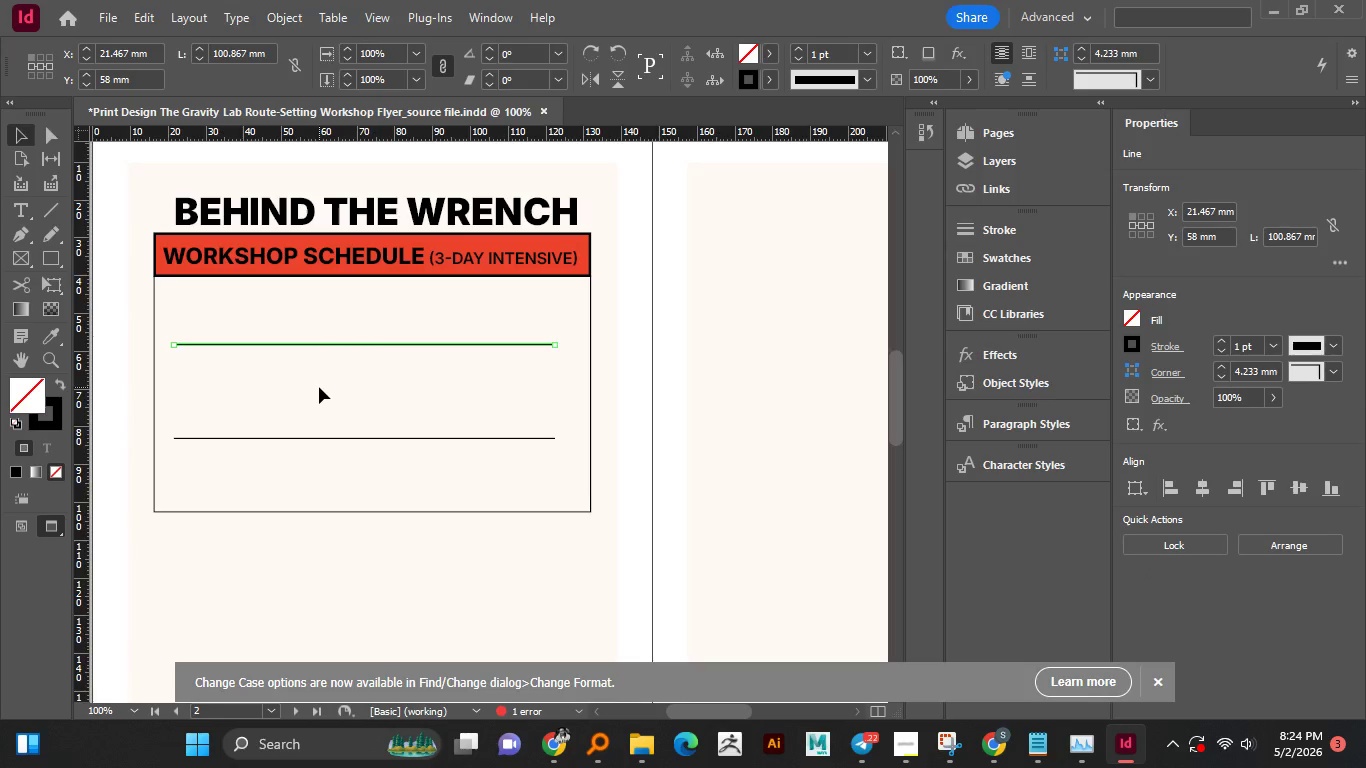 
key(Shift+ShiftLeft)
 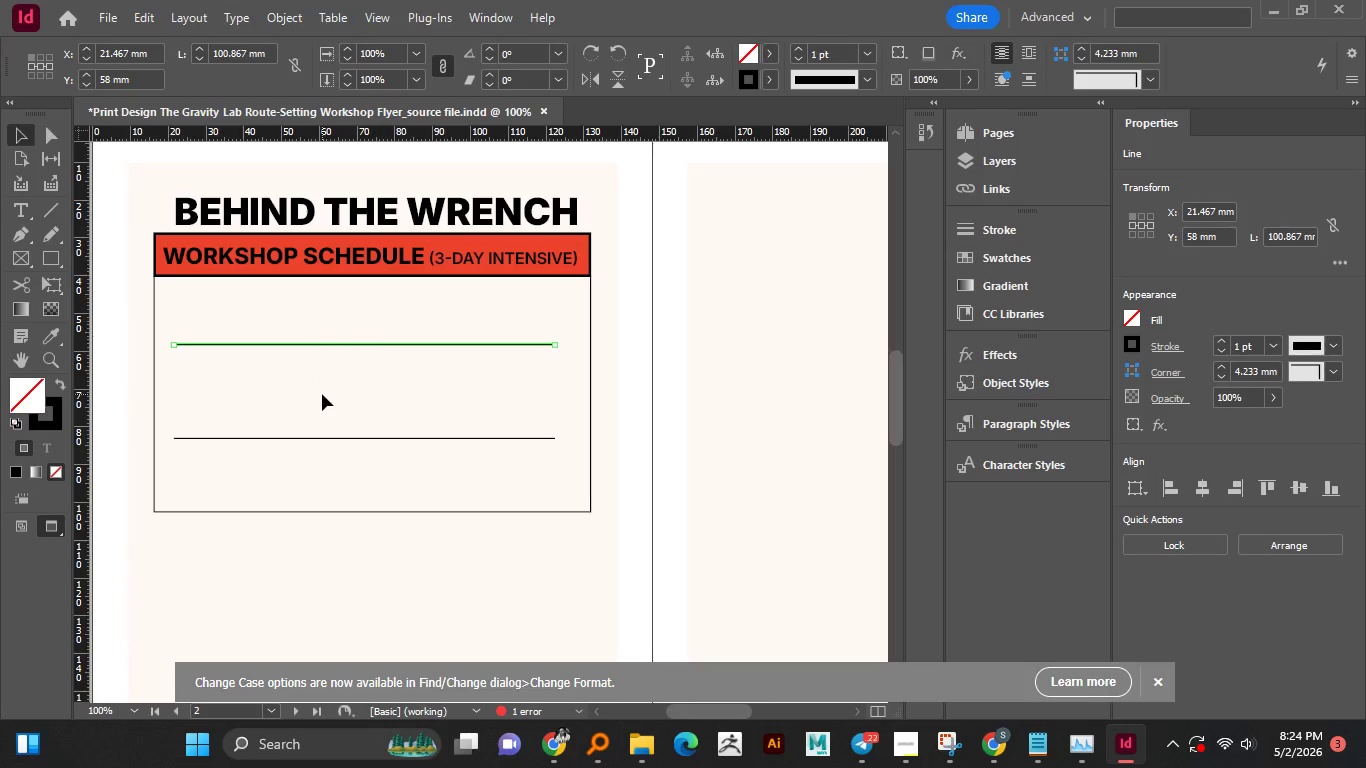 
left_click([322, 394])
 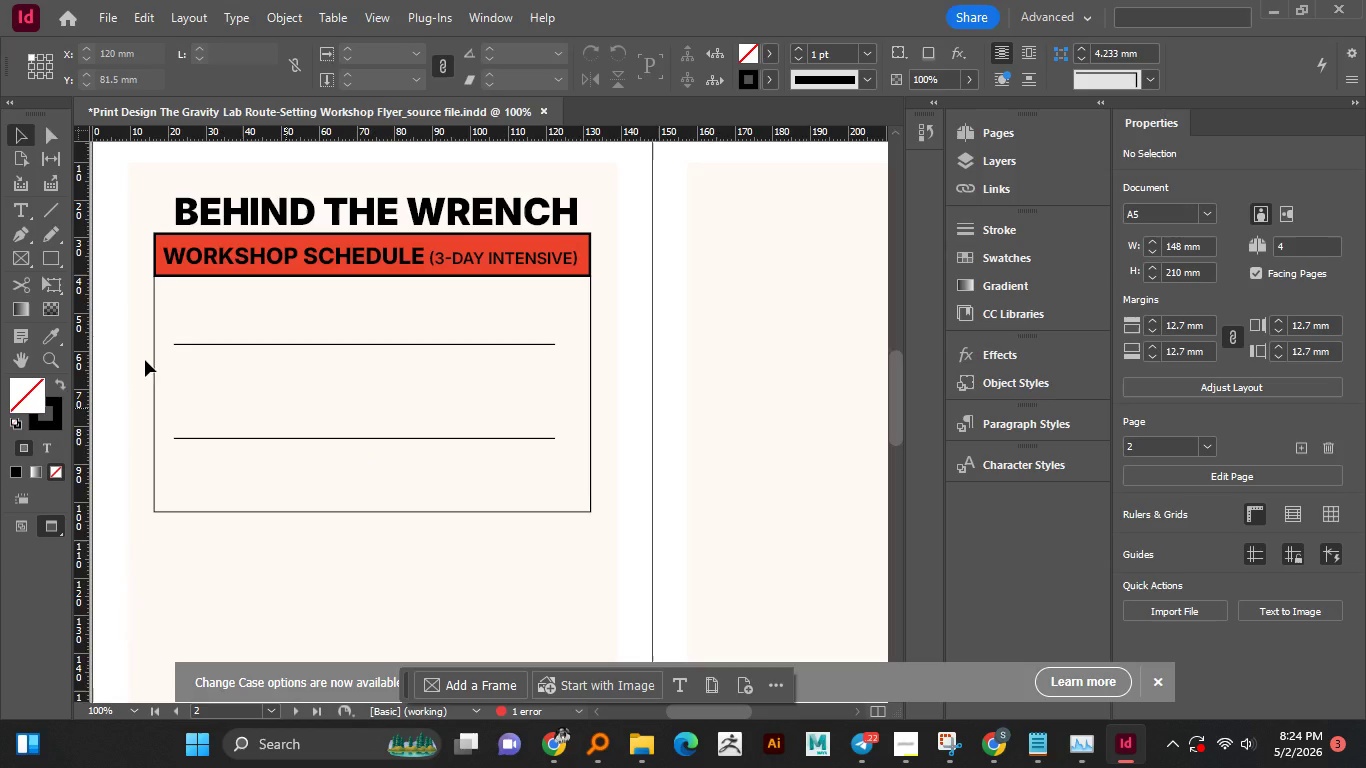 
left_click([51, 216])
 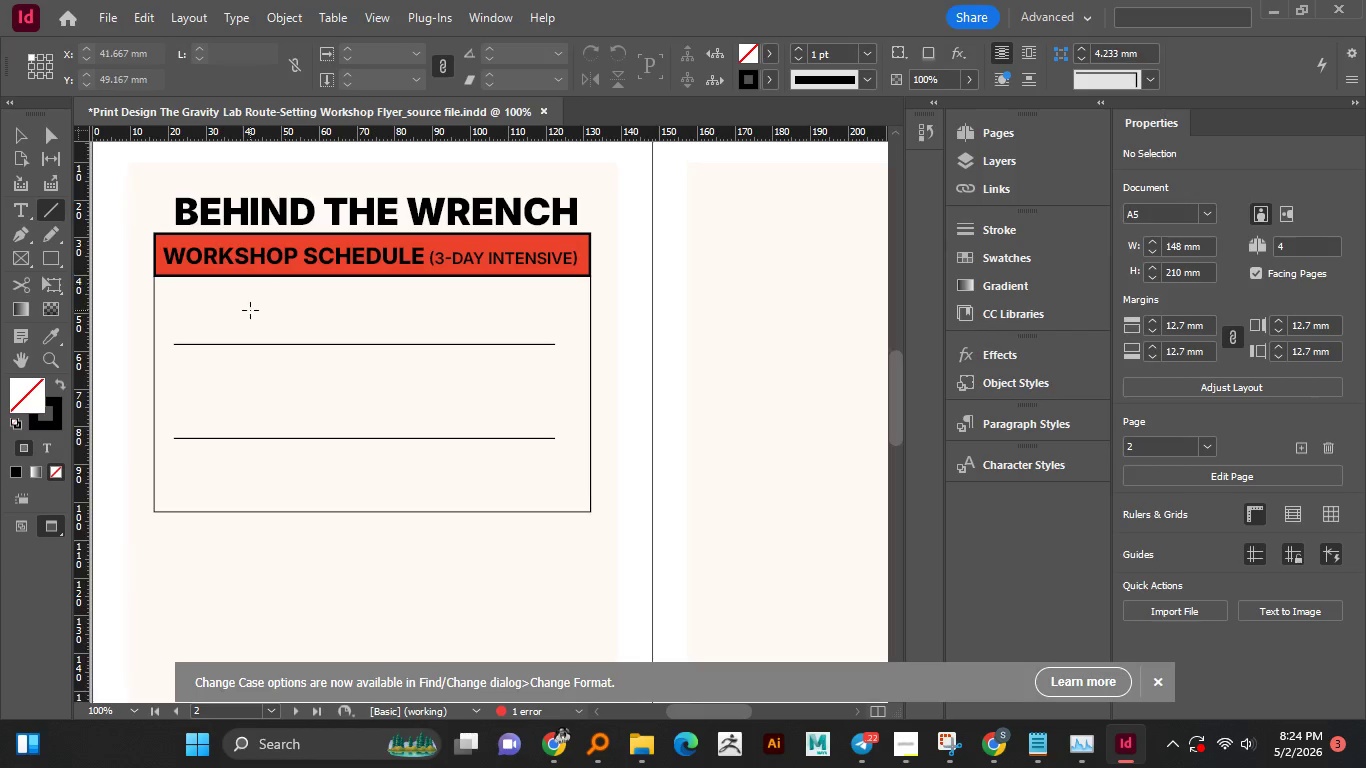 
wait(5.8)
 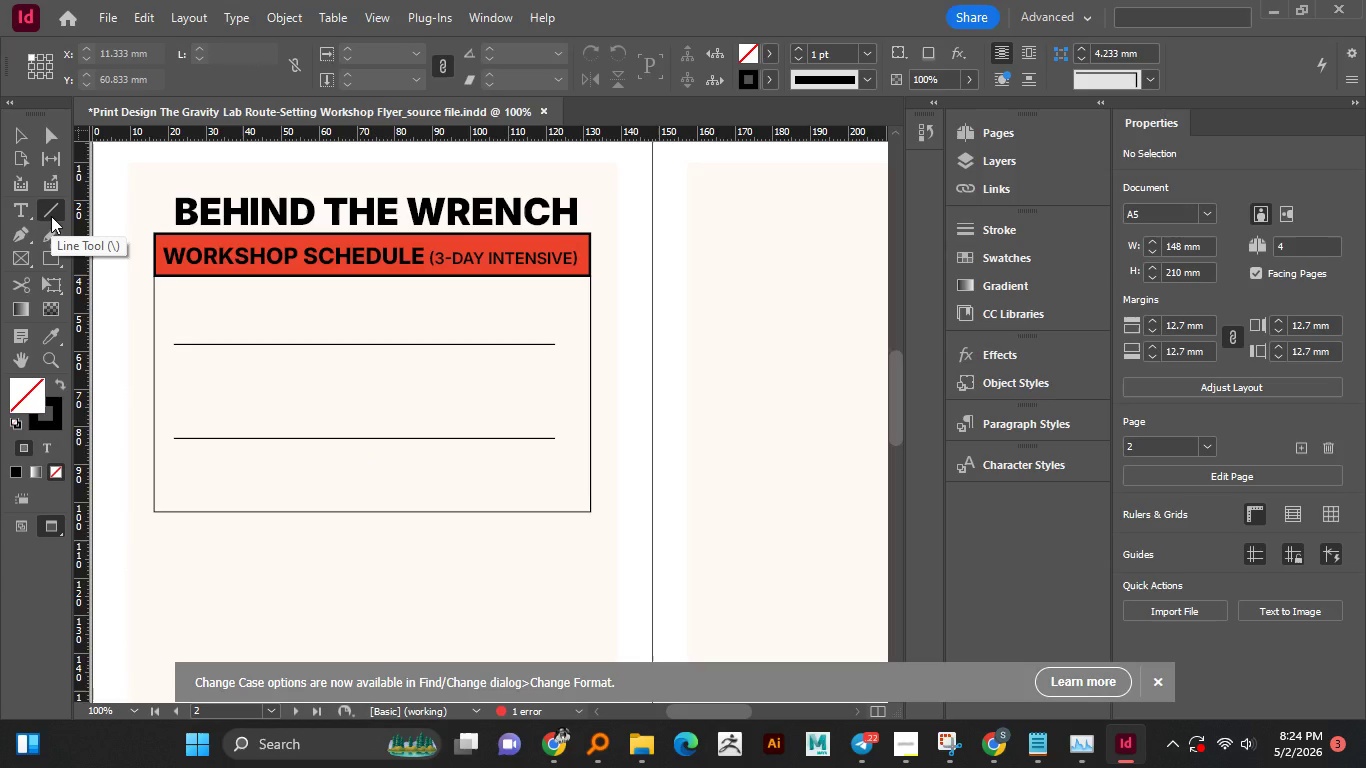 
key(Shift+ShiftLeft)
 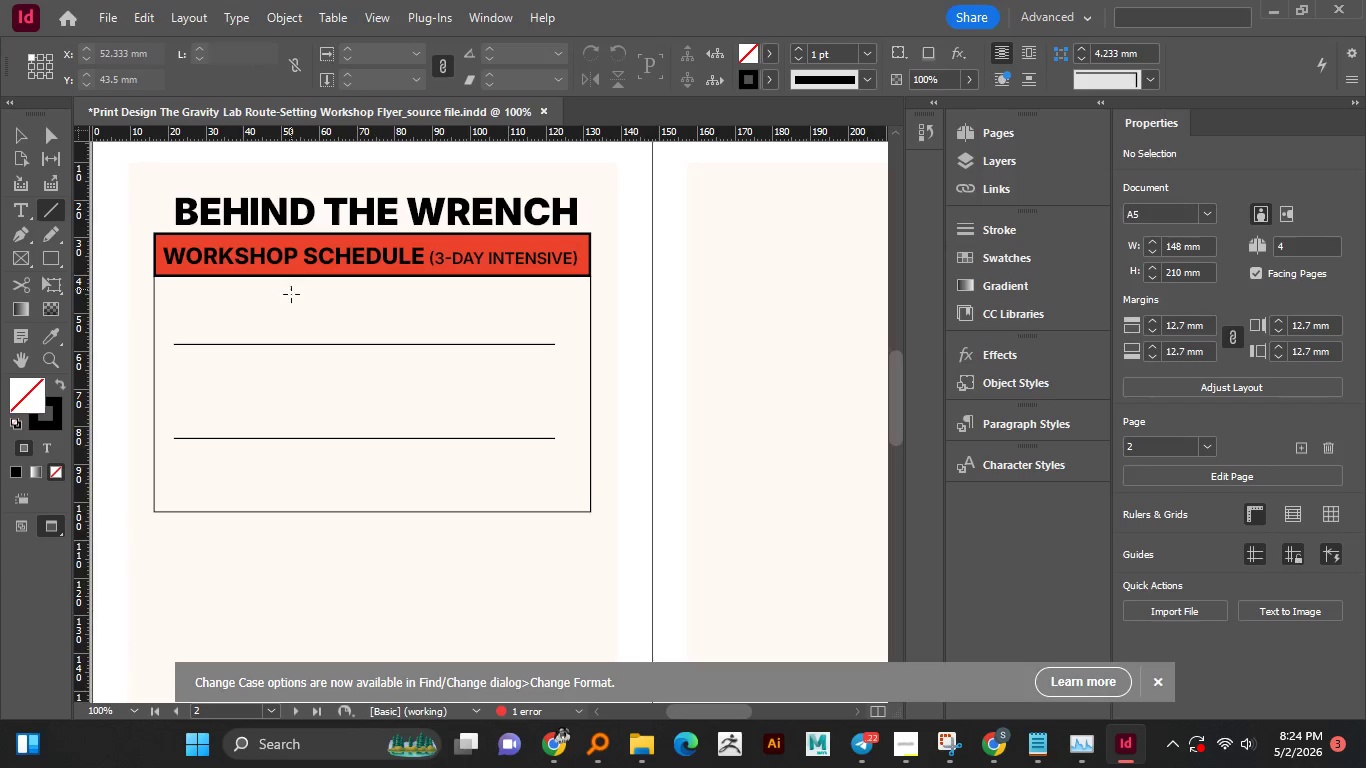 
hold_key(key=ShiftLeft, duration=1.51)
left_click_drag(start_coordinate=[291, 289], to_coordinate=[289, 491])
 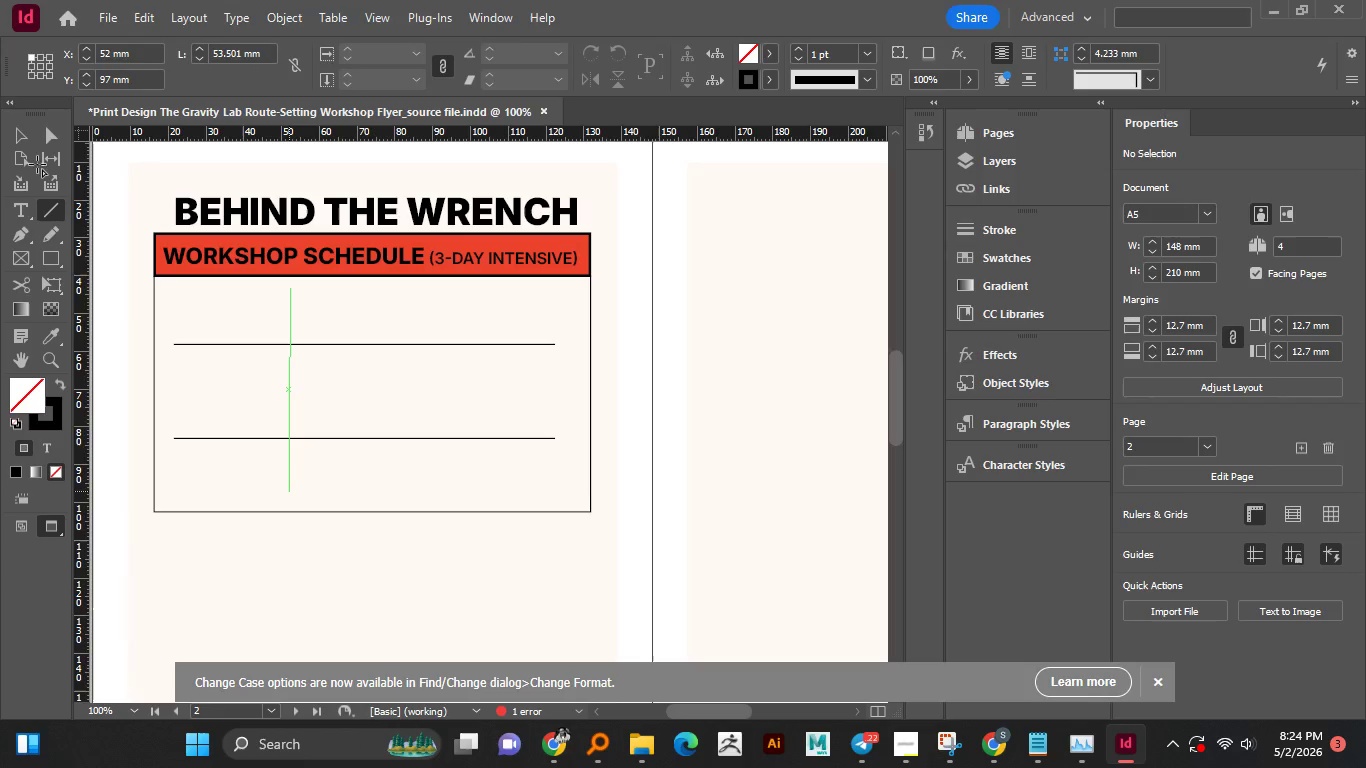 
hold_key(key=ShiftLeft, duration=0.39)
 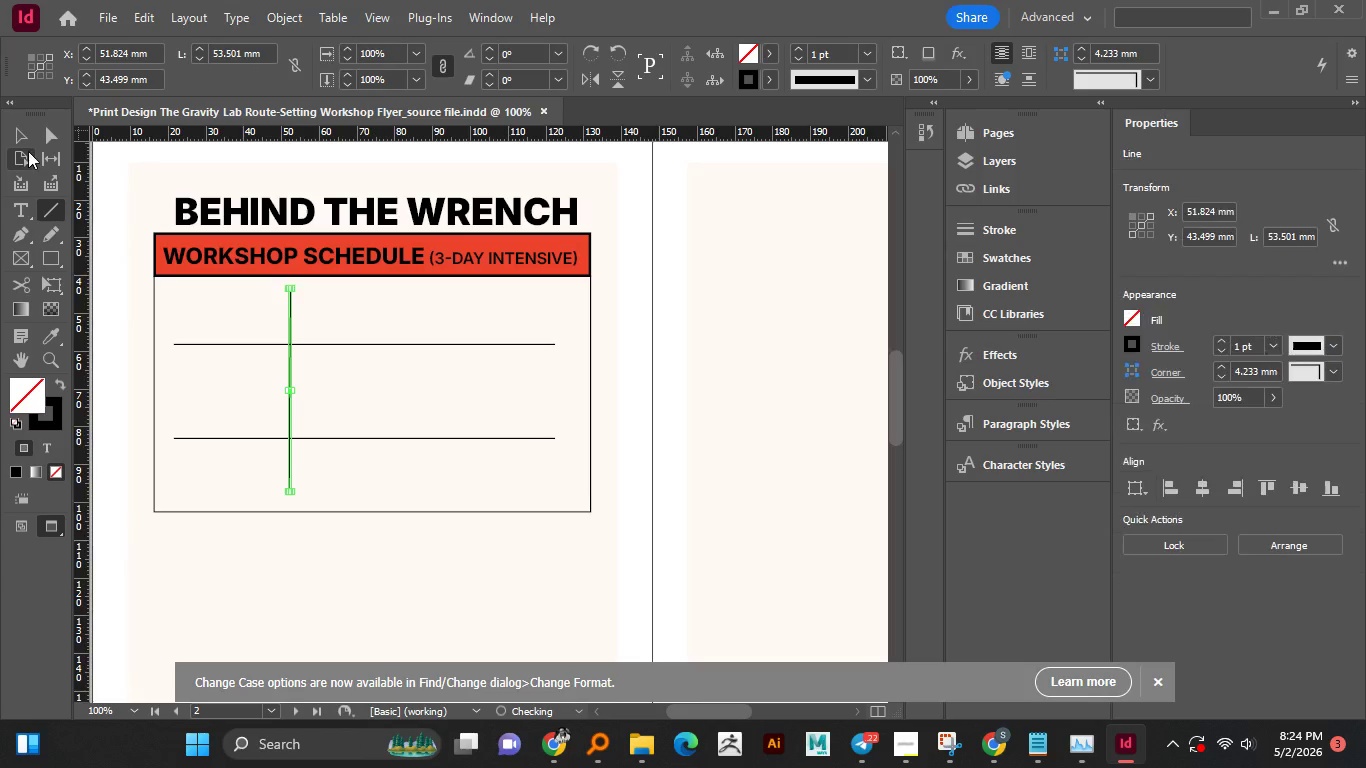 
left_click([27, 140])
 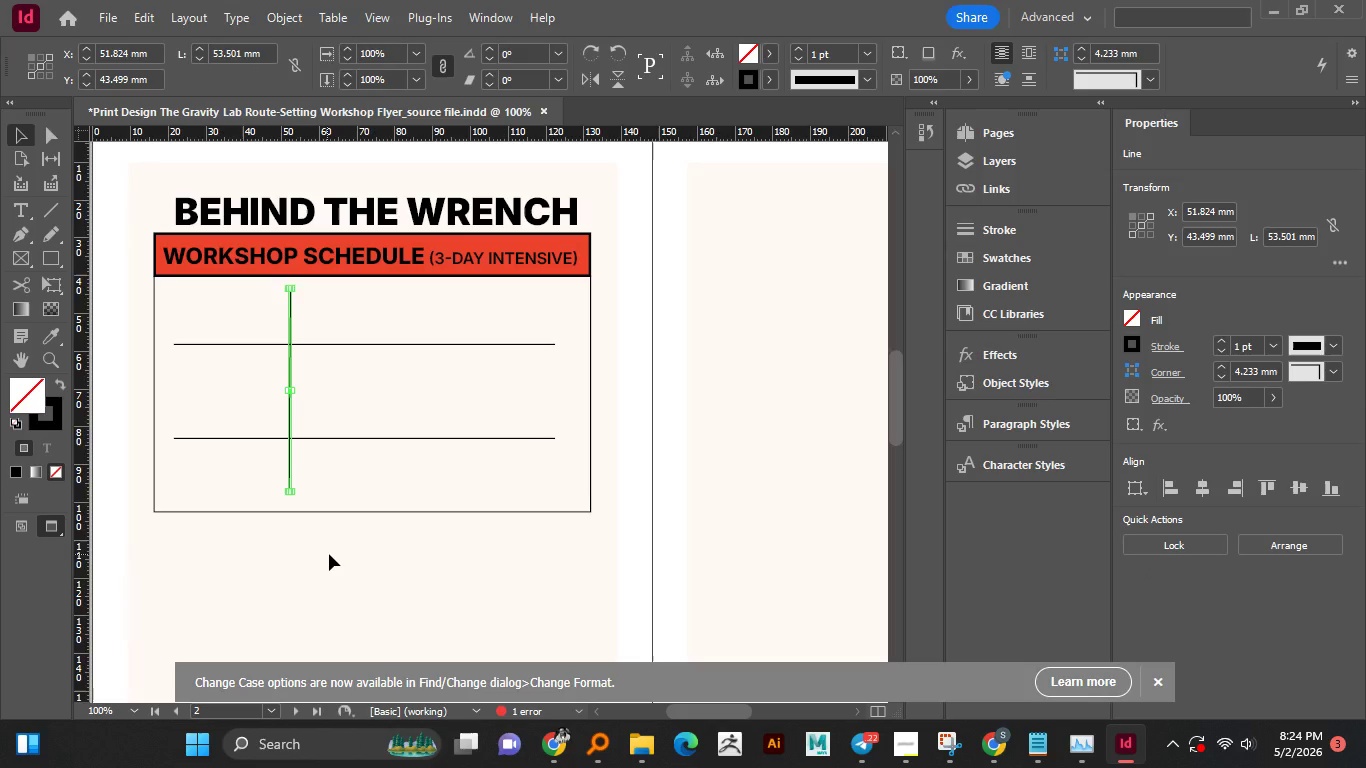 
left_click([330, 555])
 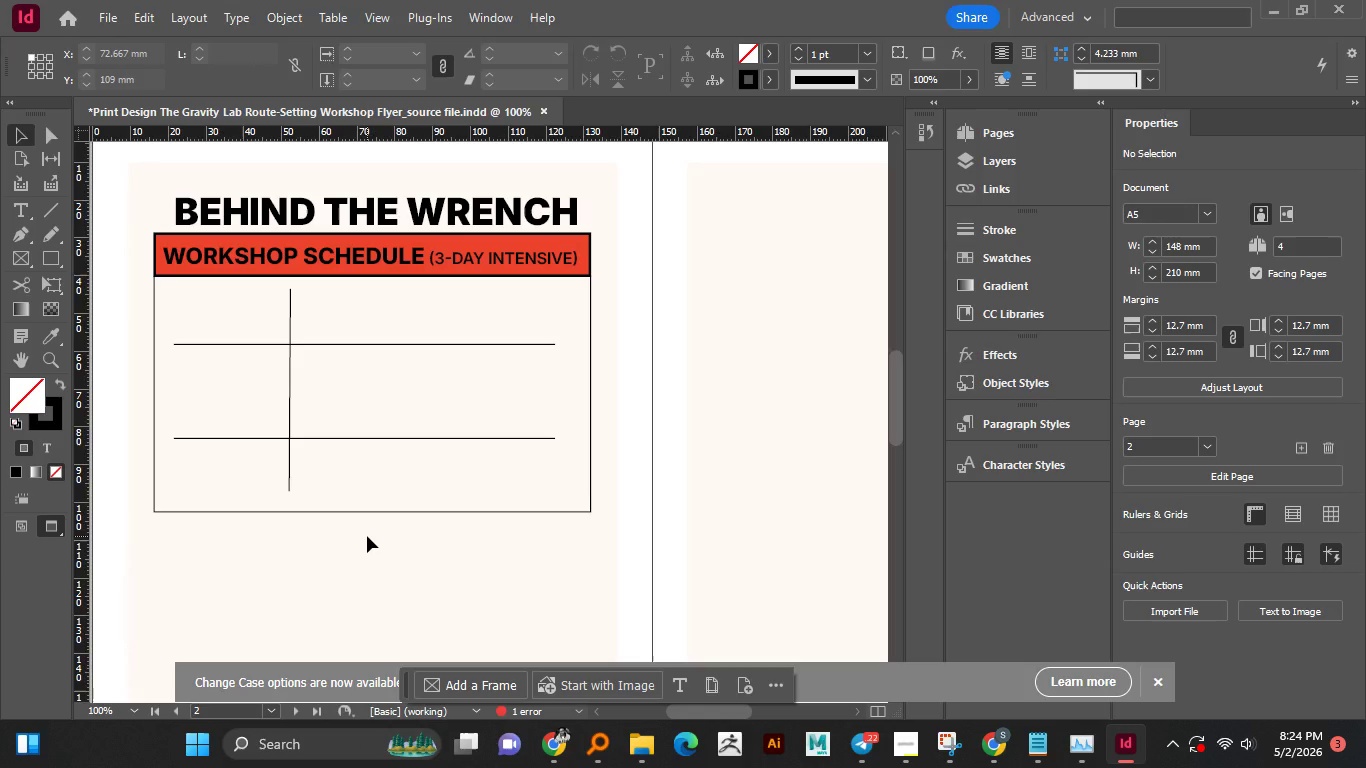 
wait(12.44)
 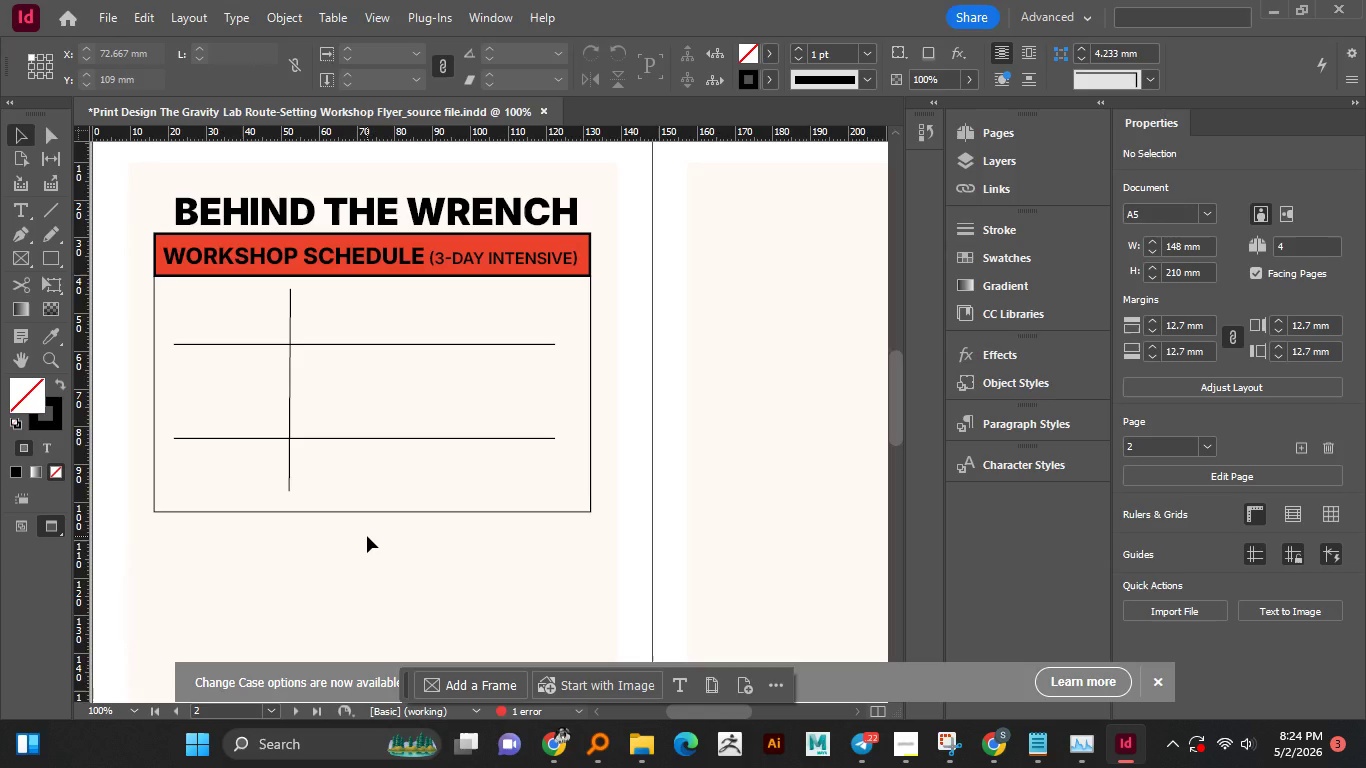 
hold_key(key=AltLeft, duration=1.52)
 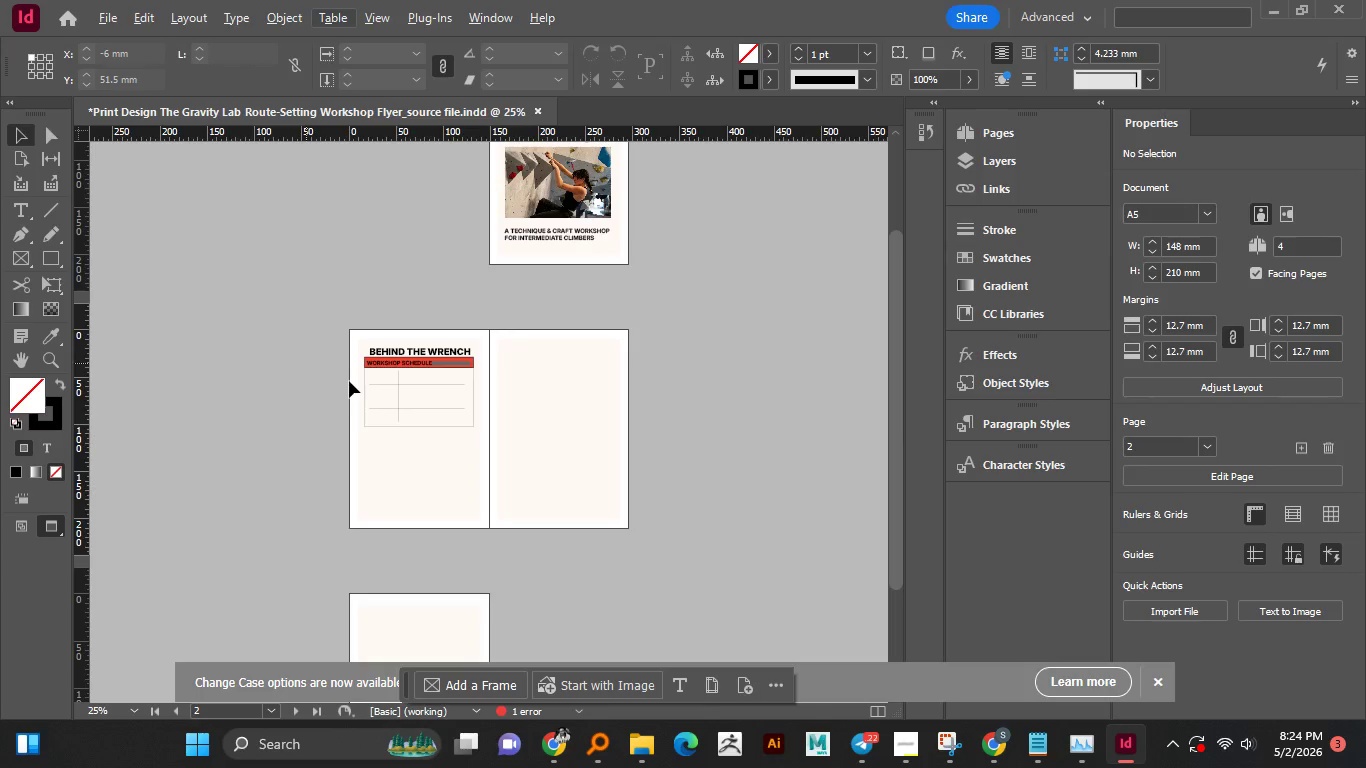 
hold_key(key=AltLeft, duration=1.5)
 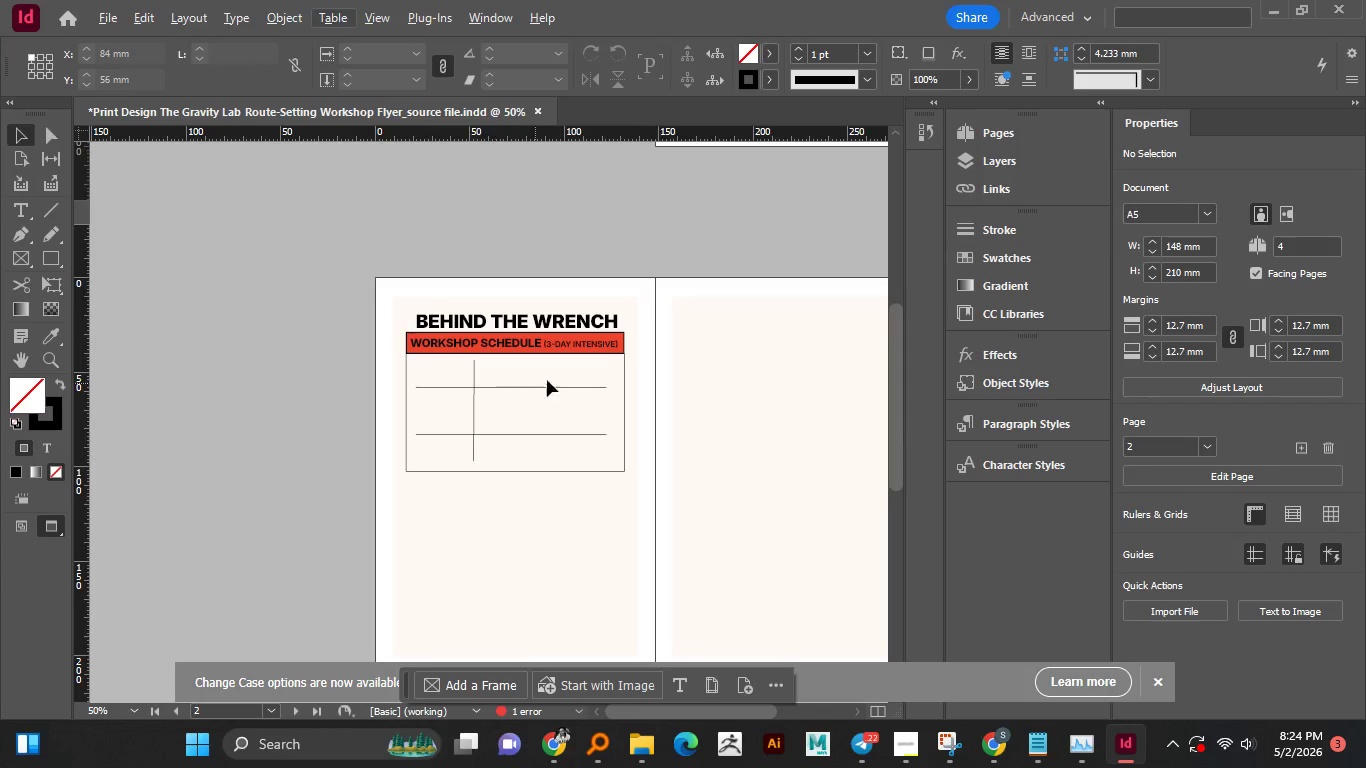 
scroll: coordinate [306, 363], scroll_direction: down, amount: 3.0
 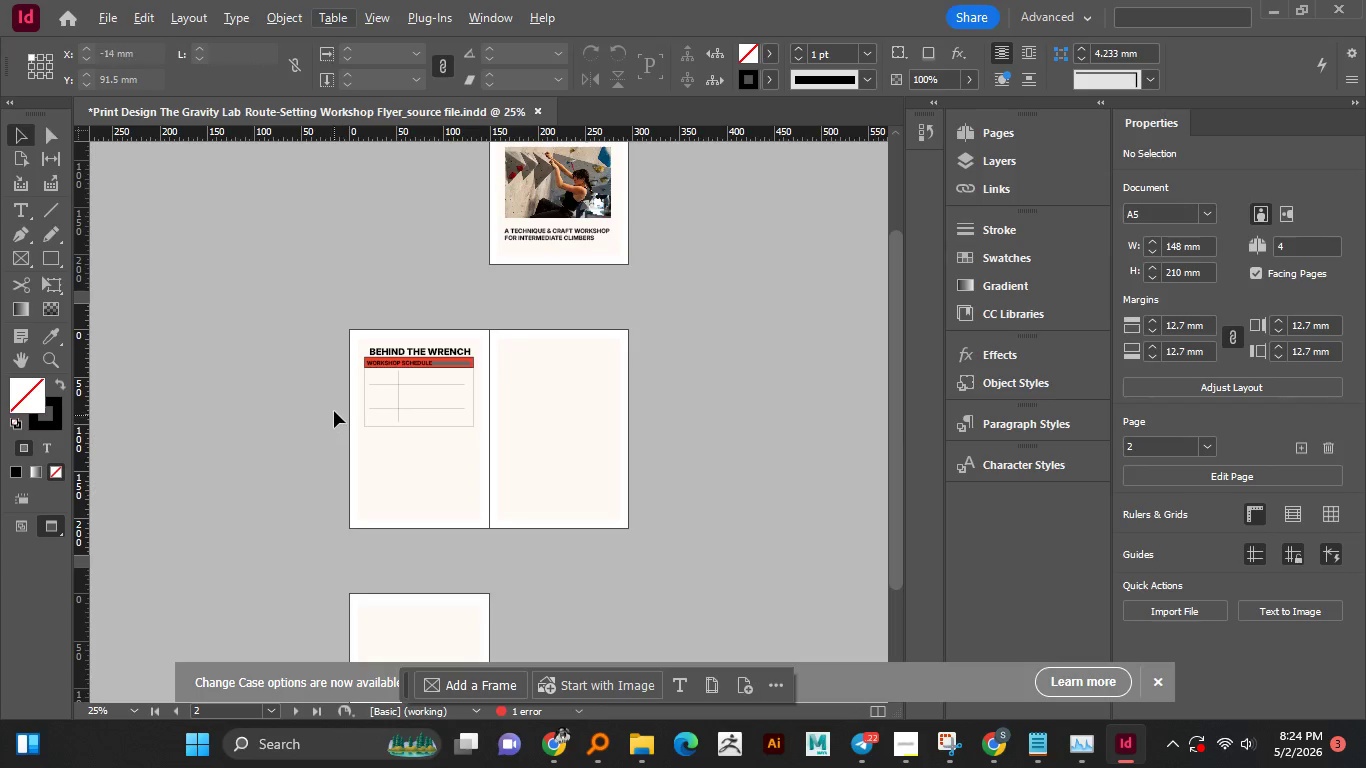 
hold_key(key=AltLeft, duration=1.19)
scroll: coordinate [424, 382], scroll_direction: up, amount: 1.0
 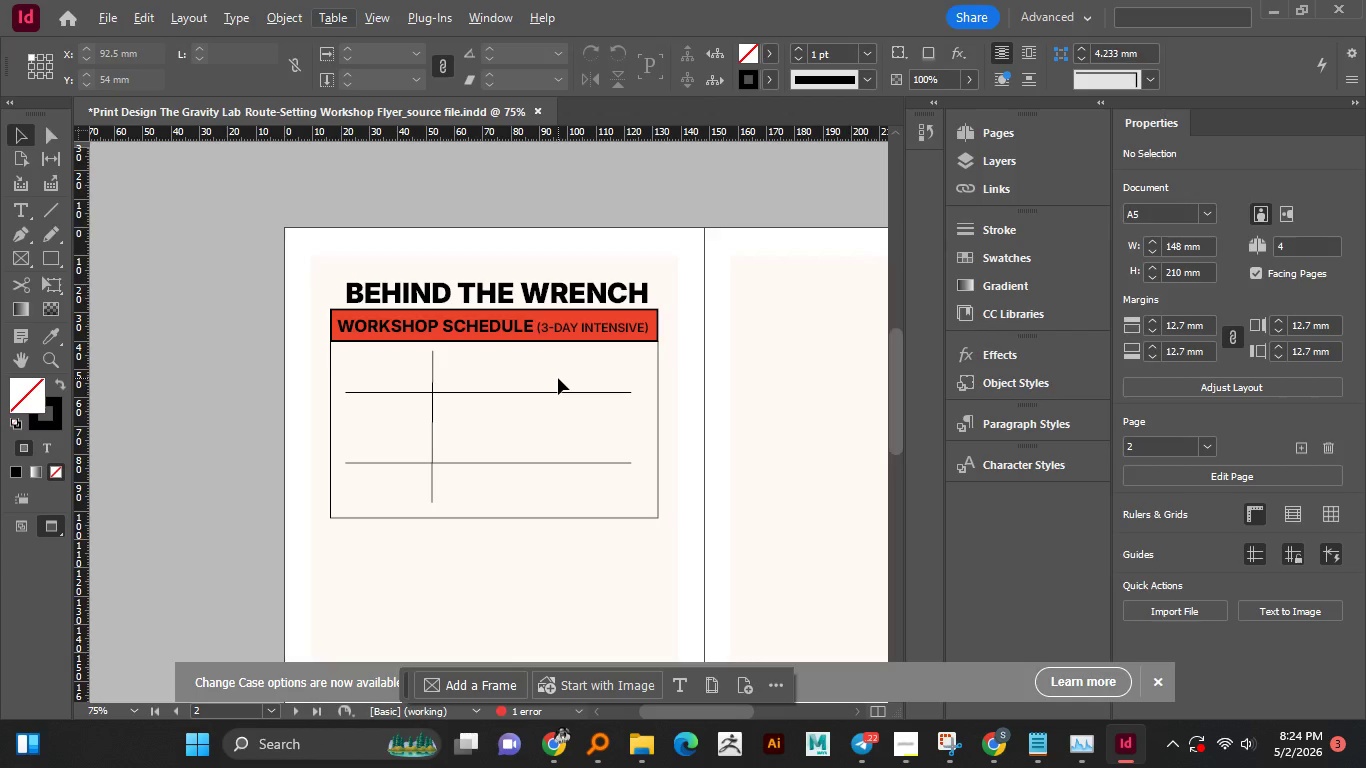 
hold_key(key=AltLeft, duration=2.41)
 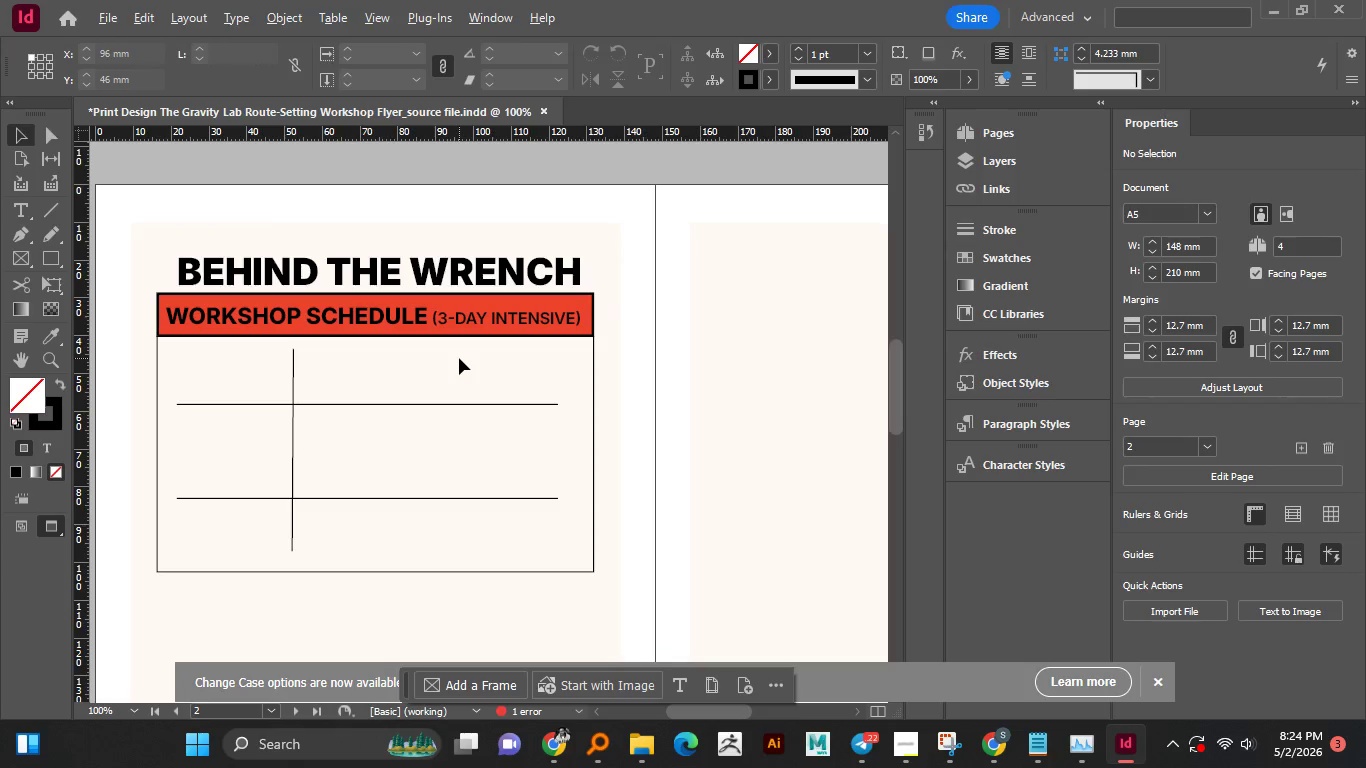 
scroll: coordinate [558, 378], scroll_direction: up, amount: 1.0
 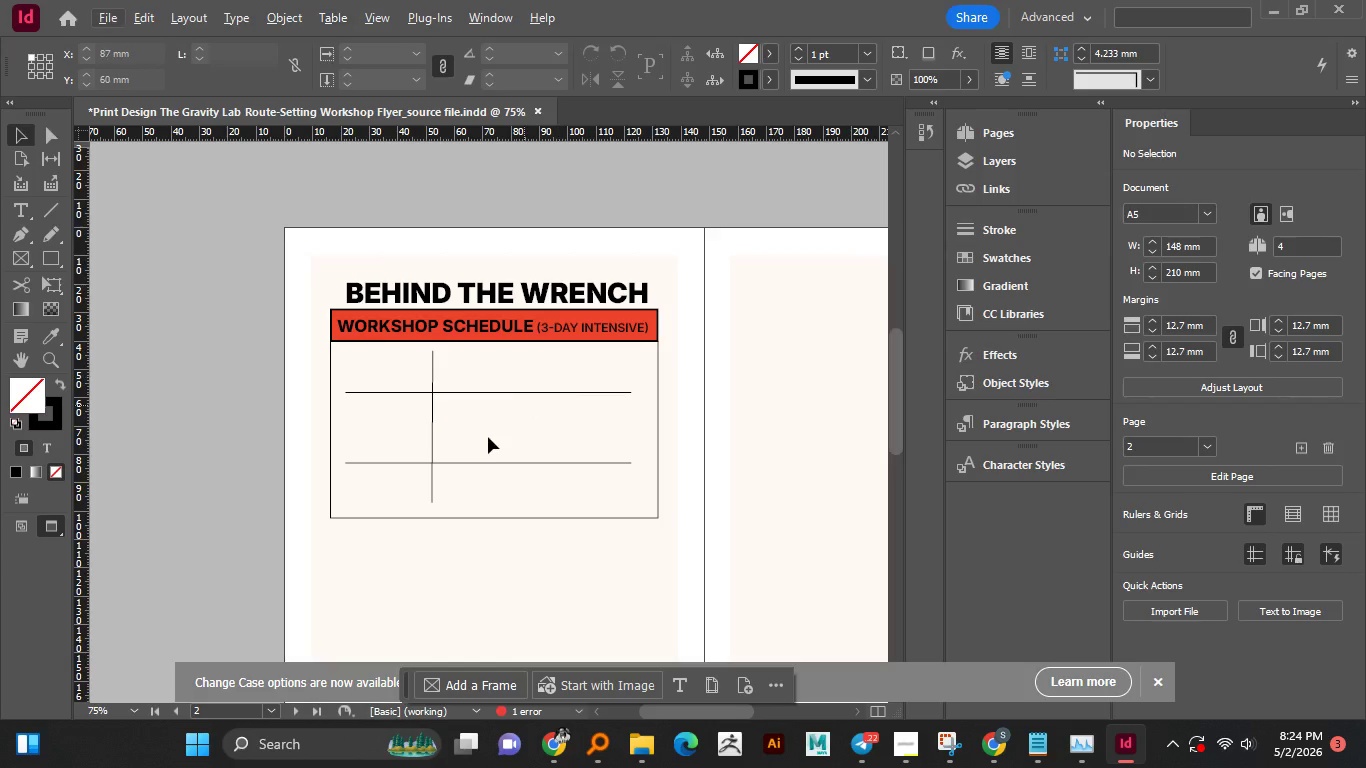 
left_click_drag(start_coordinate=[736, 715], to_coordinate=[750, 712])
 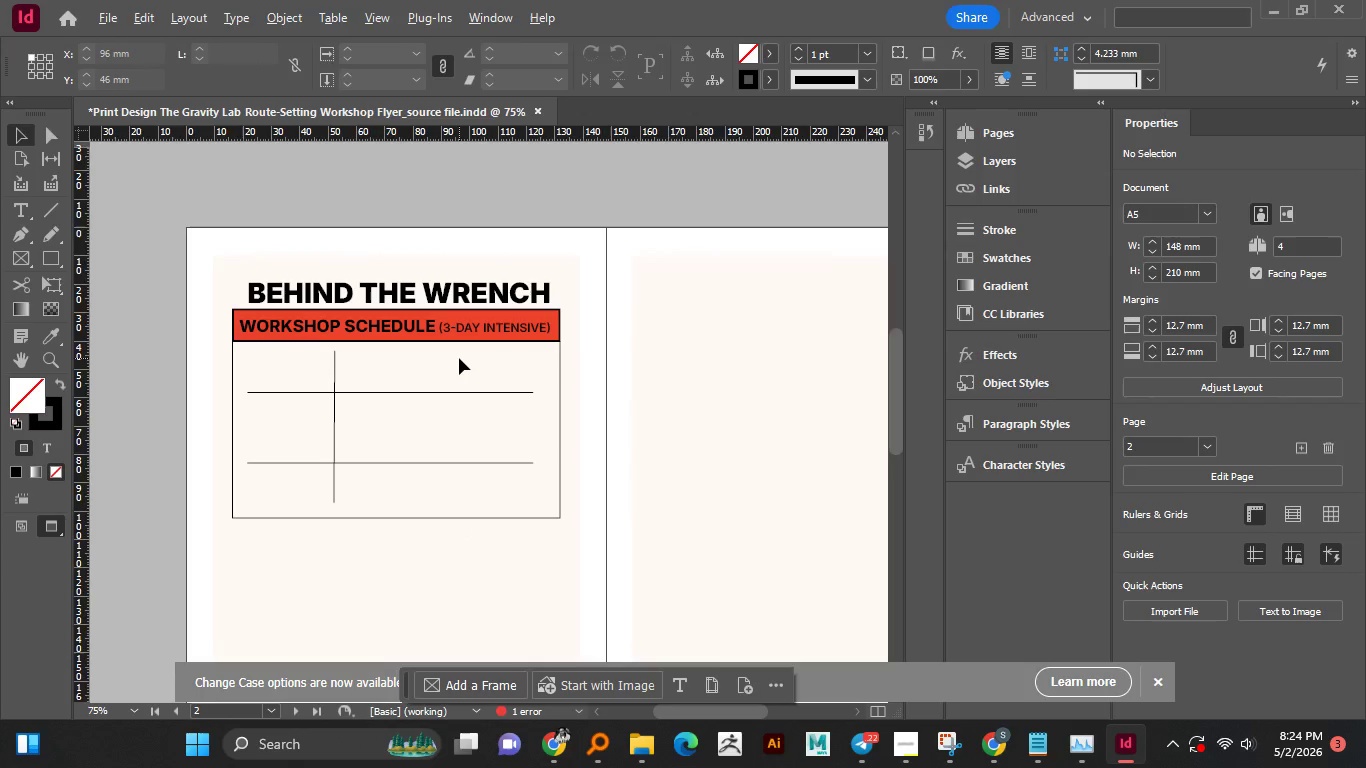 
hold_key(key=AltLeft, duration=1.23)
scroll: coordinate [459, 358], scroll_direction: up, amount: 1.0
 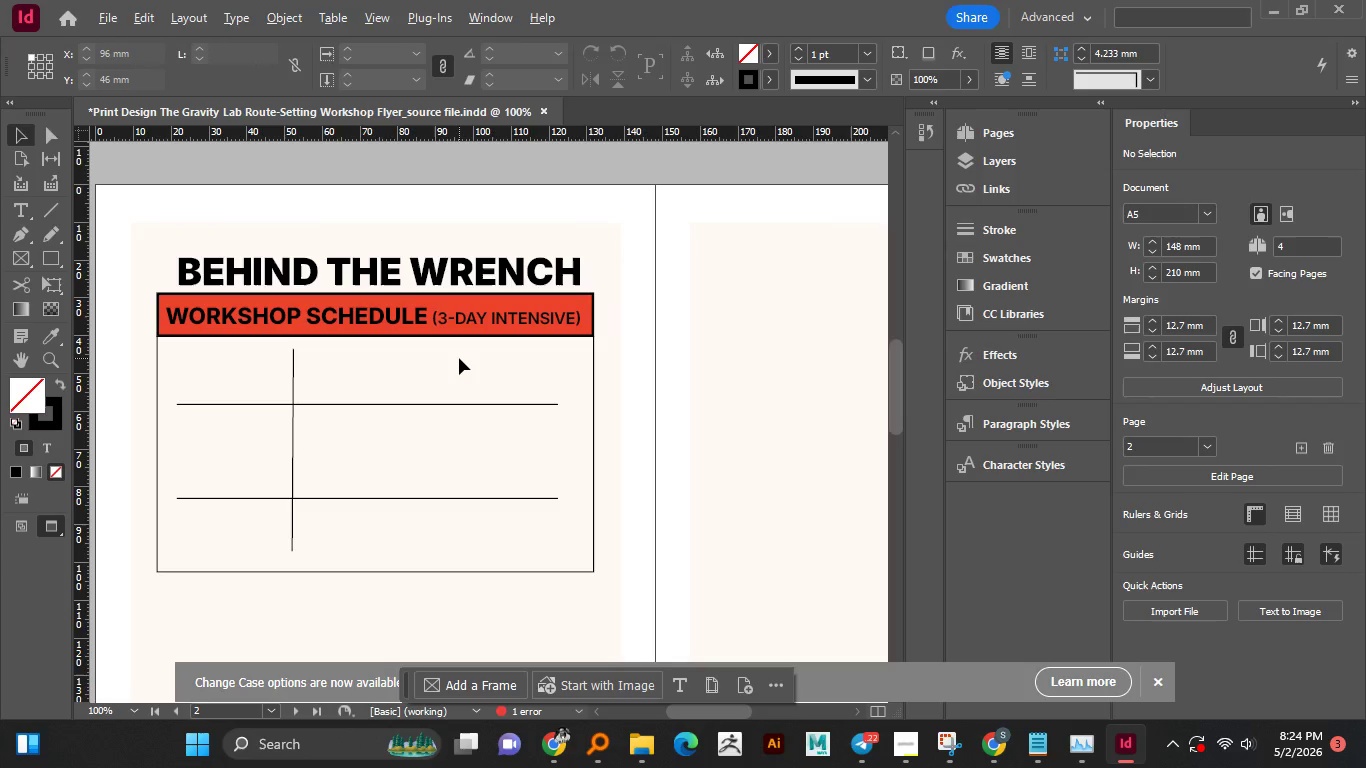 
scroll: coordinate [459, 358], scroll_direction: down, amount: 1.0
 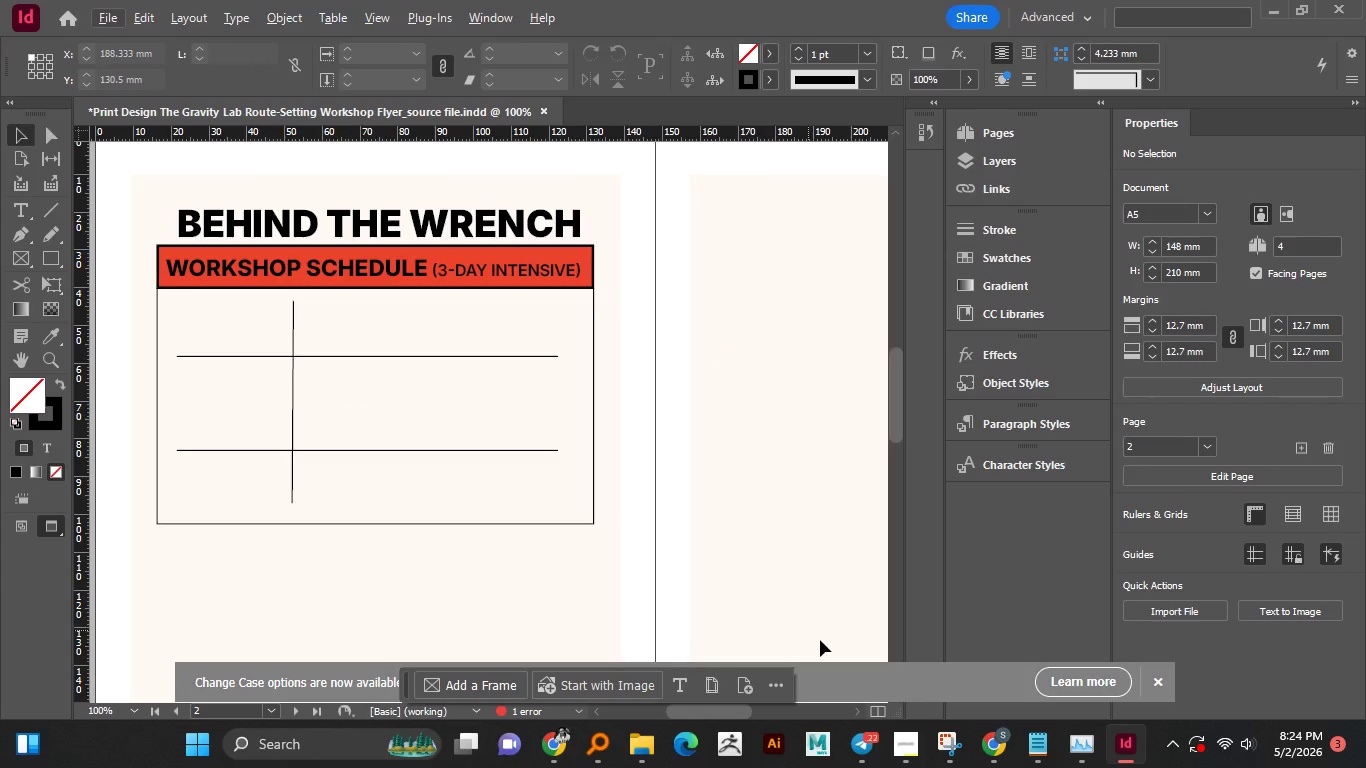 
left_click([1037, 744])
 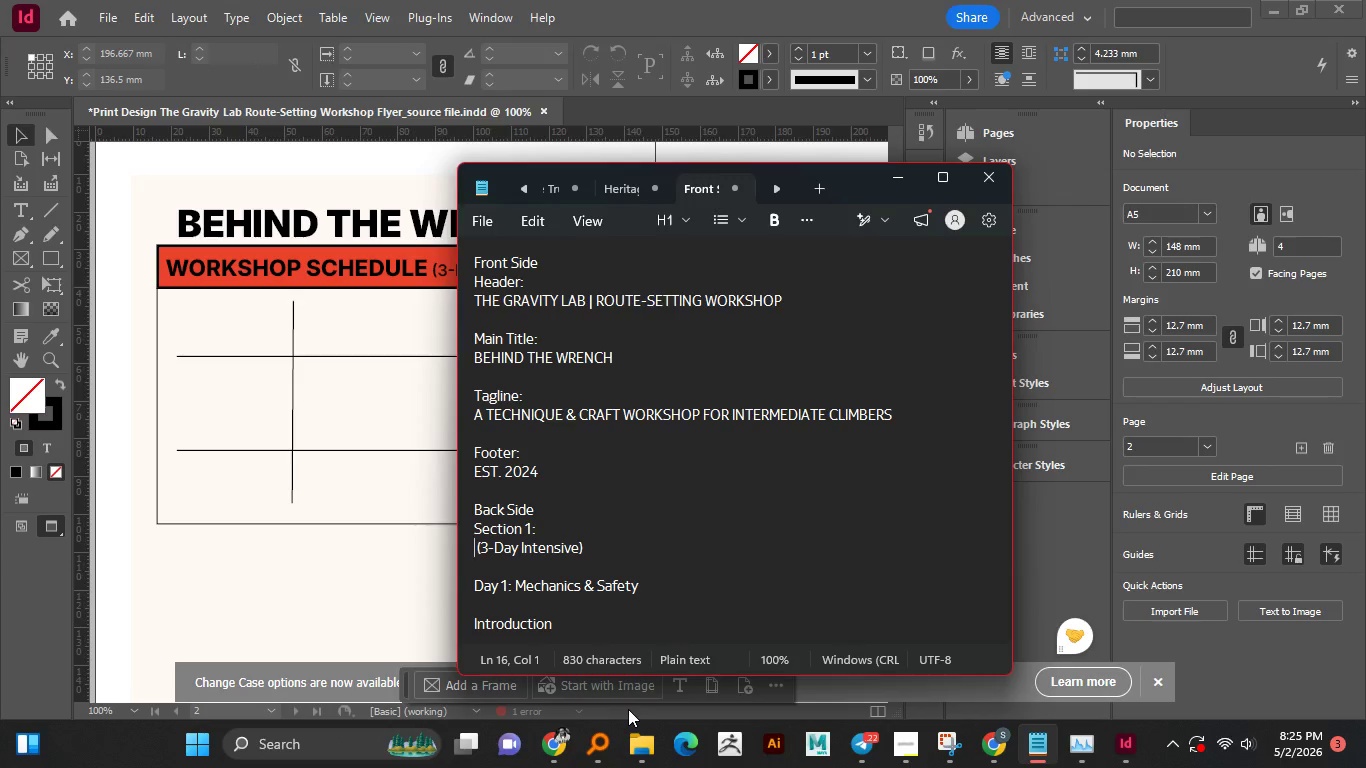 
wait(9.25)
 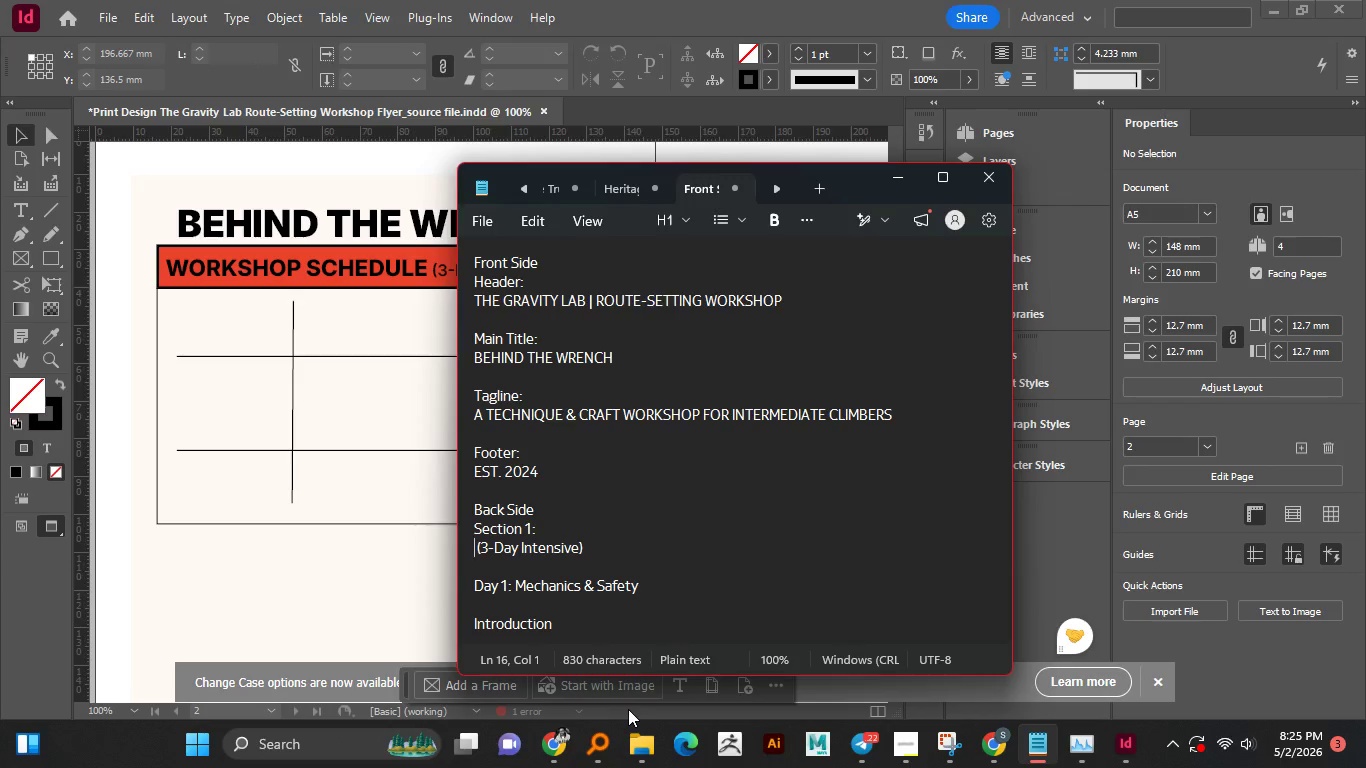 
scroll: coordinate [684, 492], scroll_direction: down, amount: 3.0
 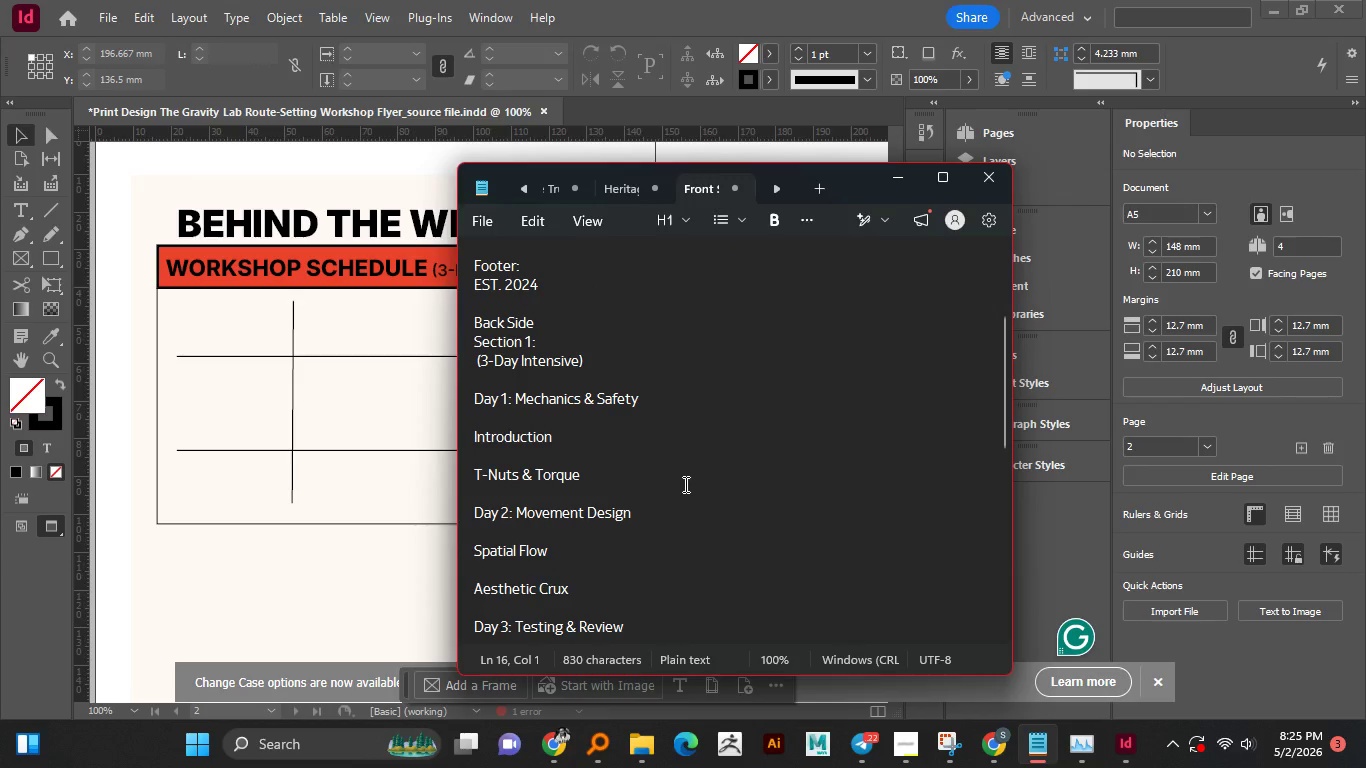 
scroll: coordinate [684, 484], scroll_direction: up, amount: 2.0
 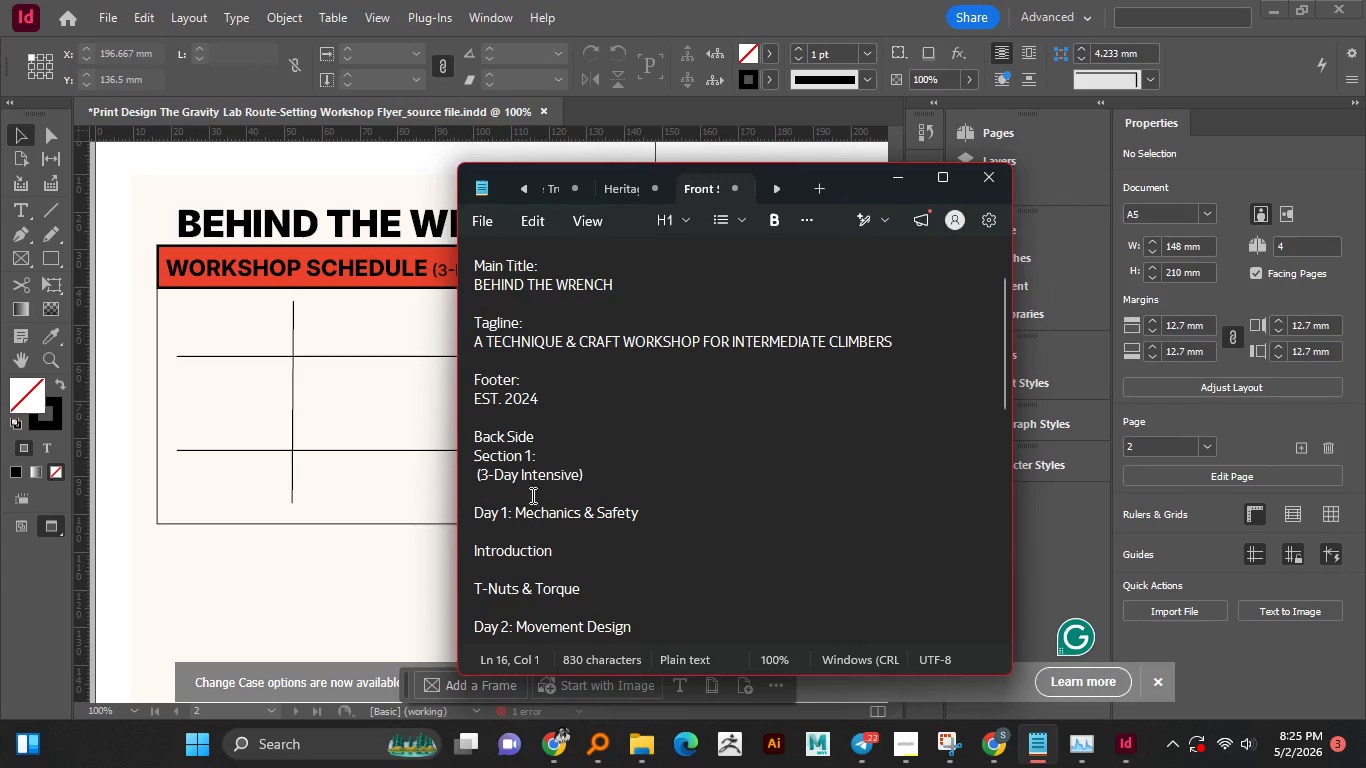 
wait(6.57)
 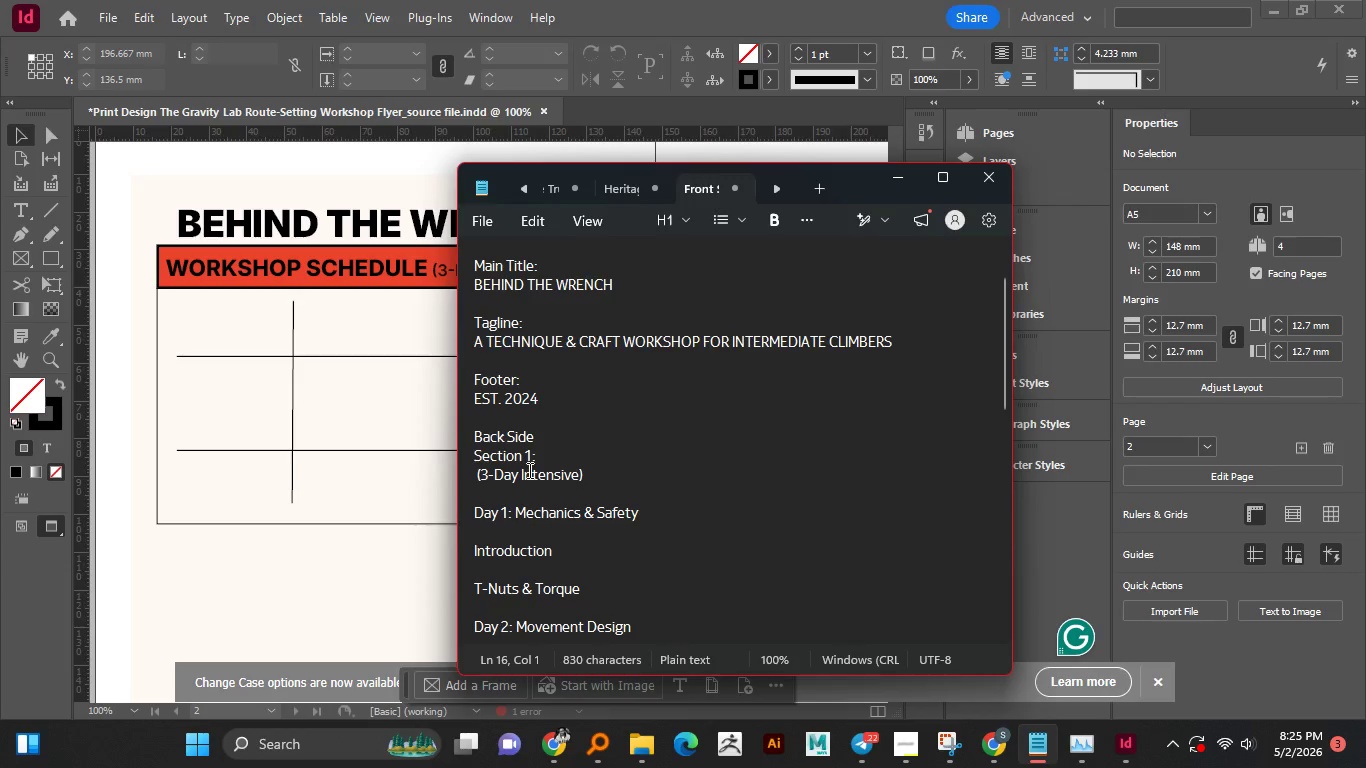 
left_click_drag(start_coordinate=[476, 516], to_coordinate=[652, 516])
 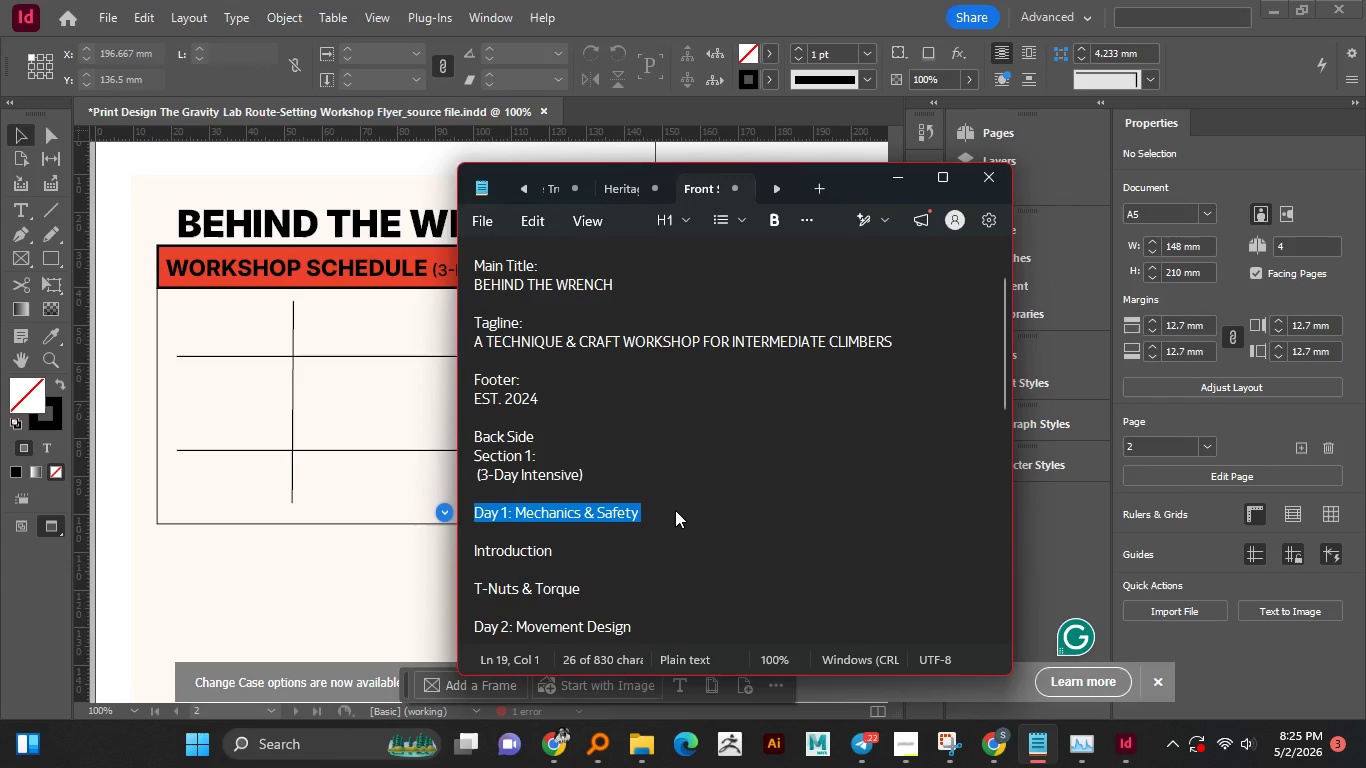 
key(Control+C)
 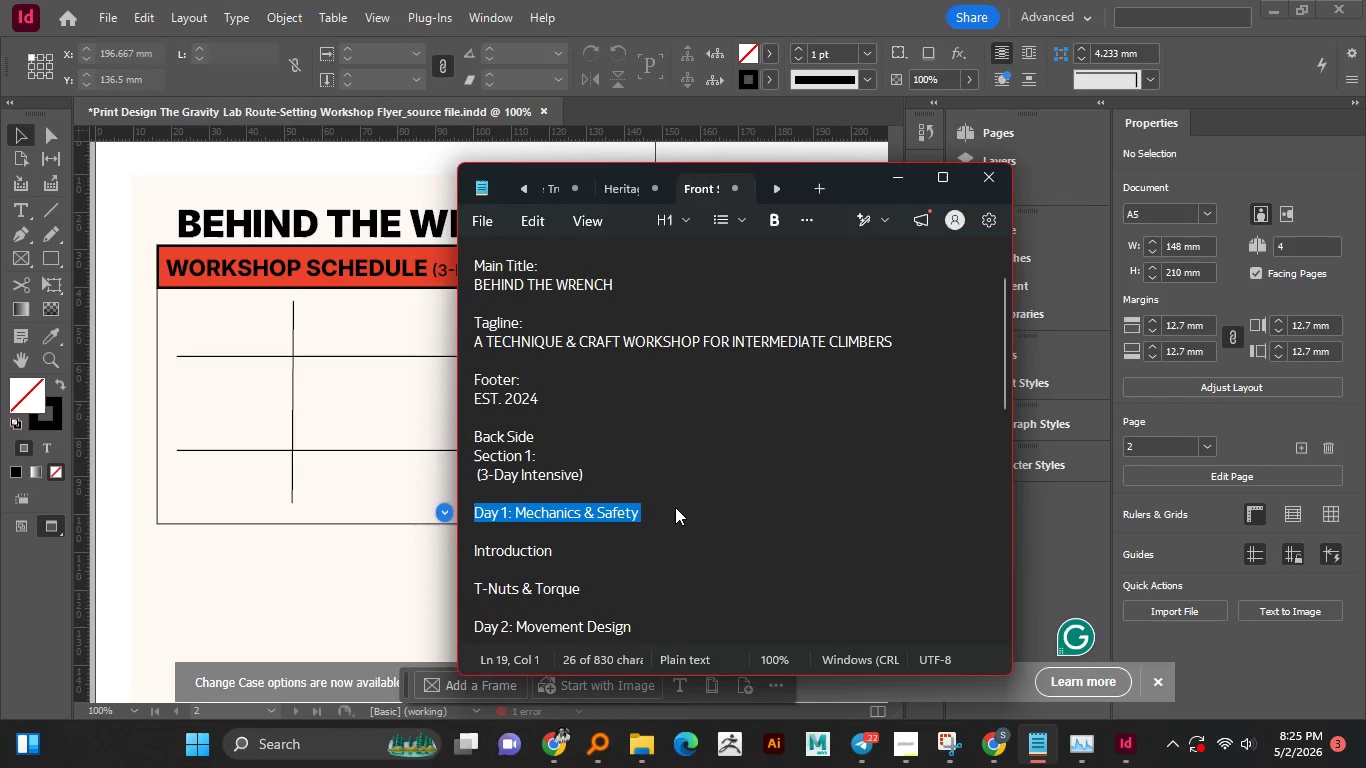 
key(Control+C)
 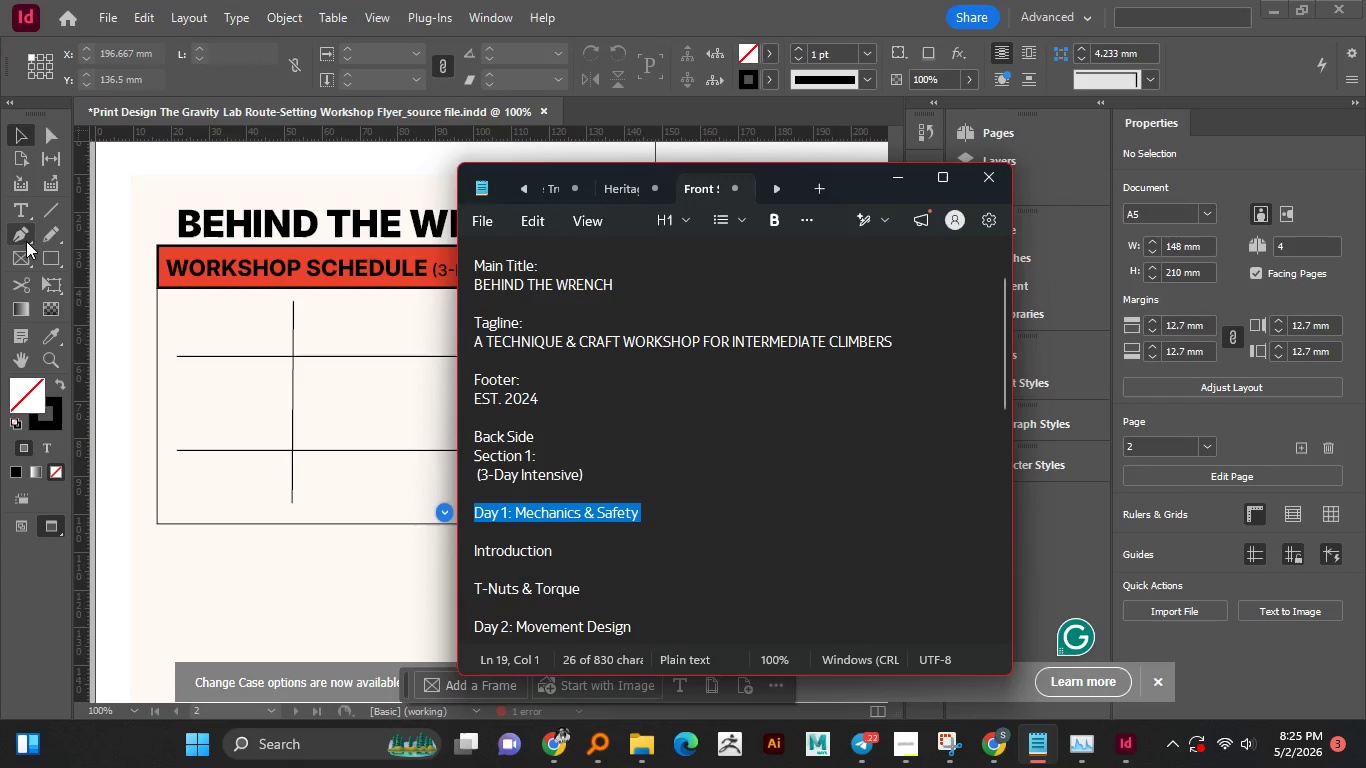 
left_click([24, 206])
 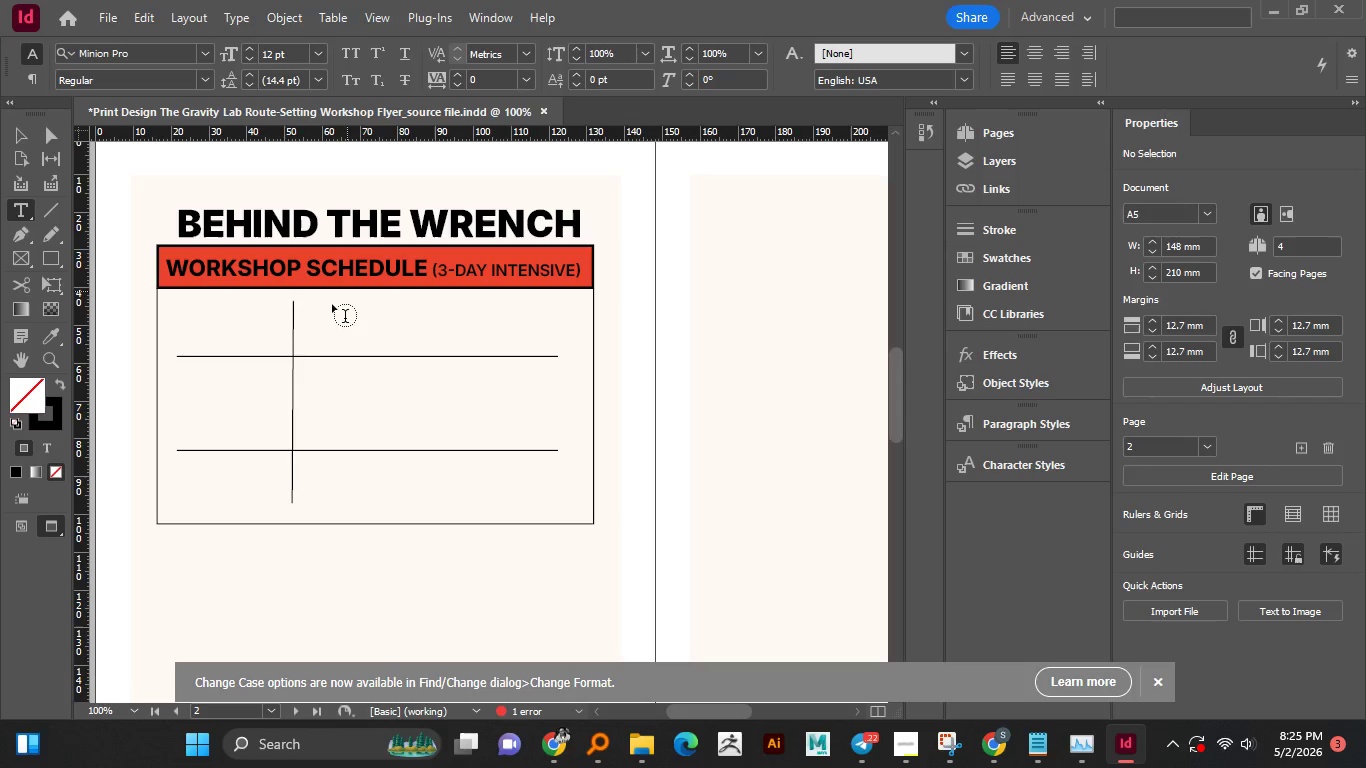 
wait(13.38)
 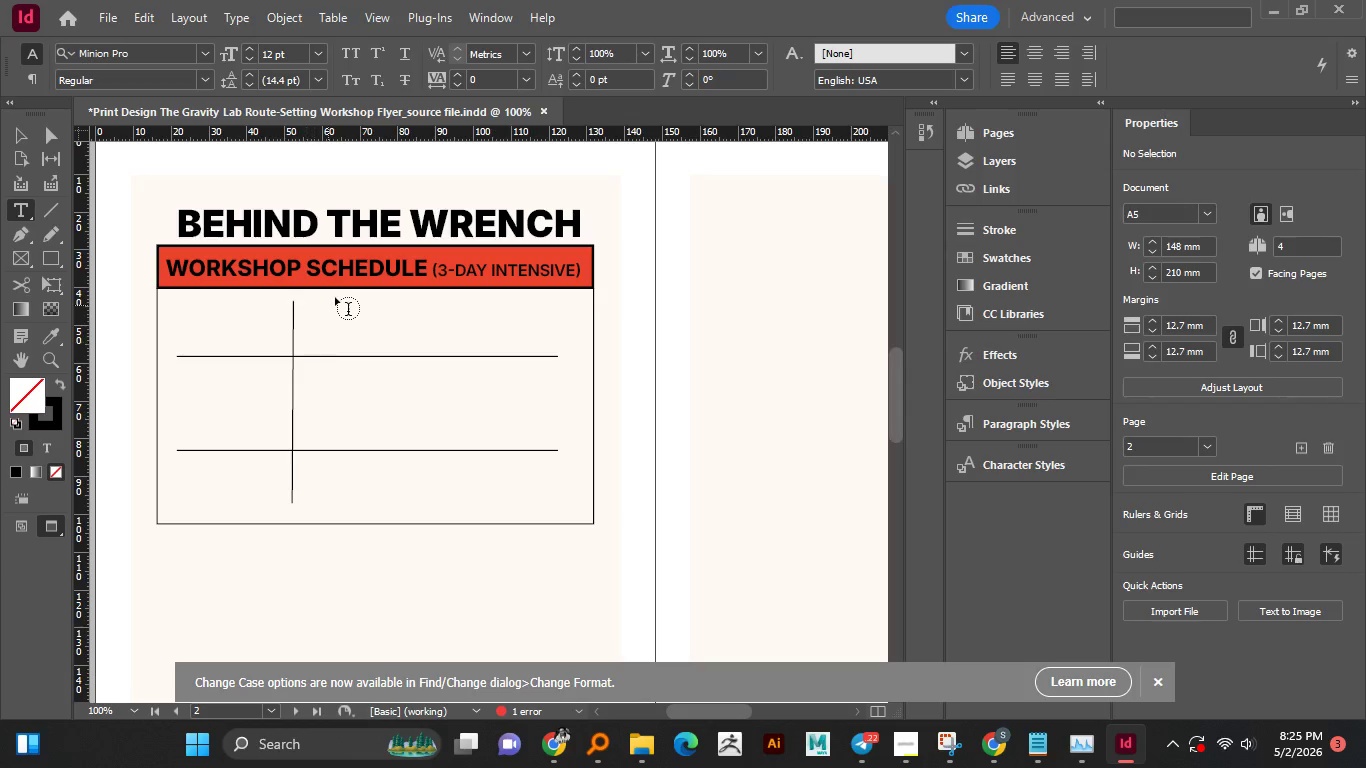 
key(Control+Z)
 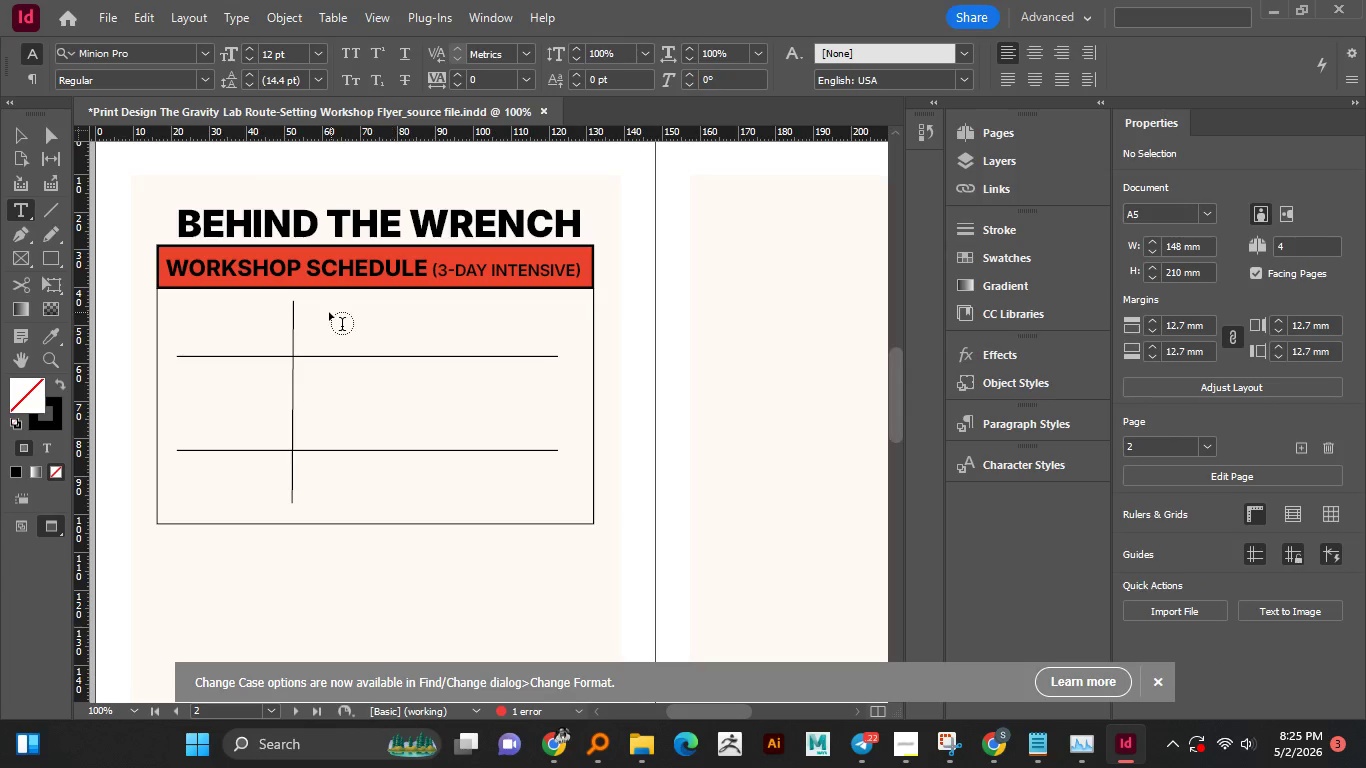 
left_click_drag(start_coordinate=[329, 301], to_coordinate=[522, 322])
 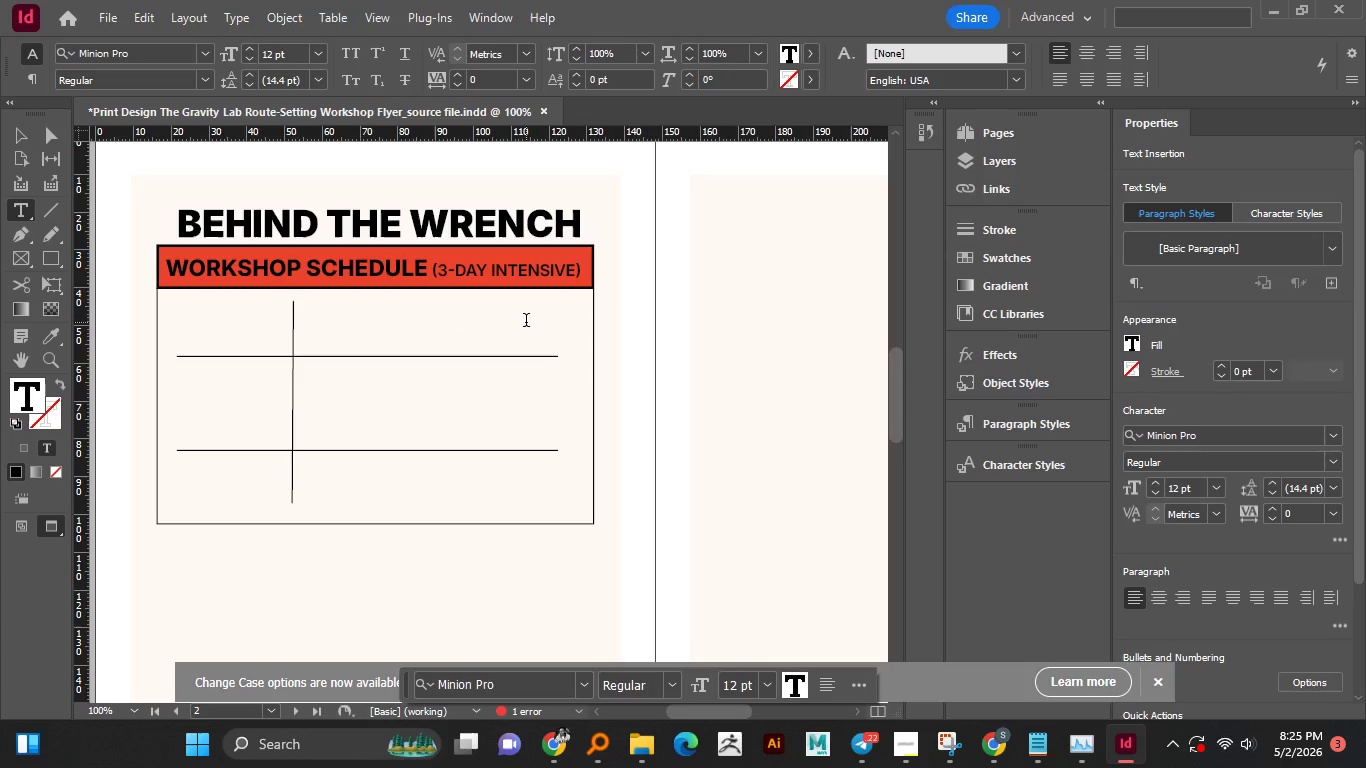 
key(Control+V)
 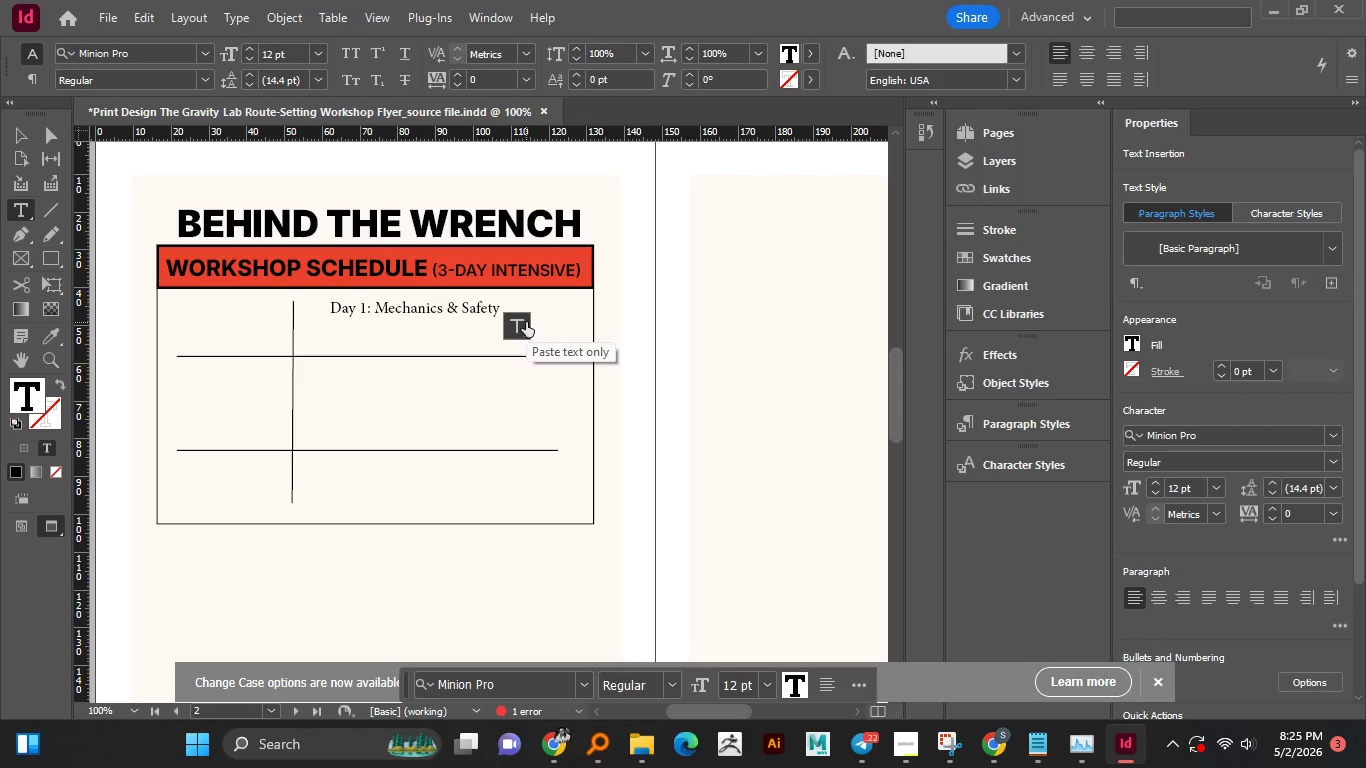 
key(Control+A)
 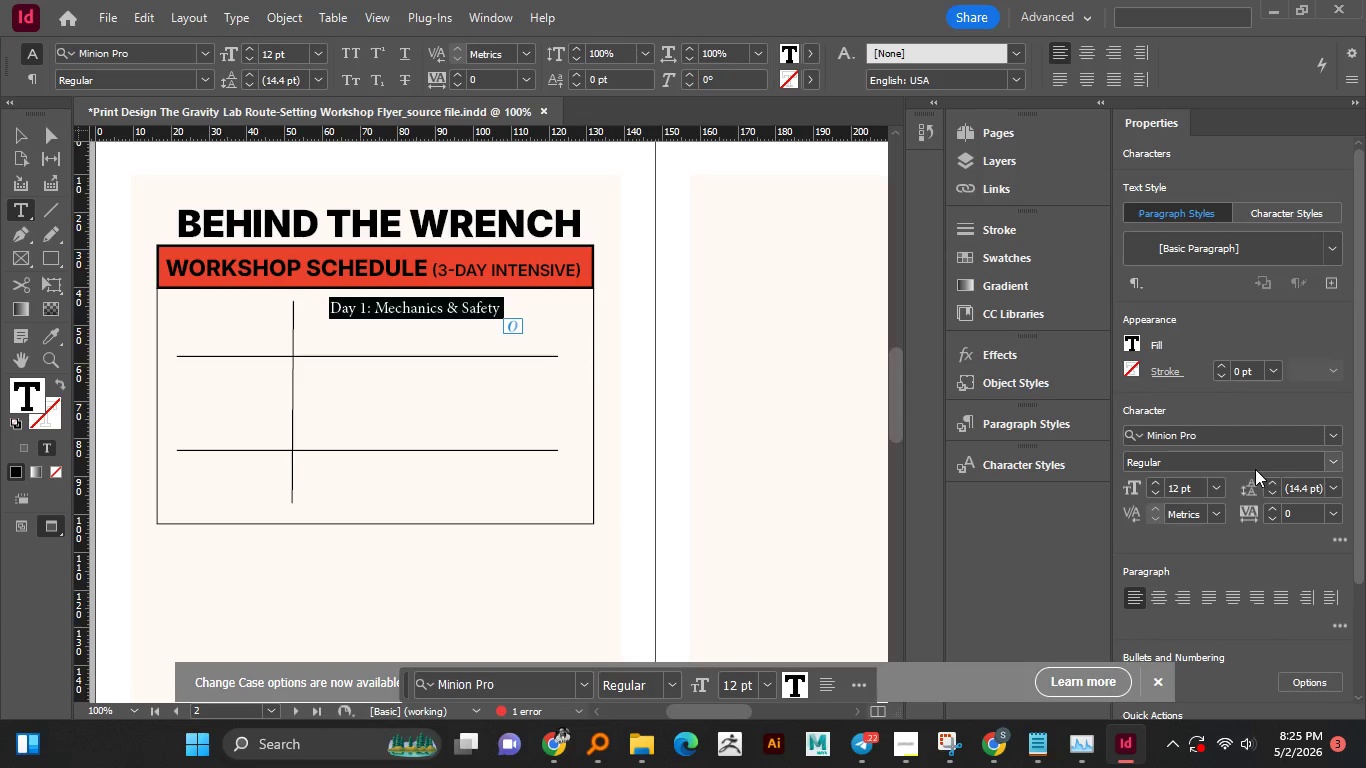 
left_click([1258, 443])
 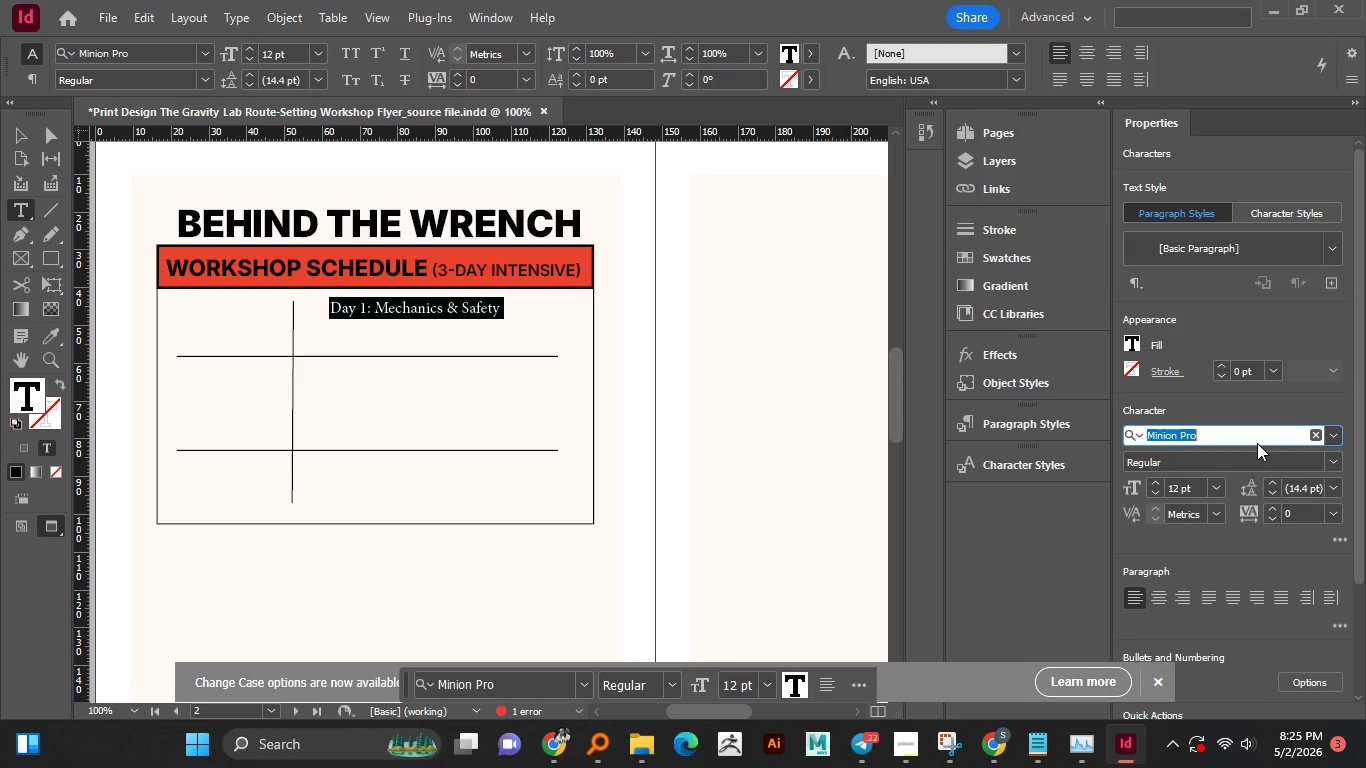 
type(INTER)
 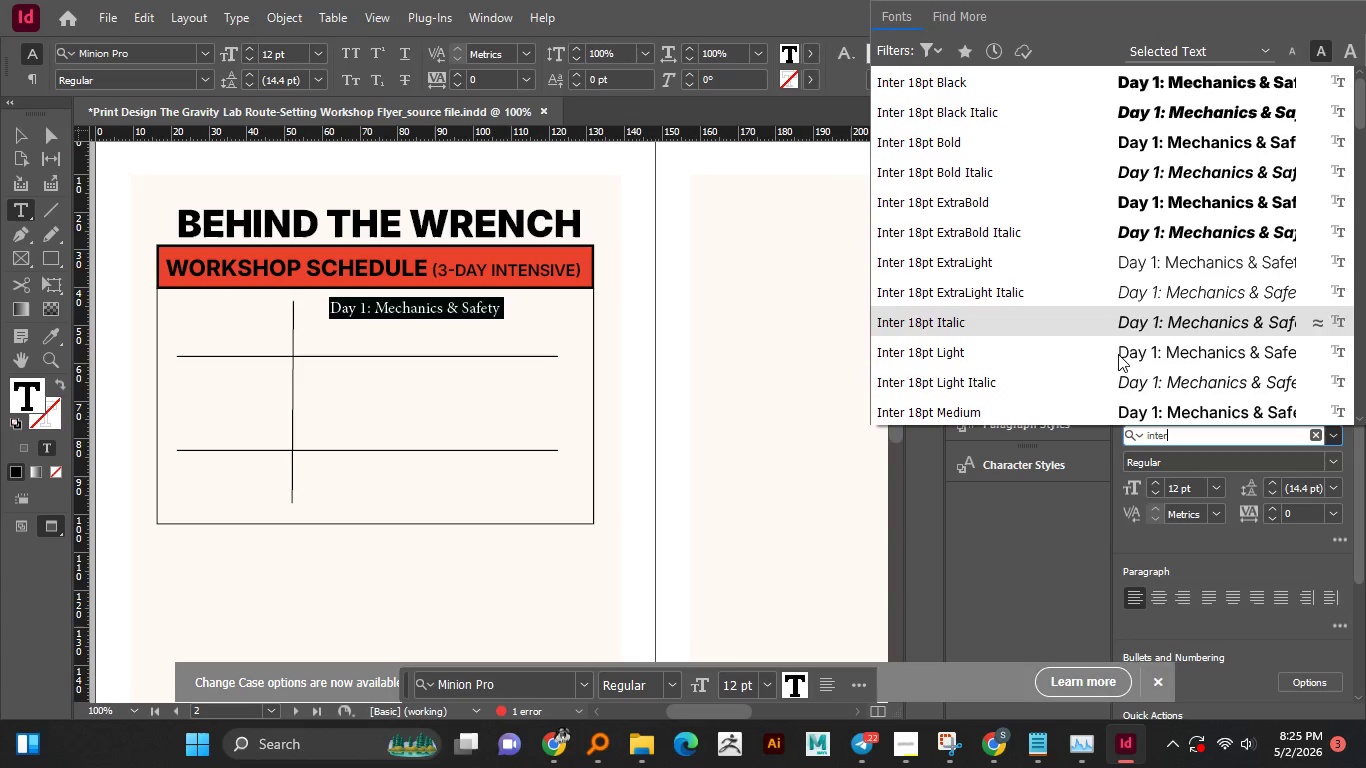 
scroll: coordinate [1038, 384], scroll_direction: down, amount: 5.0
 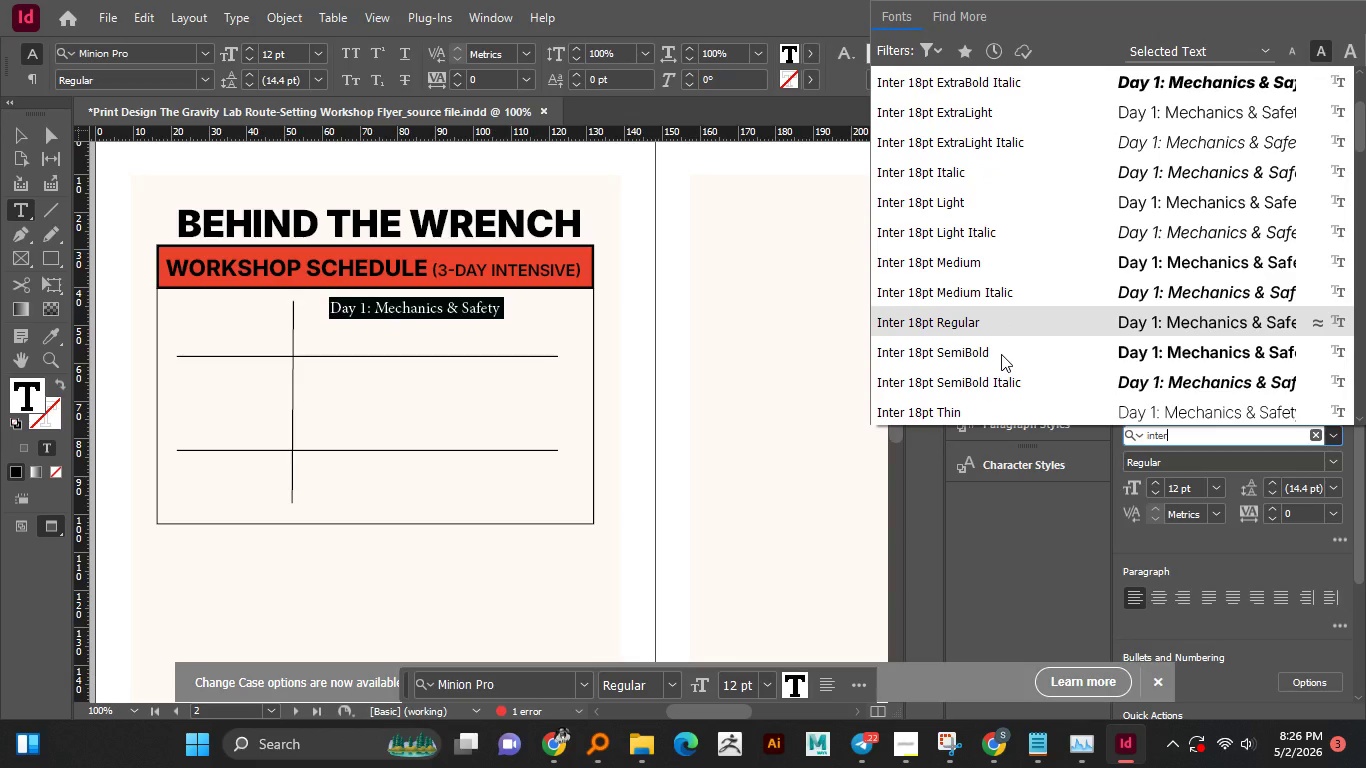 
left_click([1001, 353])
 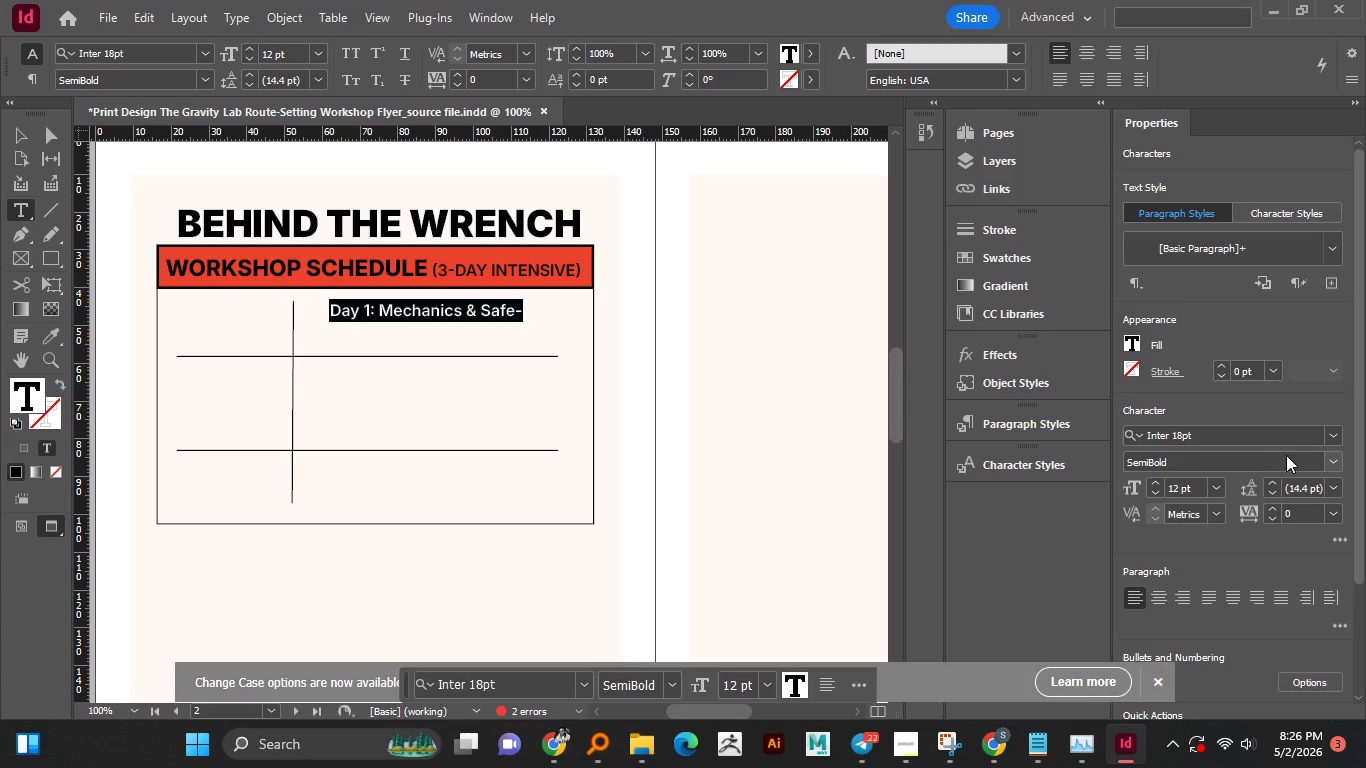 
left_click([1334, 461])
 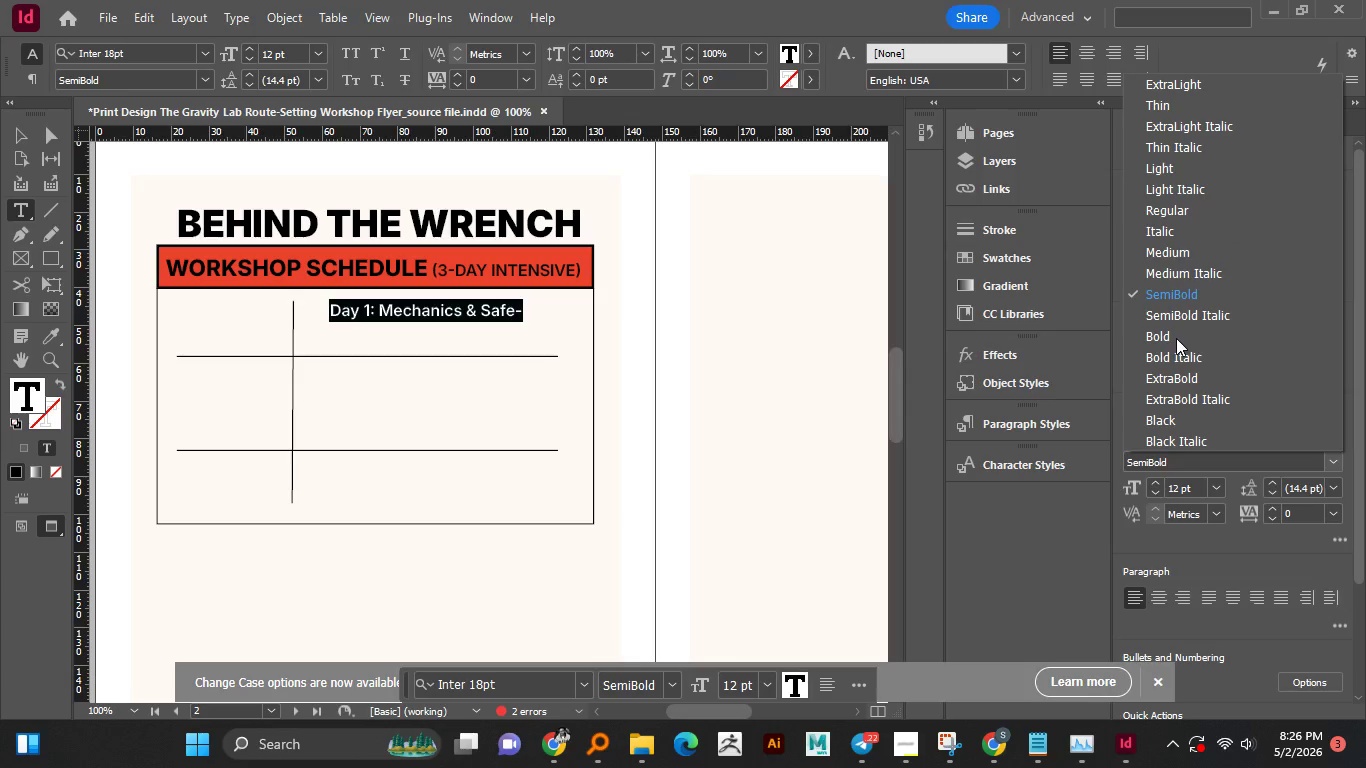 
left_click([1169, 332])
 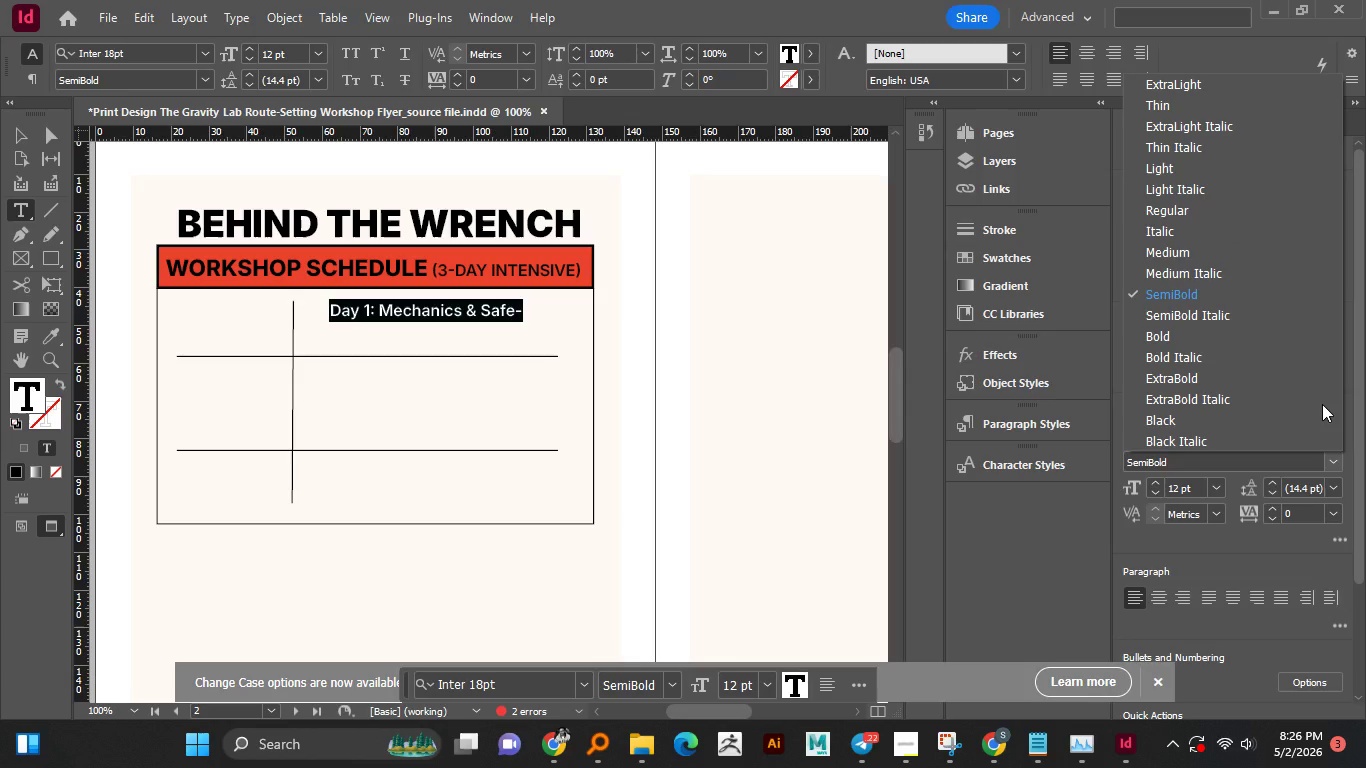 
wait(7.2)
 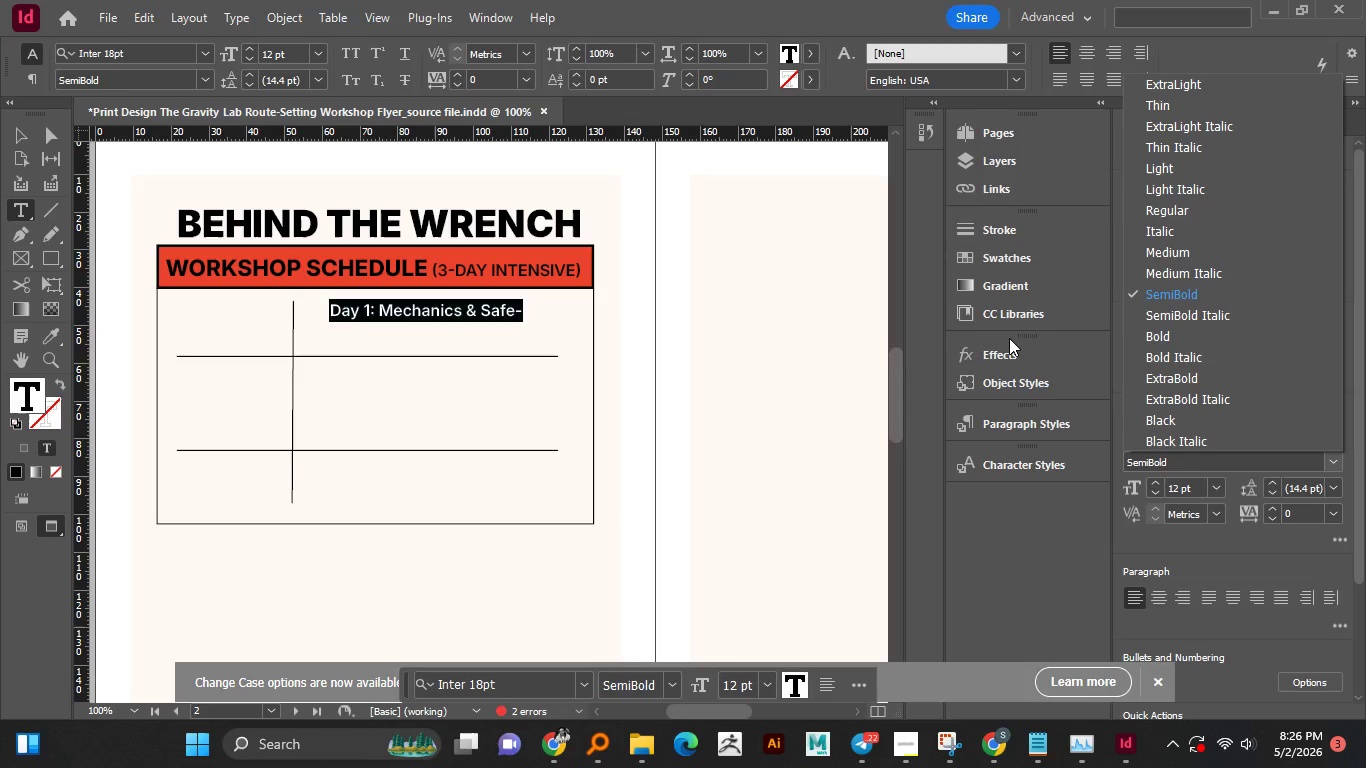 
left_click([1153, 335])
 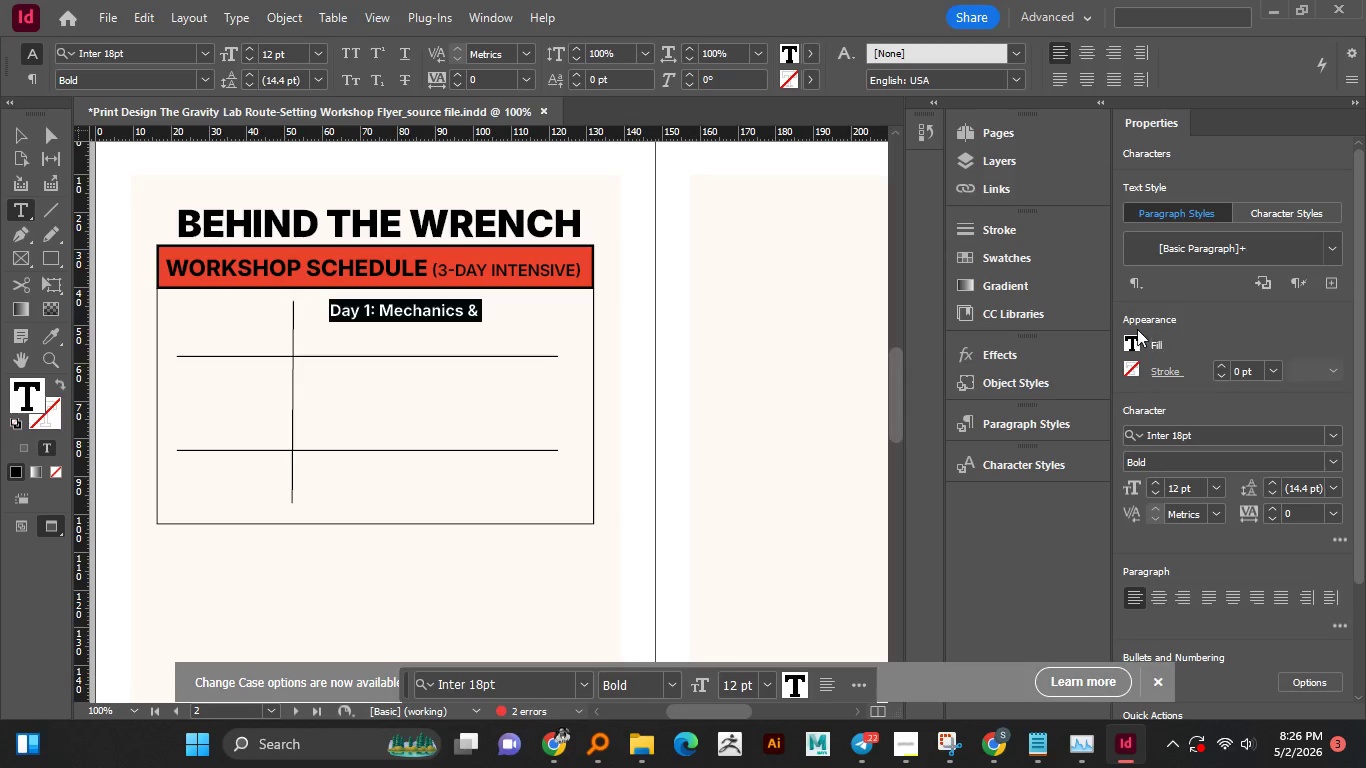 
wait(7.39)
 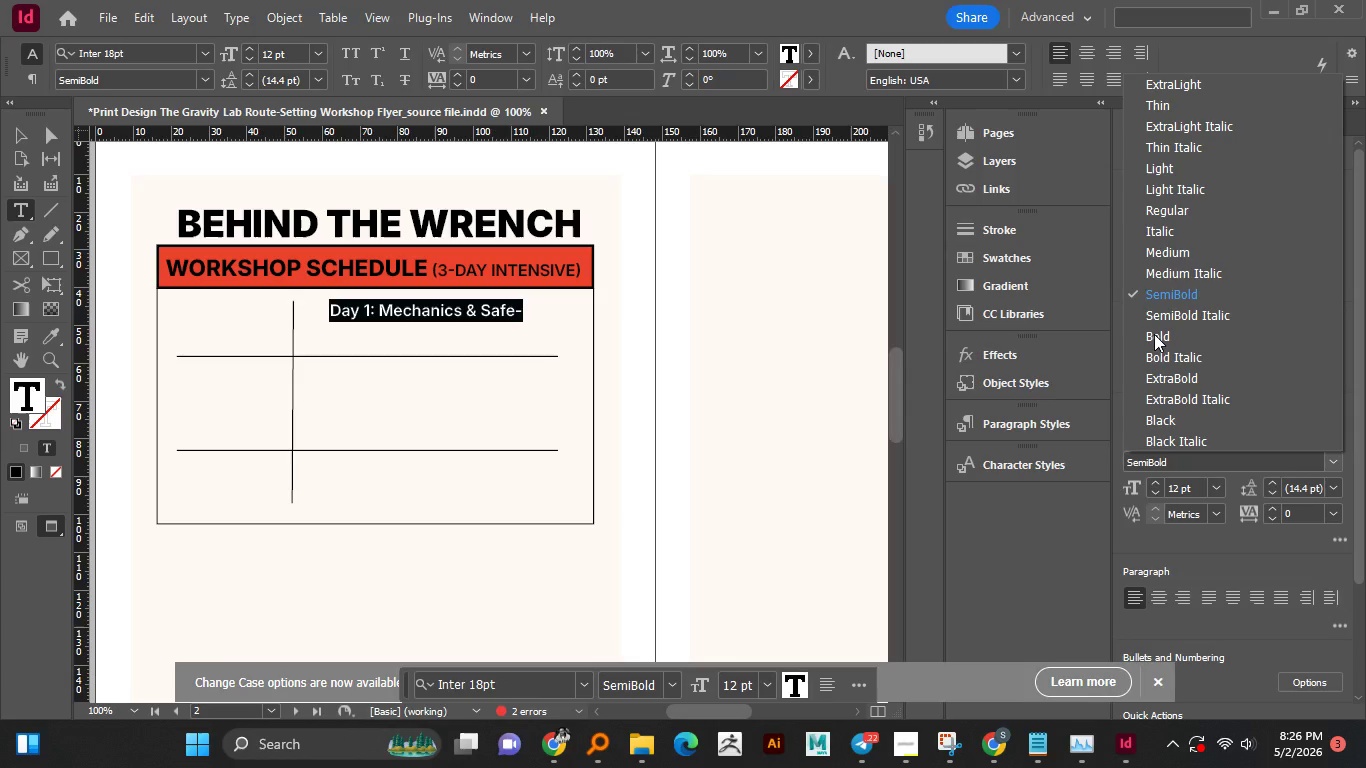 
left_click([459, 312])
 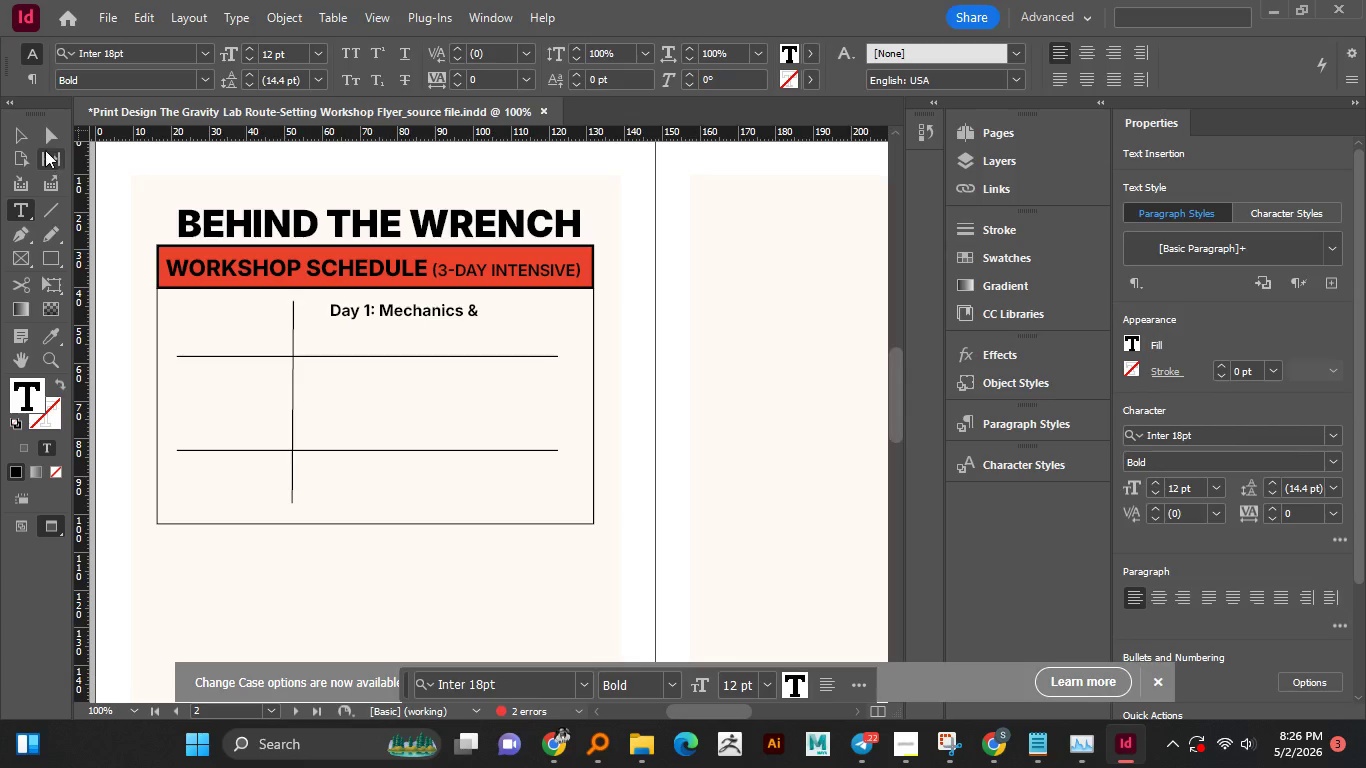 
left_click([26, 138])
 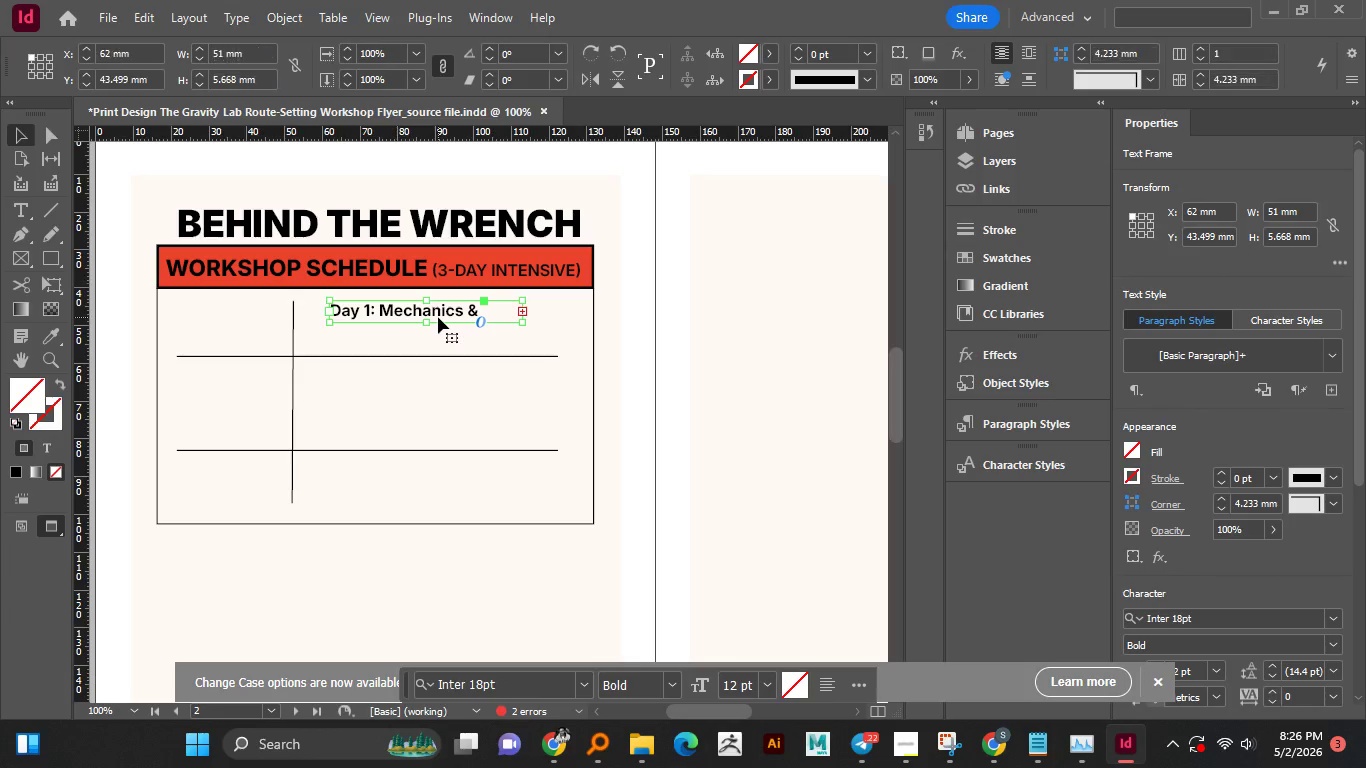 
left_click([438, 317])
 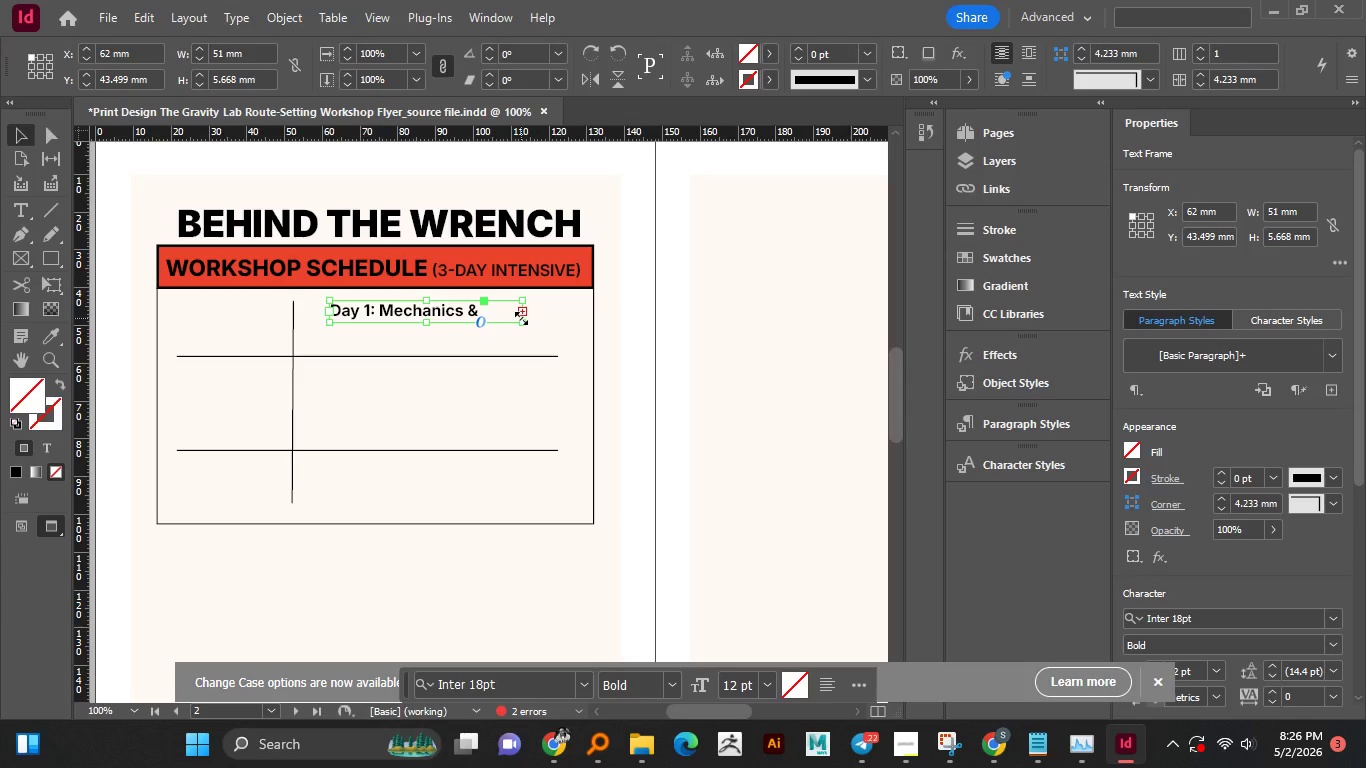 
hold_key(key=AltLeft, duration=1.51)
scroll: coordinate [533, 310], scroll_direction: up, amount: 2.0
 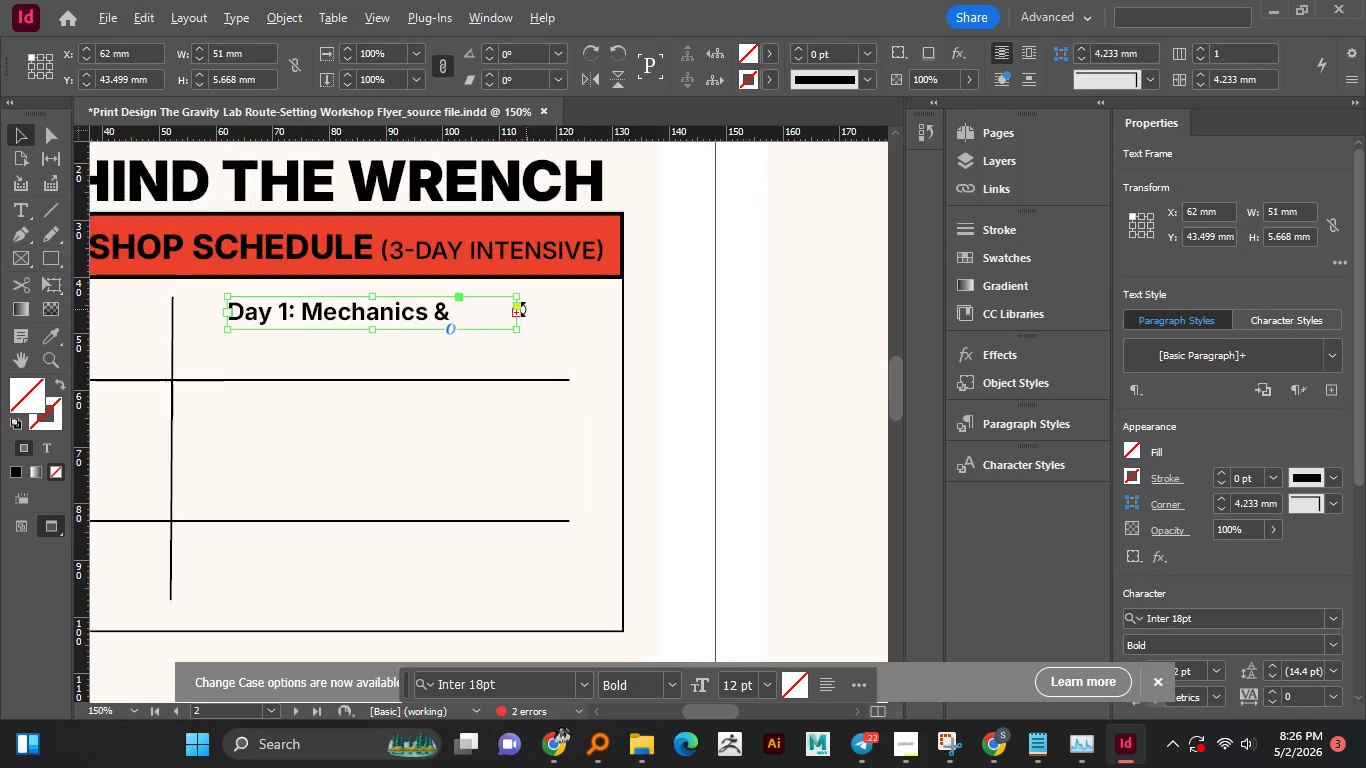 
hold_key(key=AltLeft, duration=0.64)
 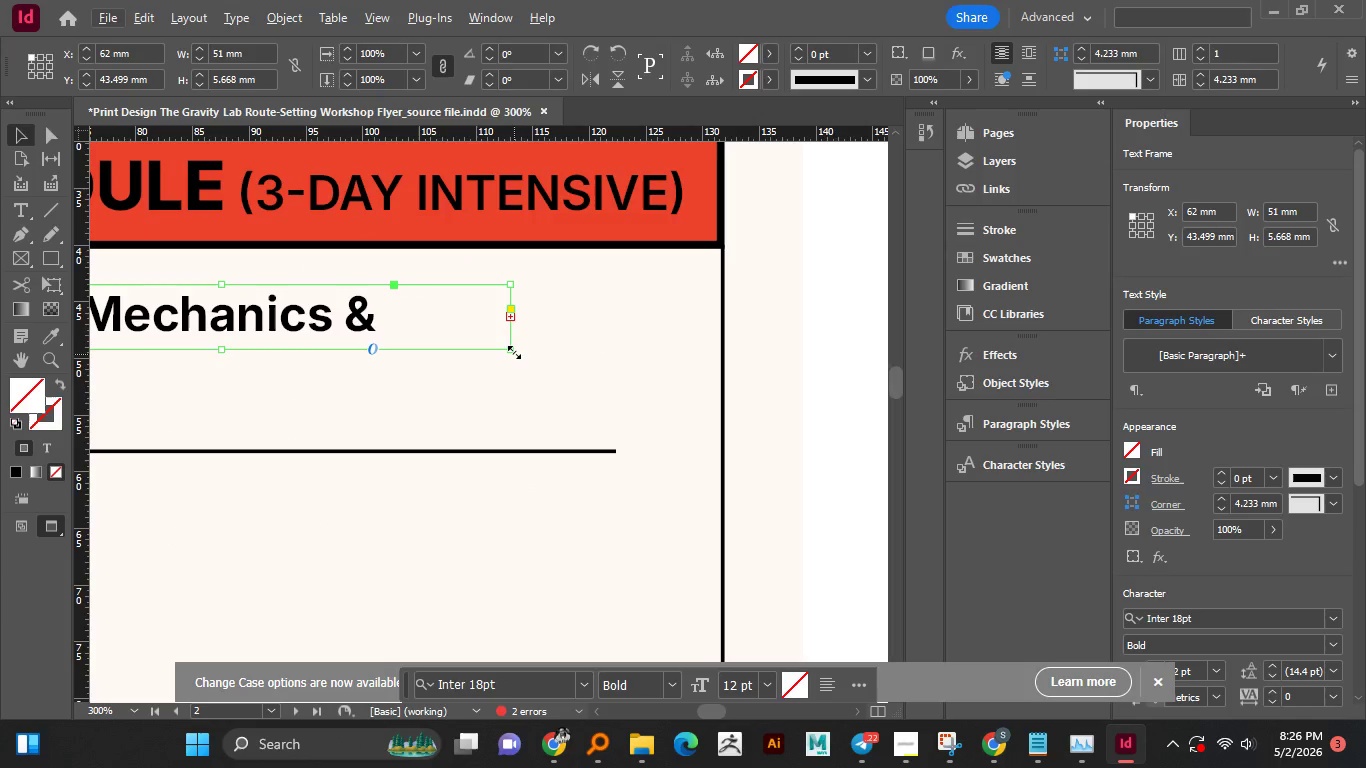 
scroll: coordinate [524, 309], scroll_direction: up, amount: 2.0
 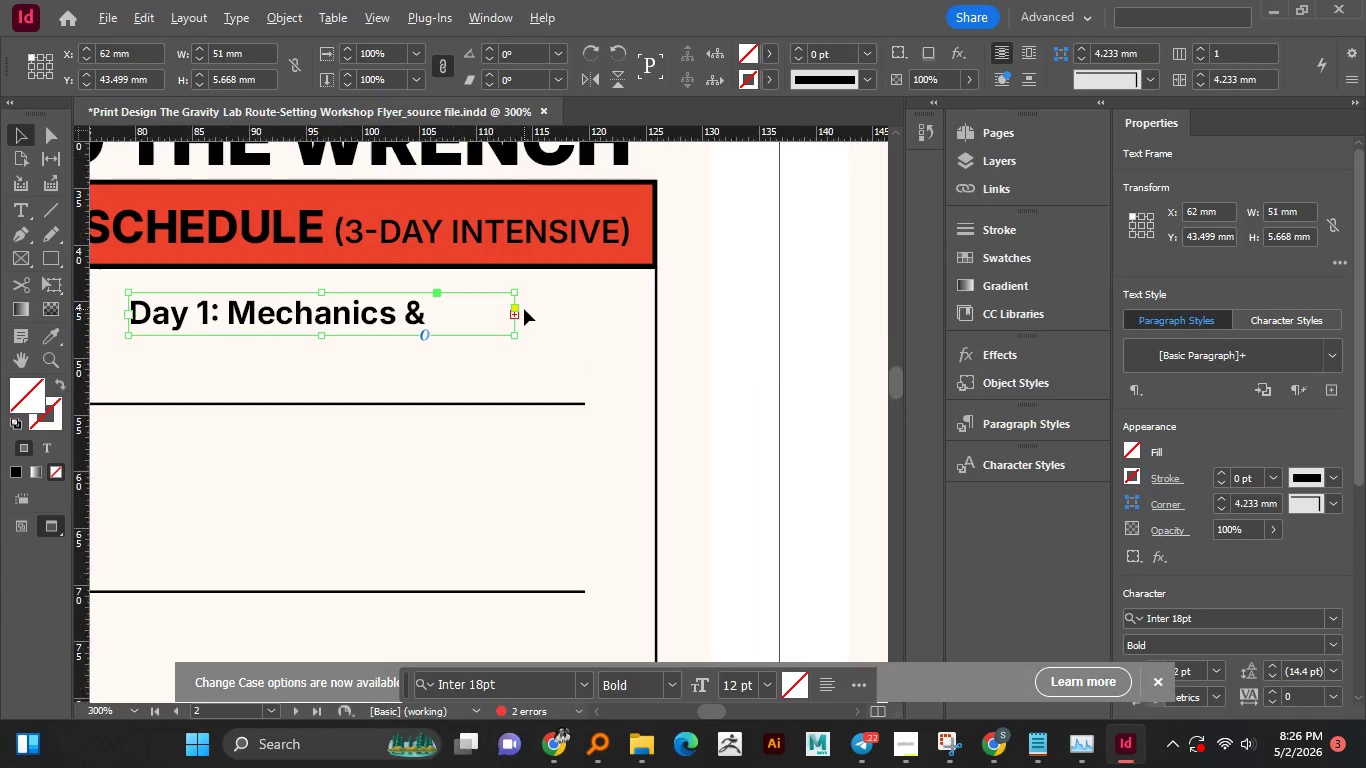 
left_click_drag(start_coordinate=[514, 348], to_coordinate=[700, 352])
 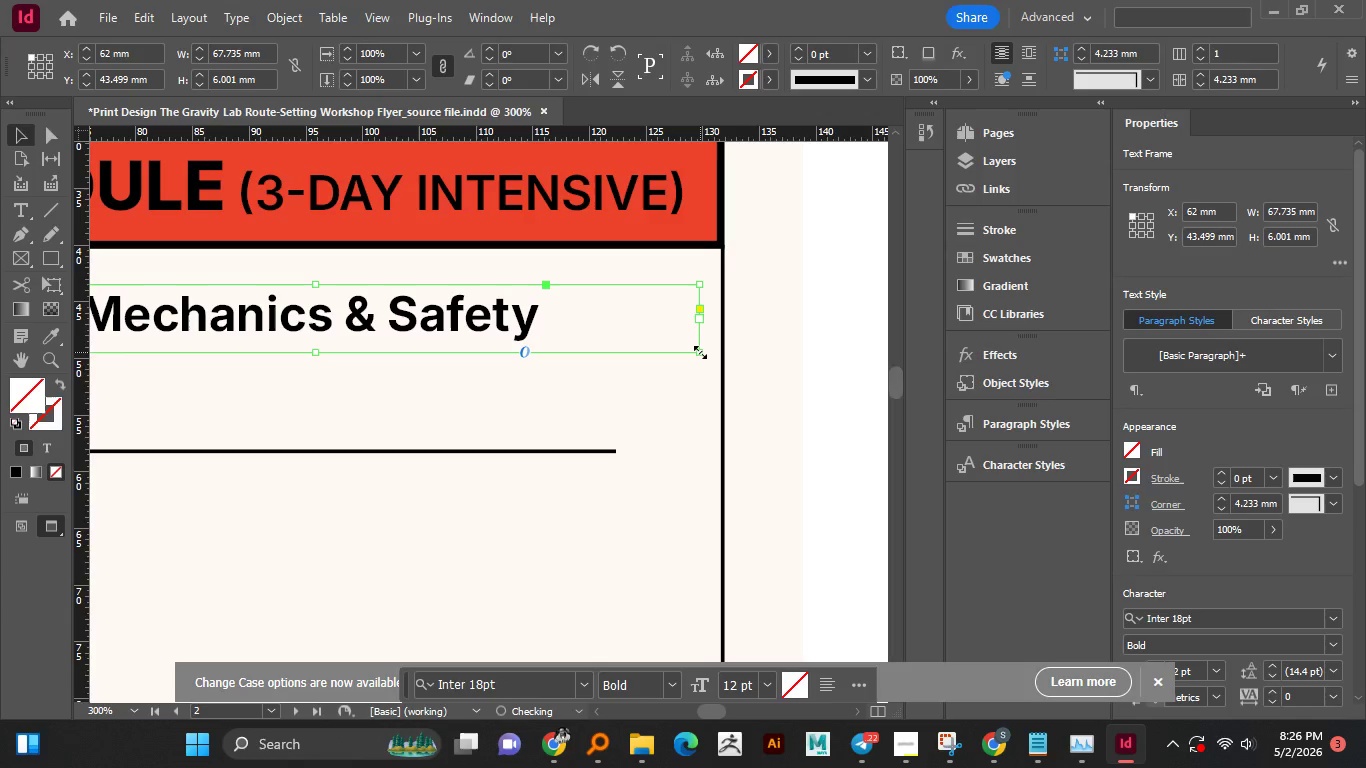 
hold_key(key=AltLeft, duration=1.36)
scroll: coordinate [697, 351], scroll_direction: down, amount: 2.0
 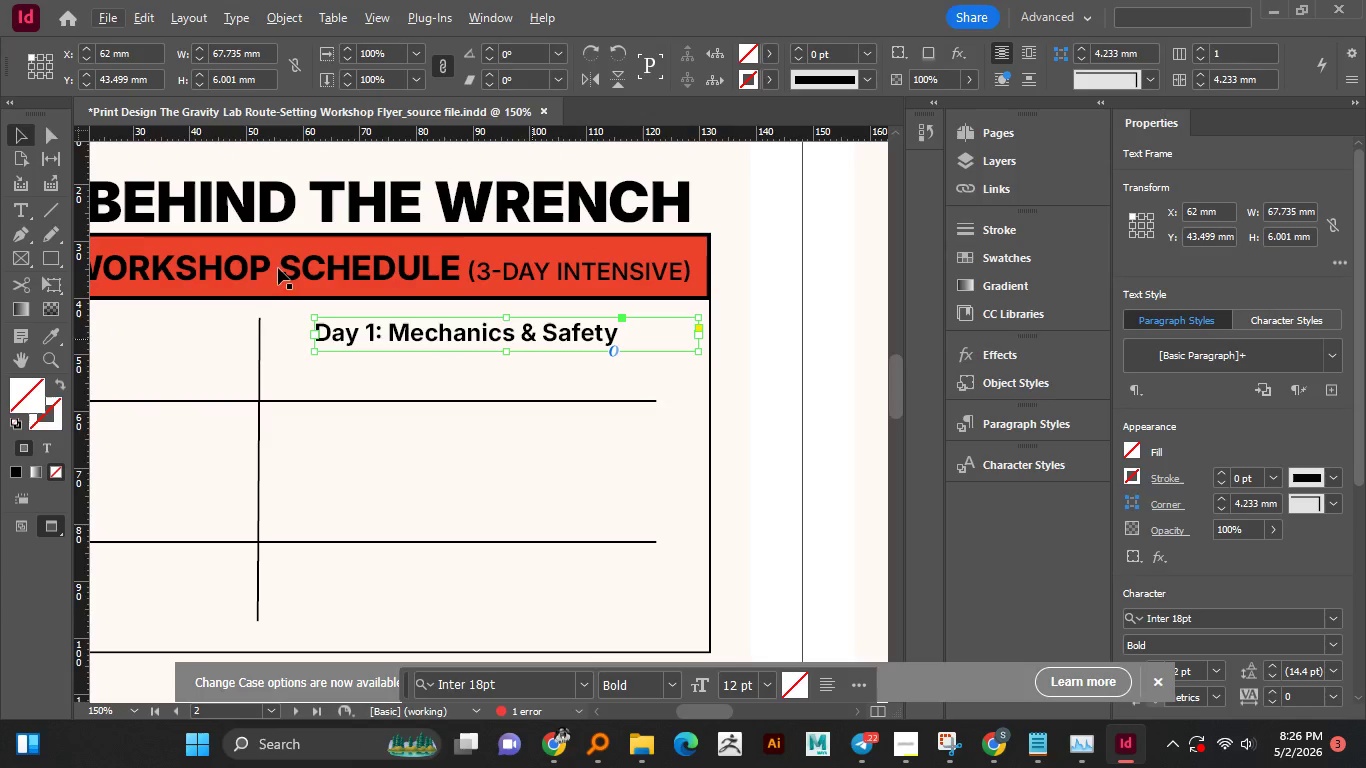 
hold_key(key=AltLeft, duration=5.67)
left_click([19, 133])
 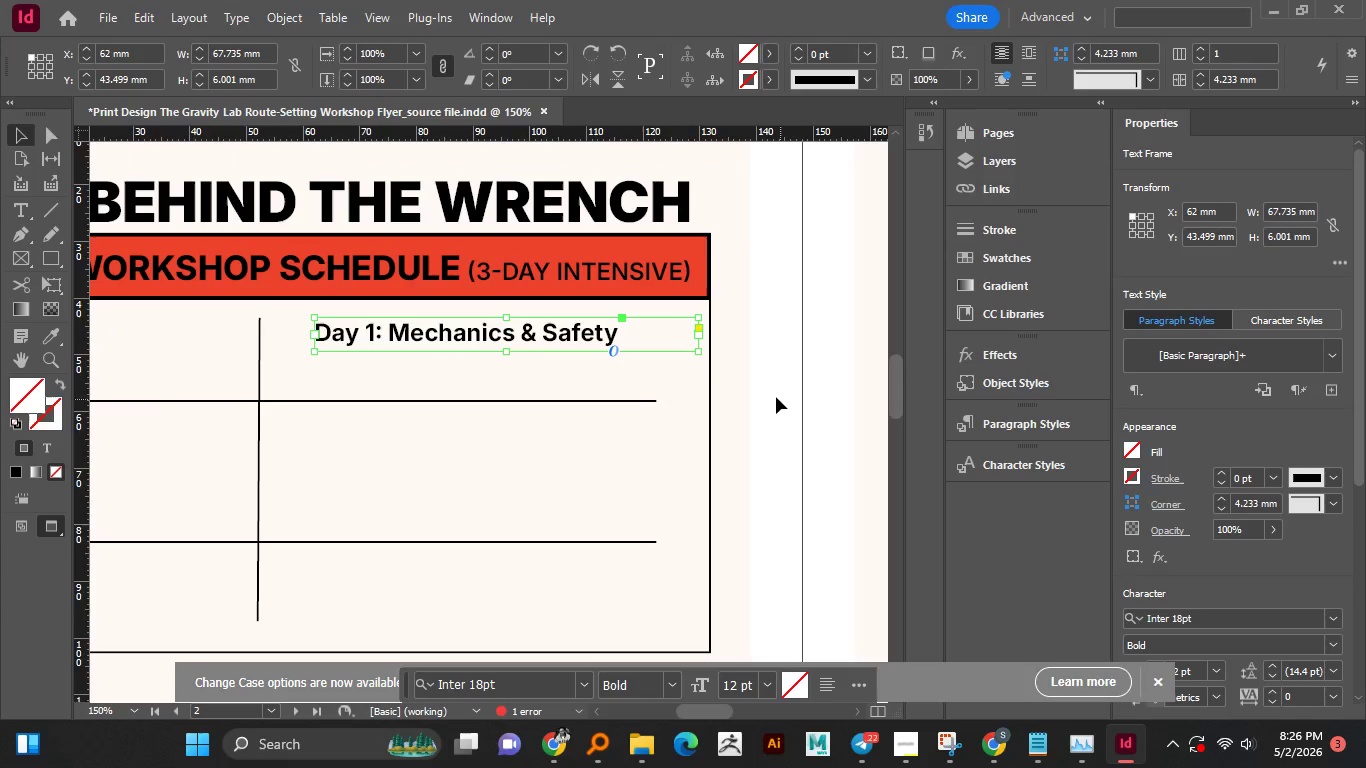 
left_click([776, 397])
 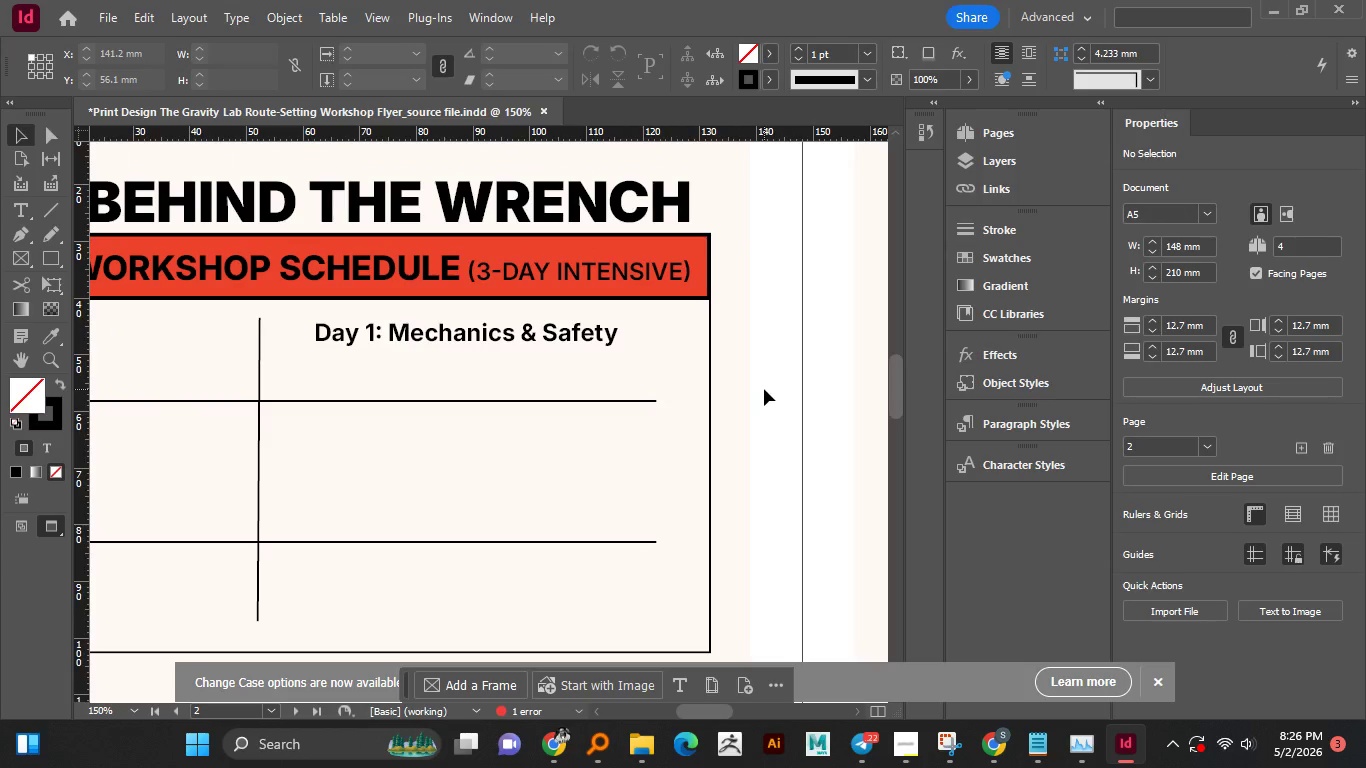 
hold_key(key=AltLeft, duration=1.52)
 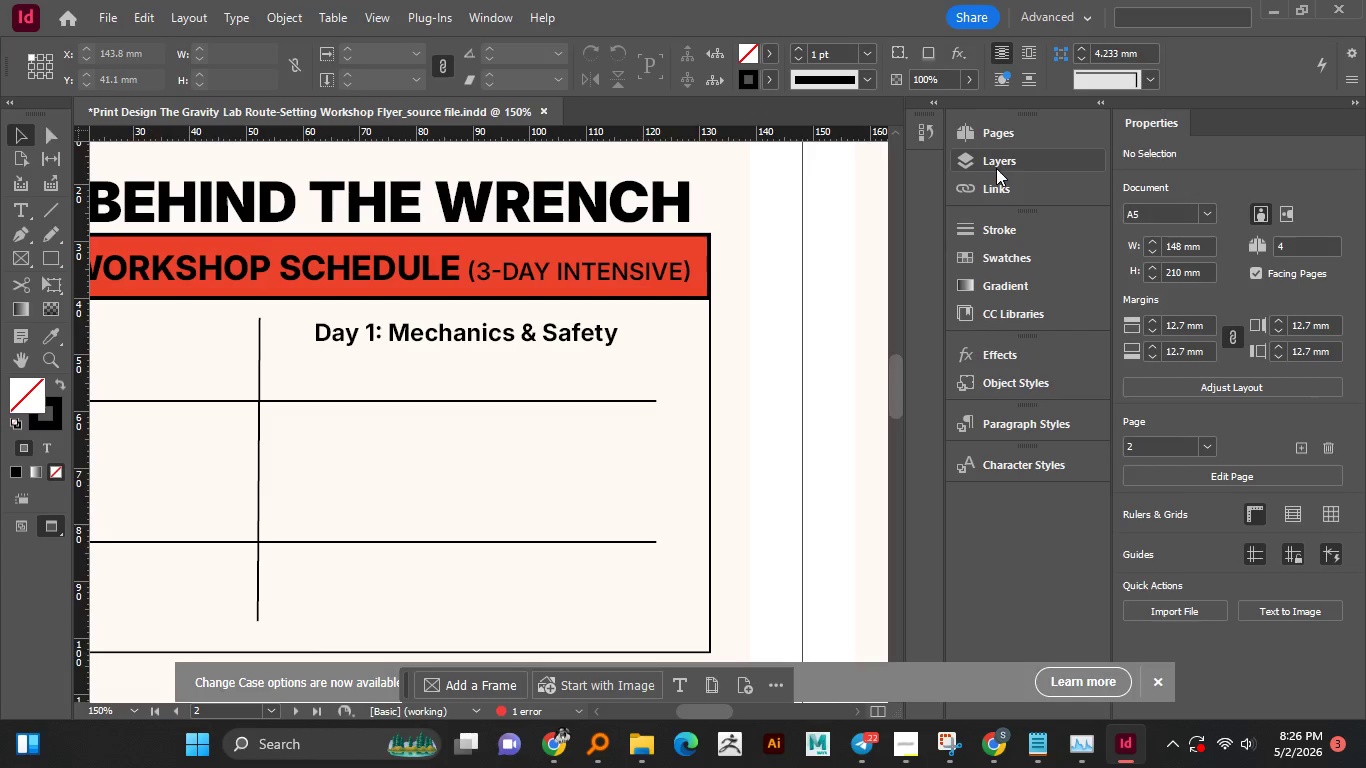 
hold_key(key=ShiftLeft, duration=0.69)
 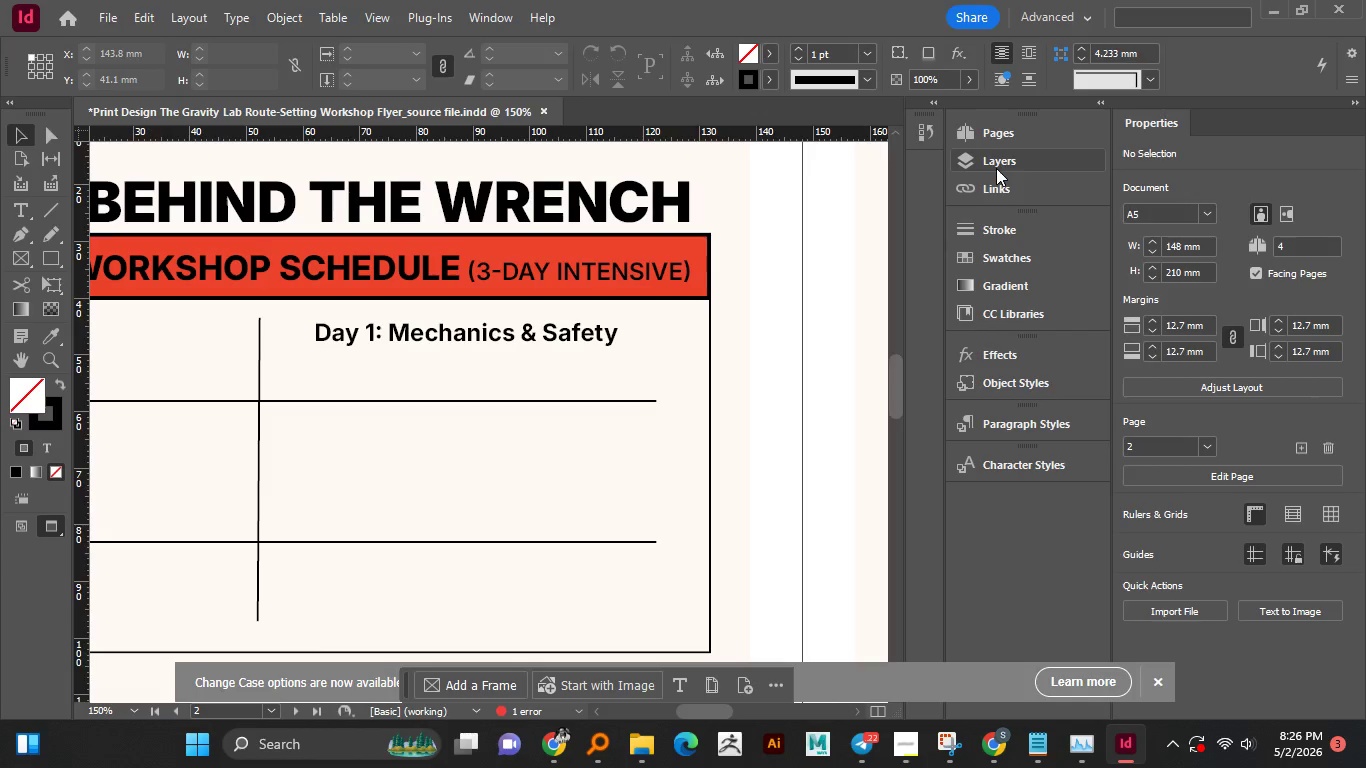 
left_click([996, 168])
 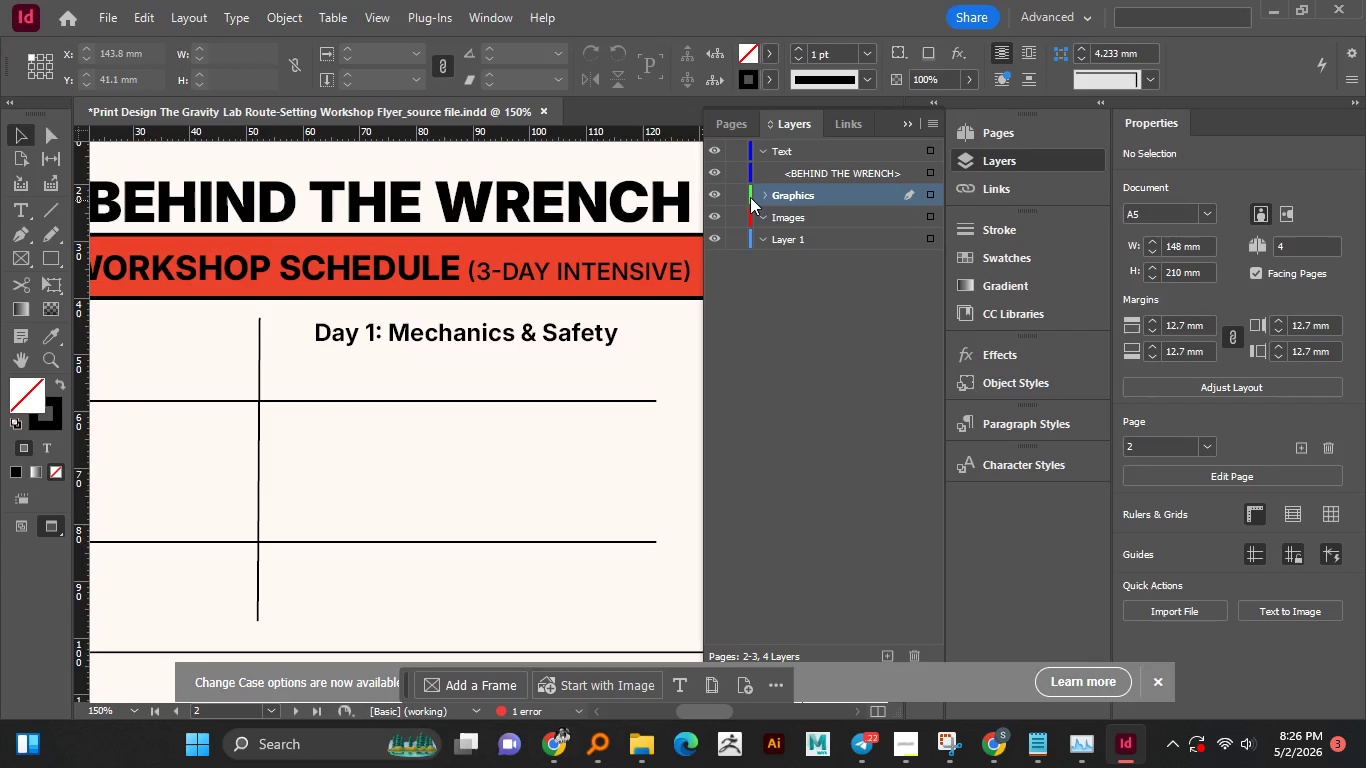 
left_click([760, 191])
 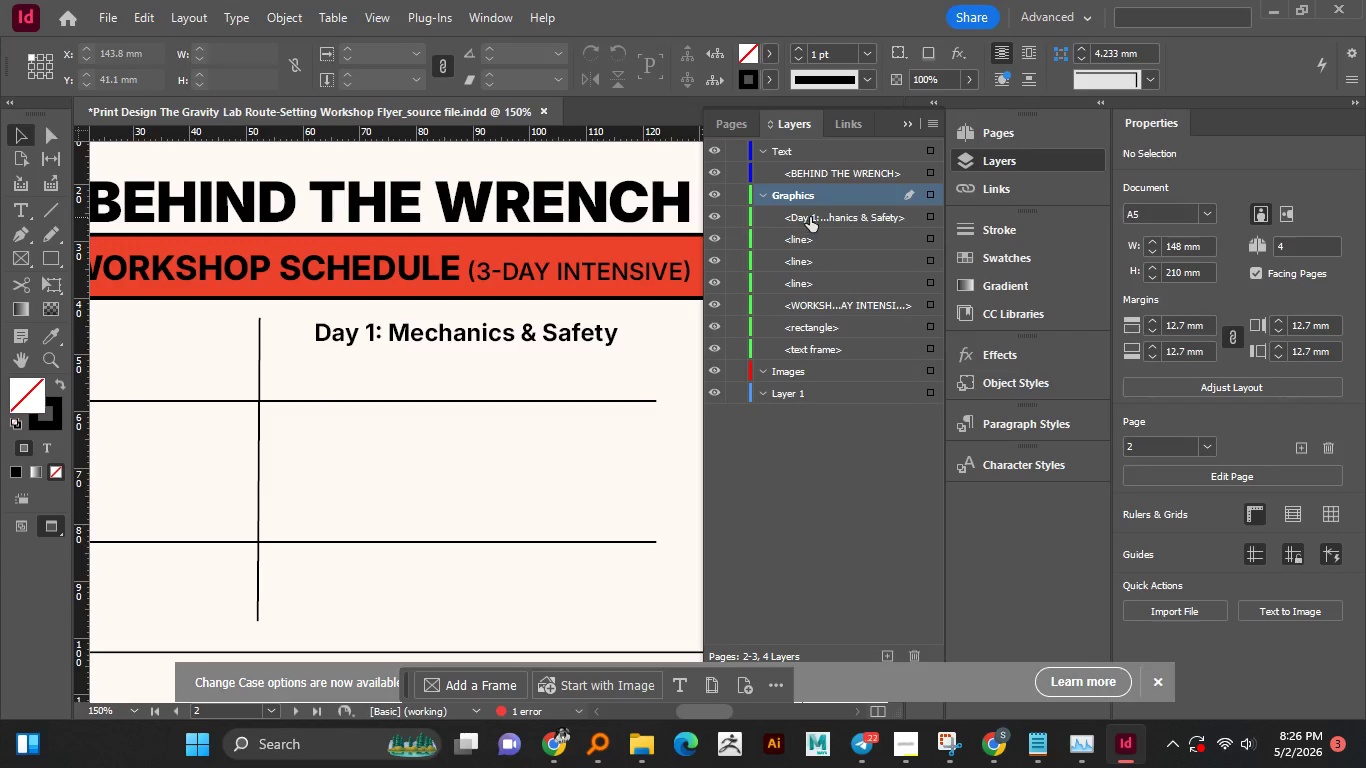 
left_click([814, 218])
 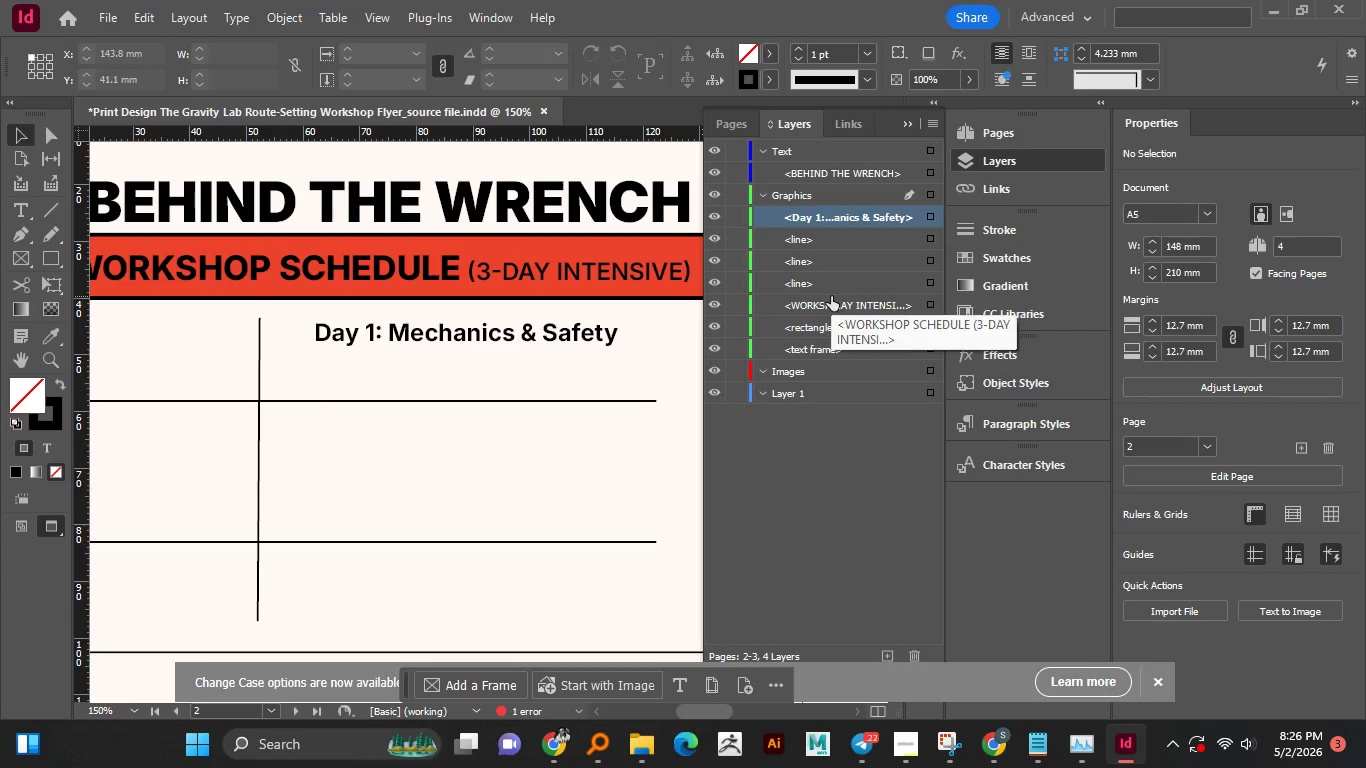 
hold_key(key=ShiftLeft, duration=1.2)
left_click([831, 302])
 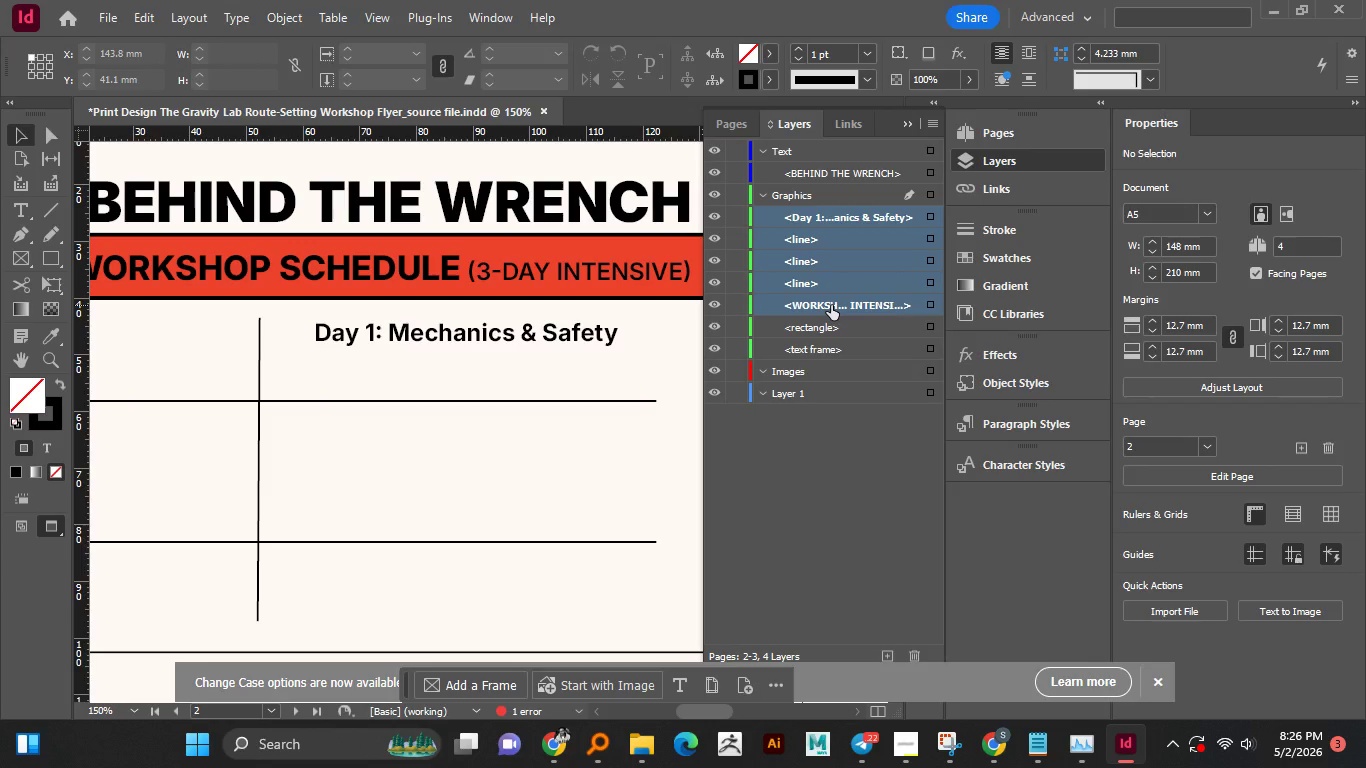 
left_click([831, 305])
 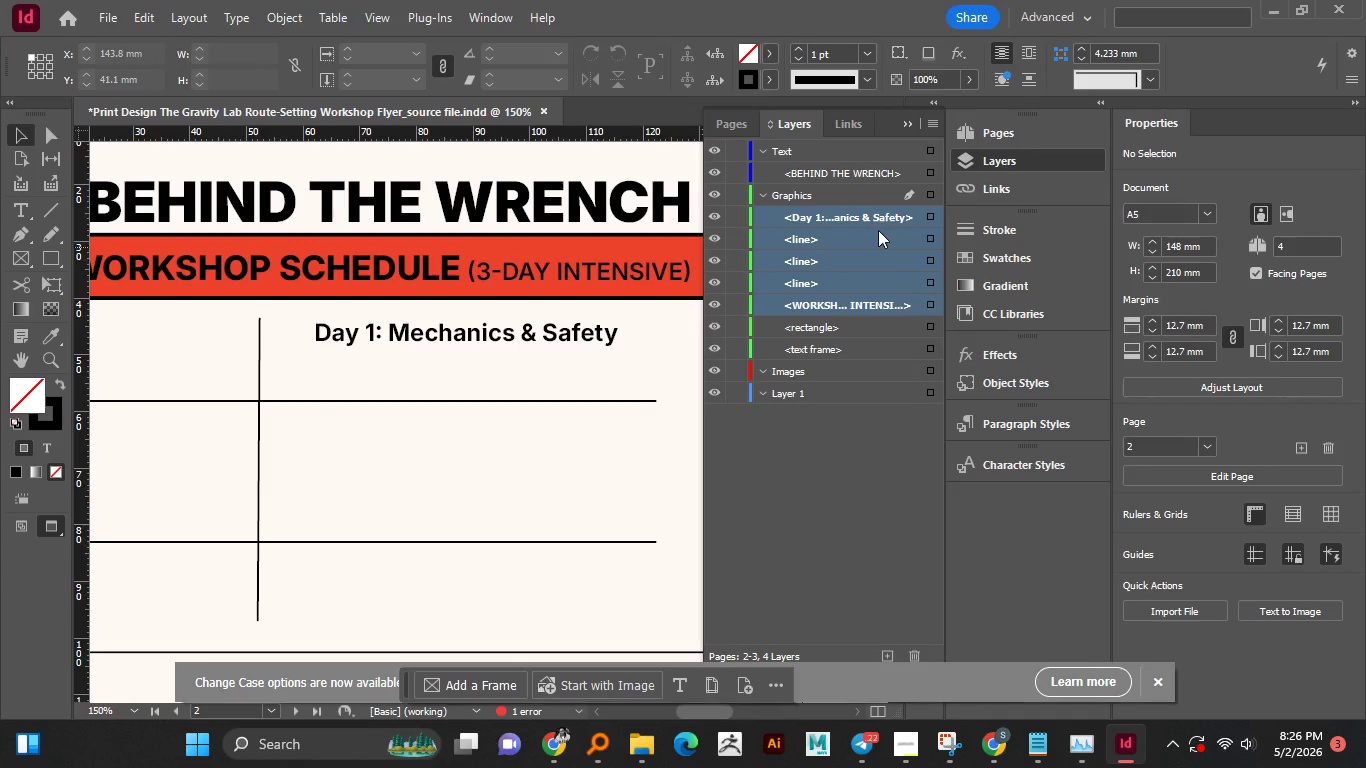 
left_click([878, 230])
 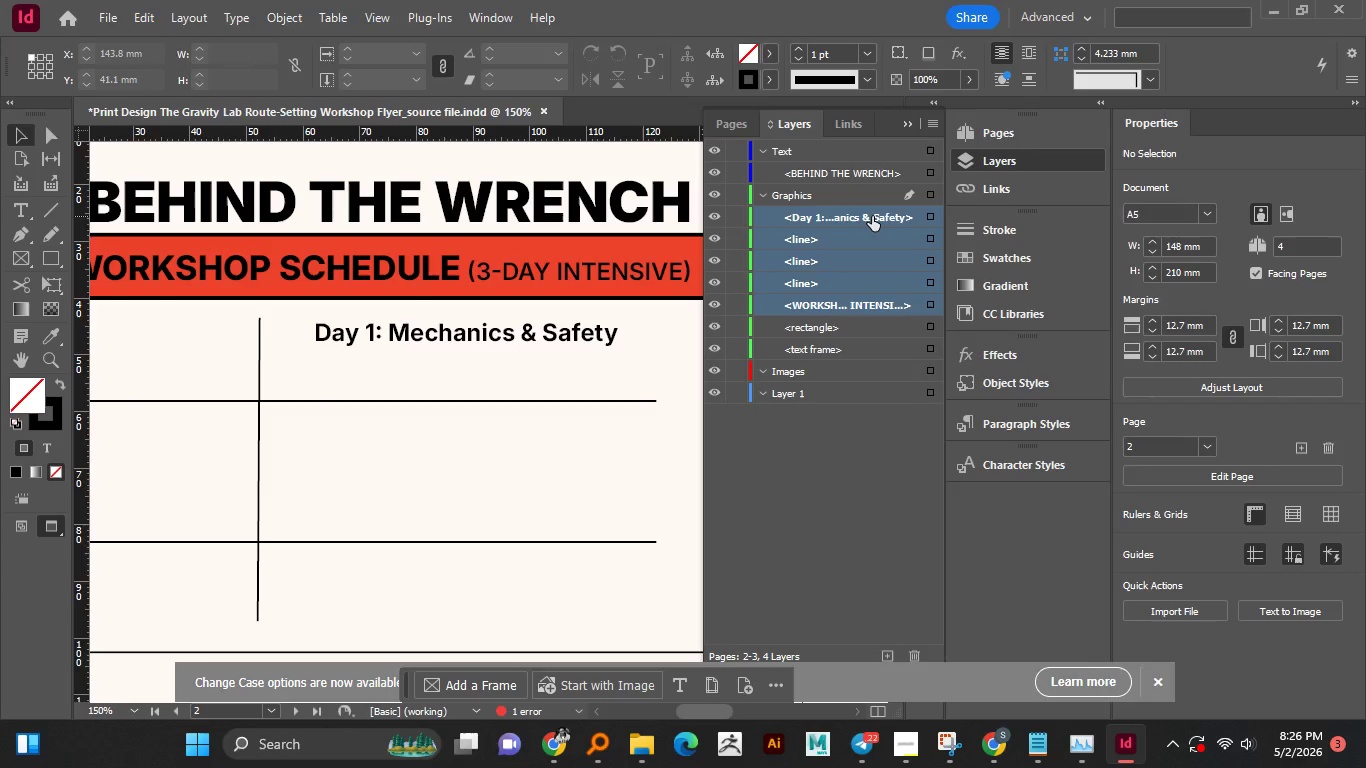 
left_click([872, 216])
 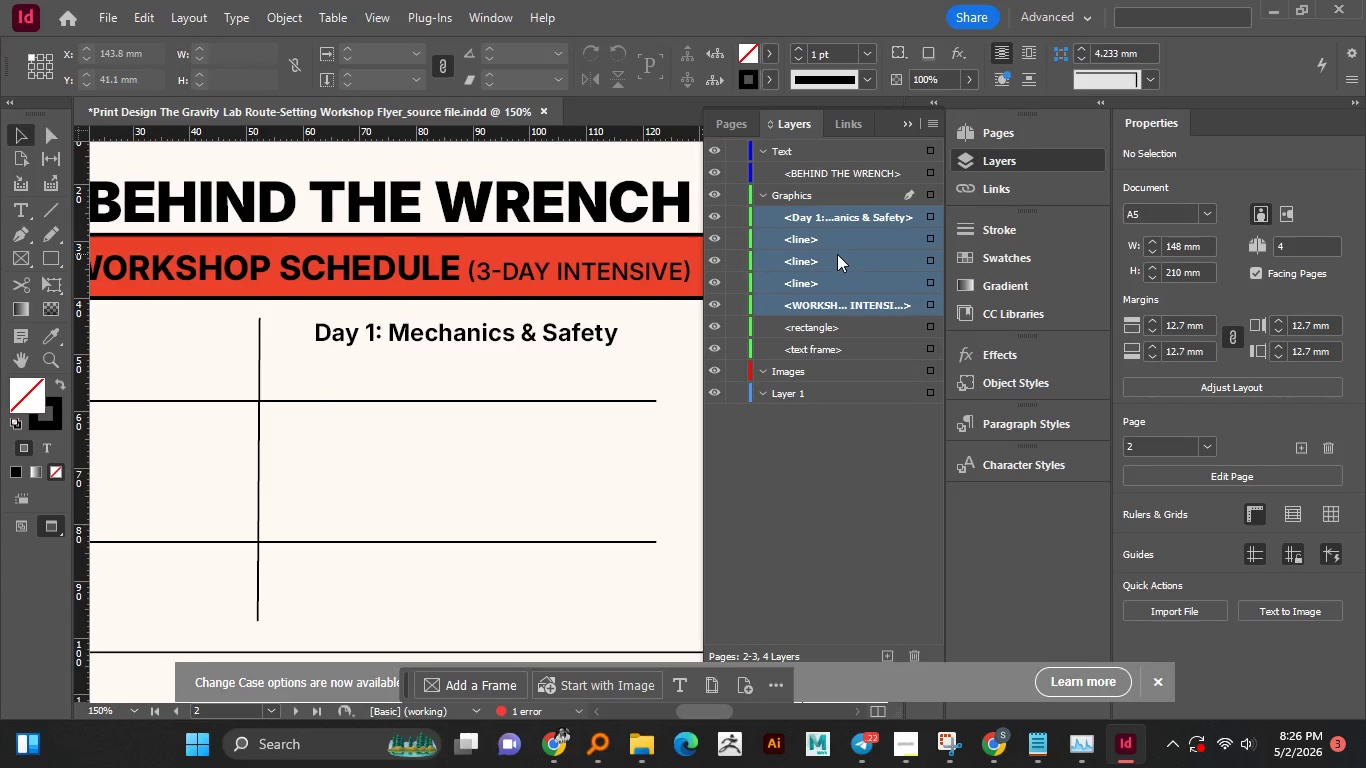 
left_click([837, 254])
 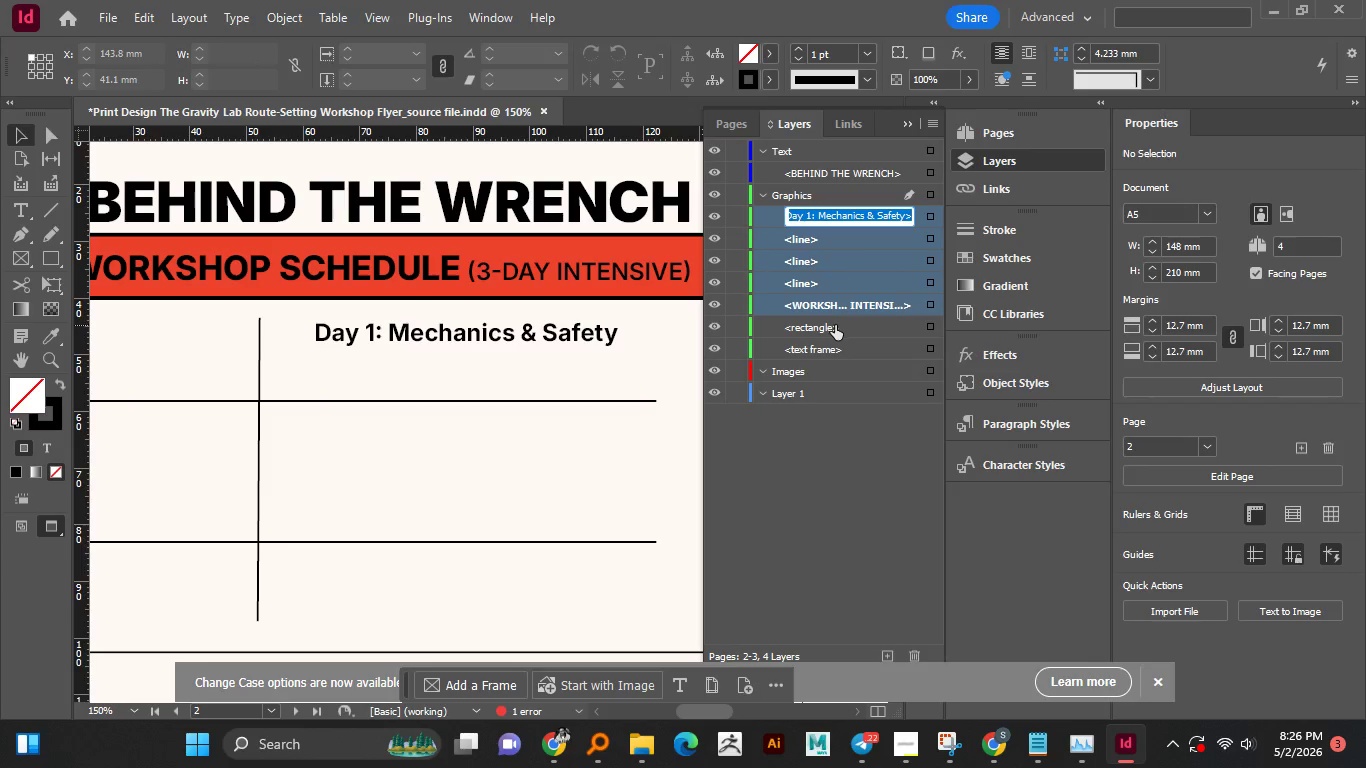 
left_click([835, 325])
 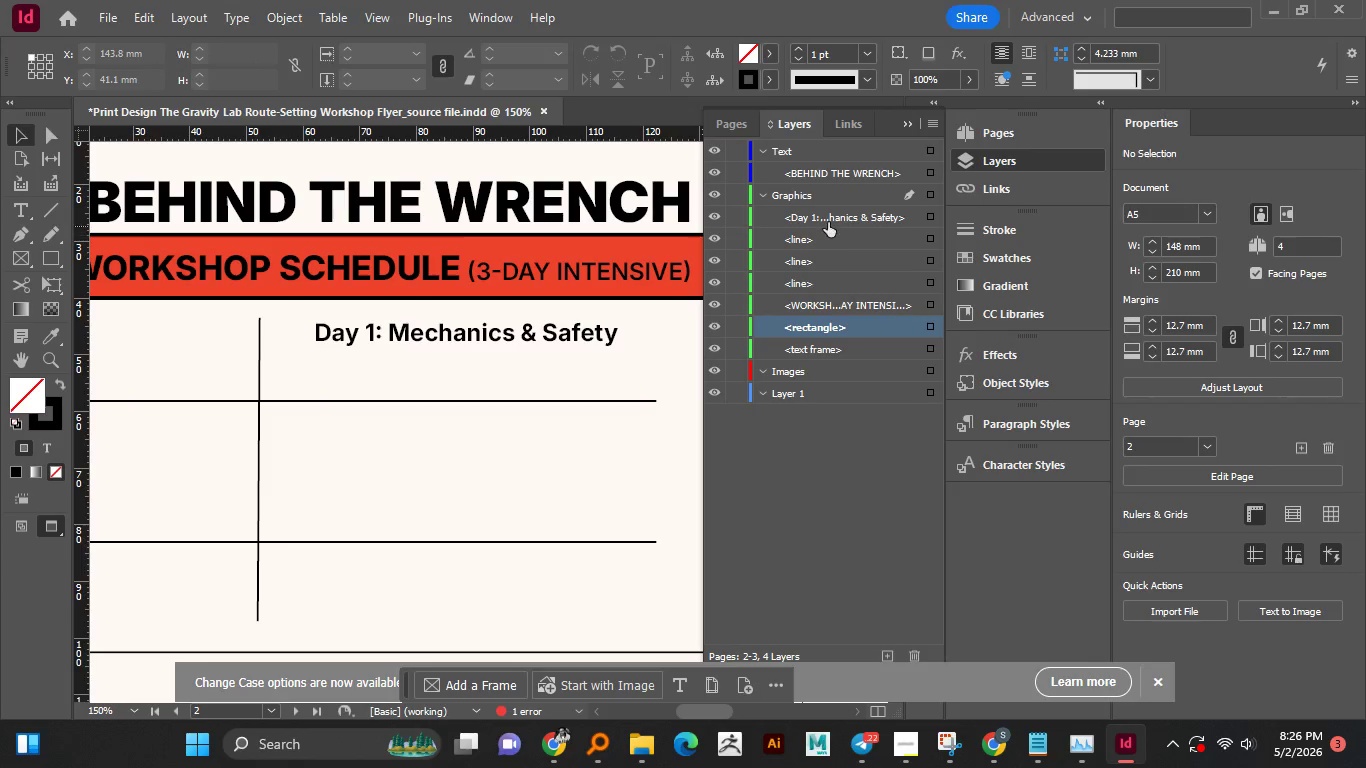 
left_click([828, 222])
 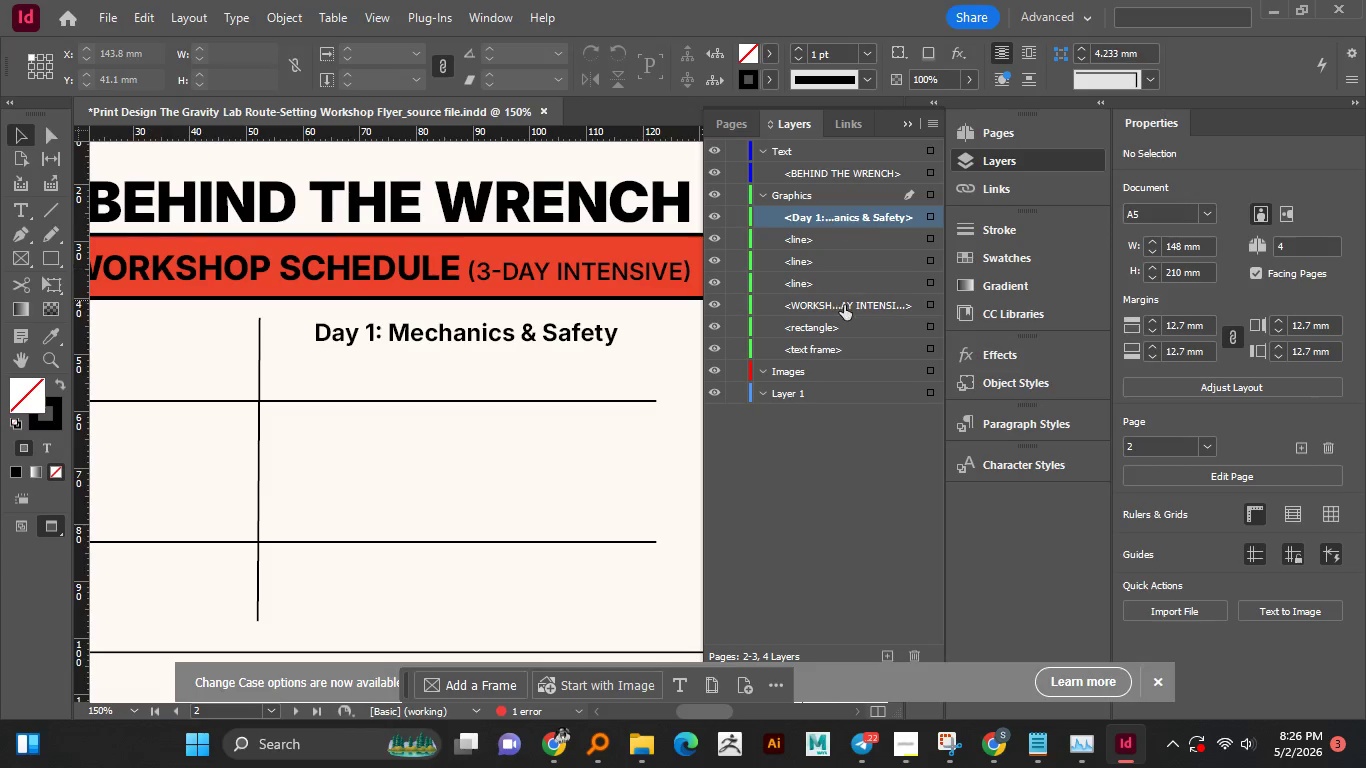 
hold_key(key=ControlLeft, duration=0.95)
left_click([844, 313])
 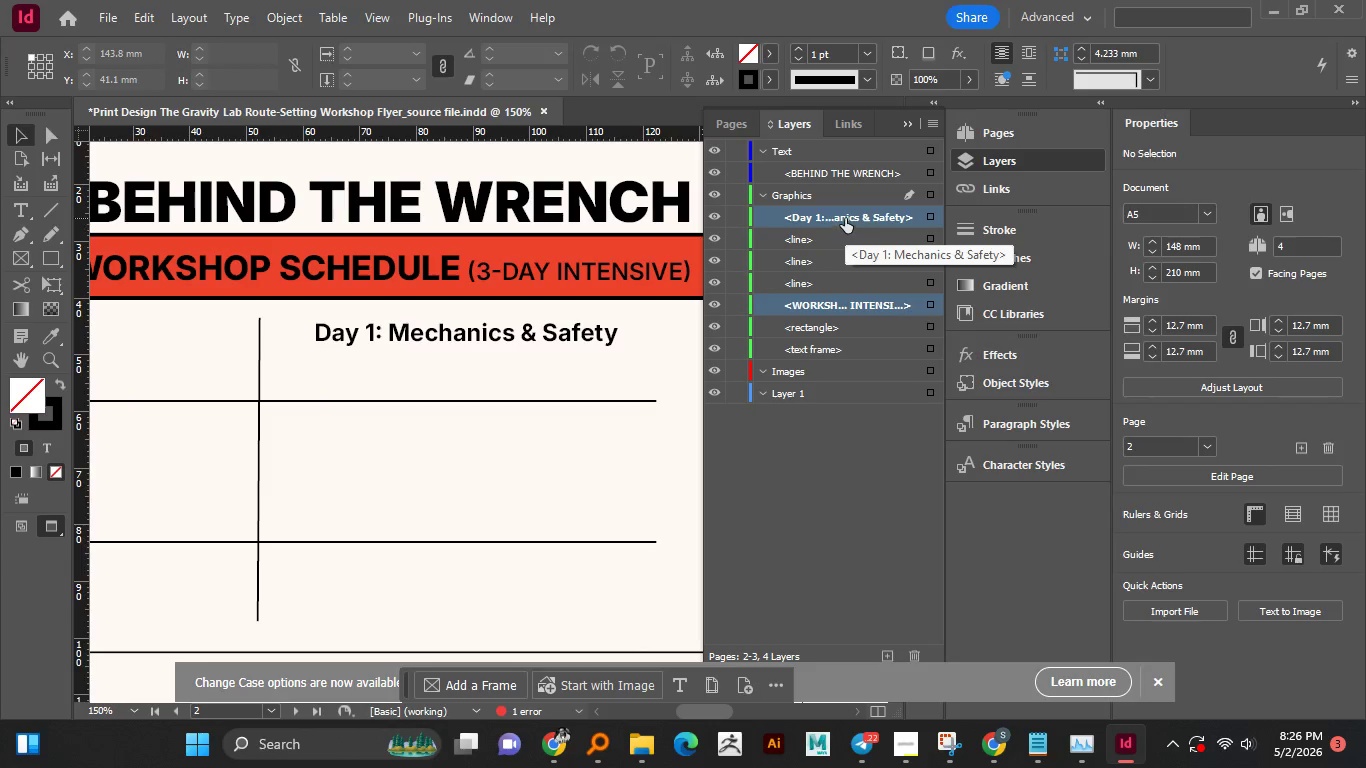 
left_click_drag(start_coordinate=[845, 217], to_coordinate=[852, 182])
 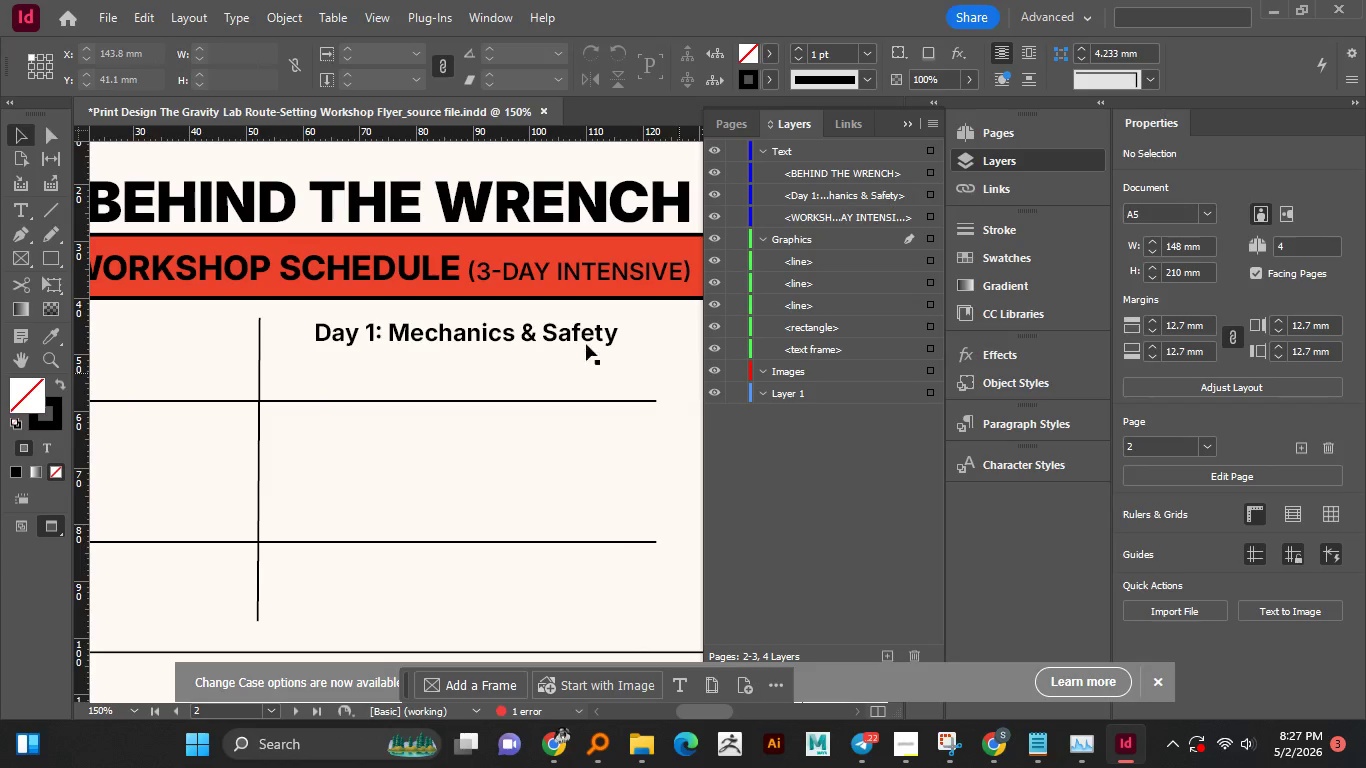 
wait(5.36)
 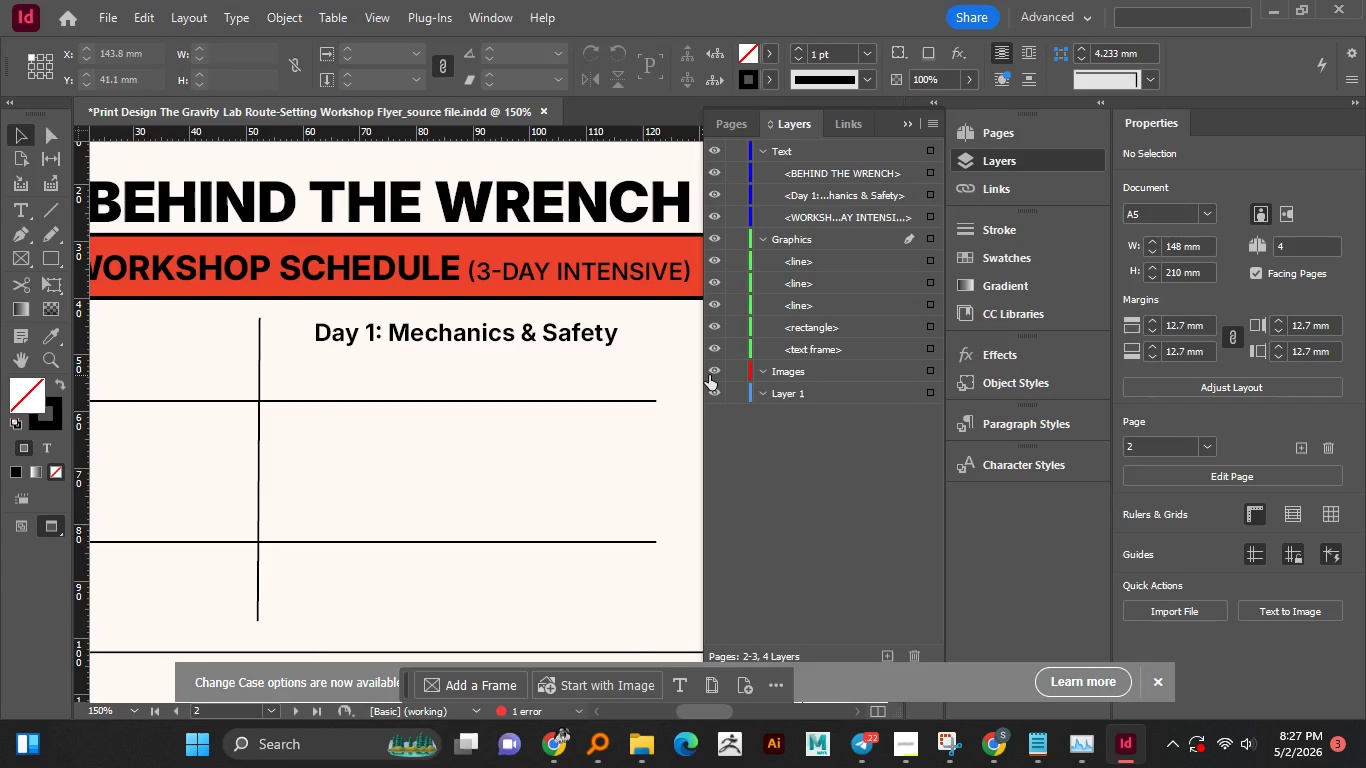 
left_click([507, 346])
 